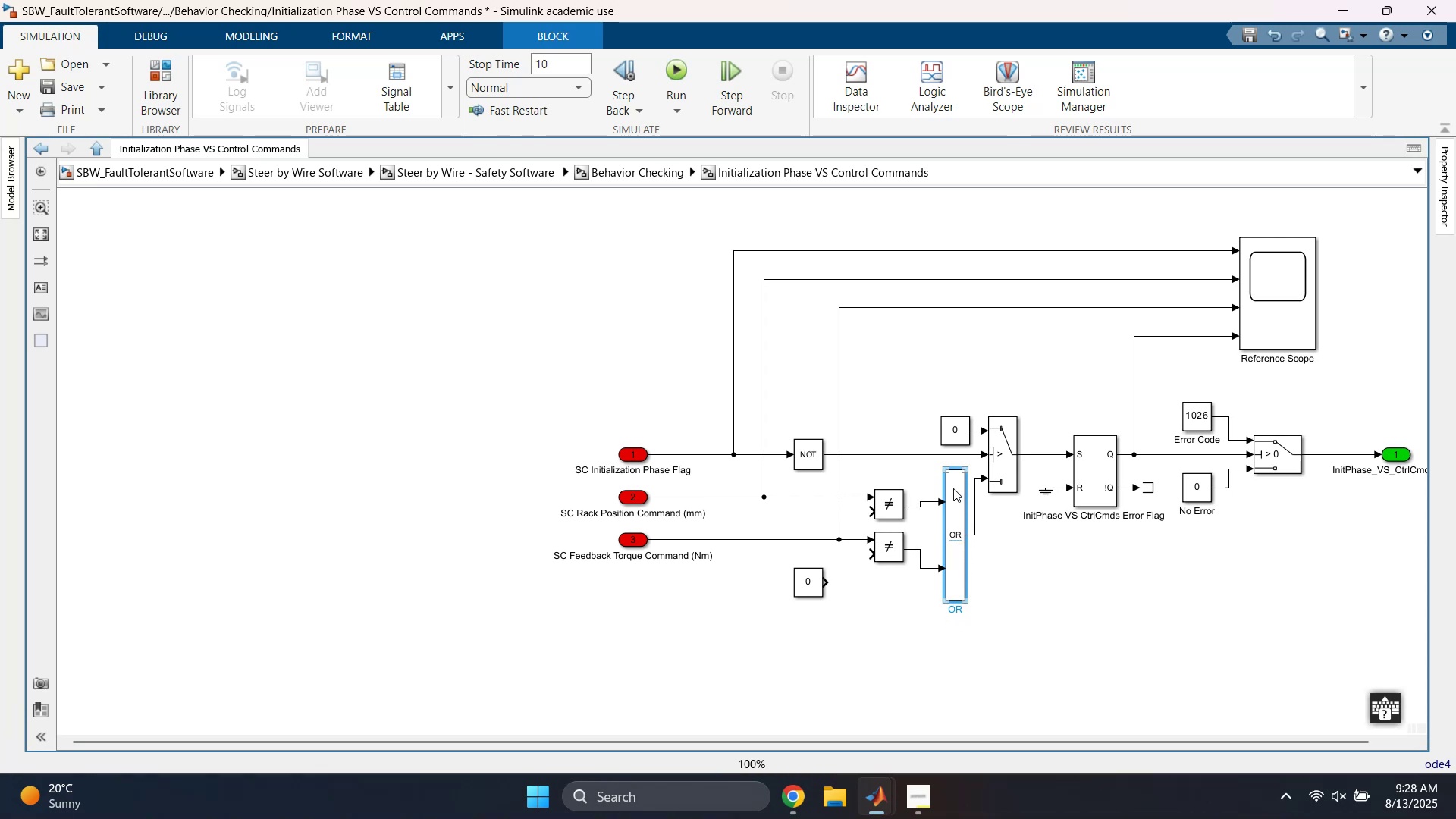 
left_click_drag(start_coordinate=[964, 469], to_coordinate=[964, 494])
 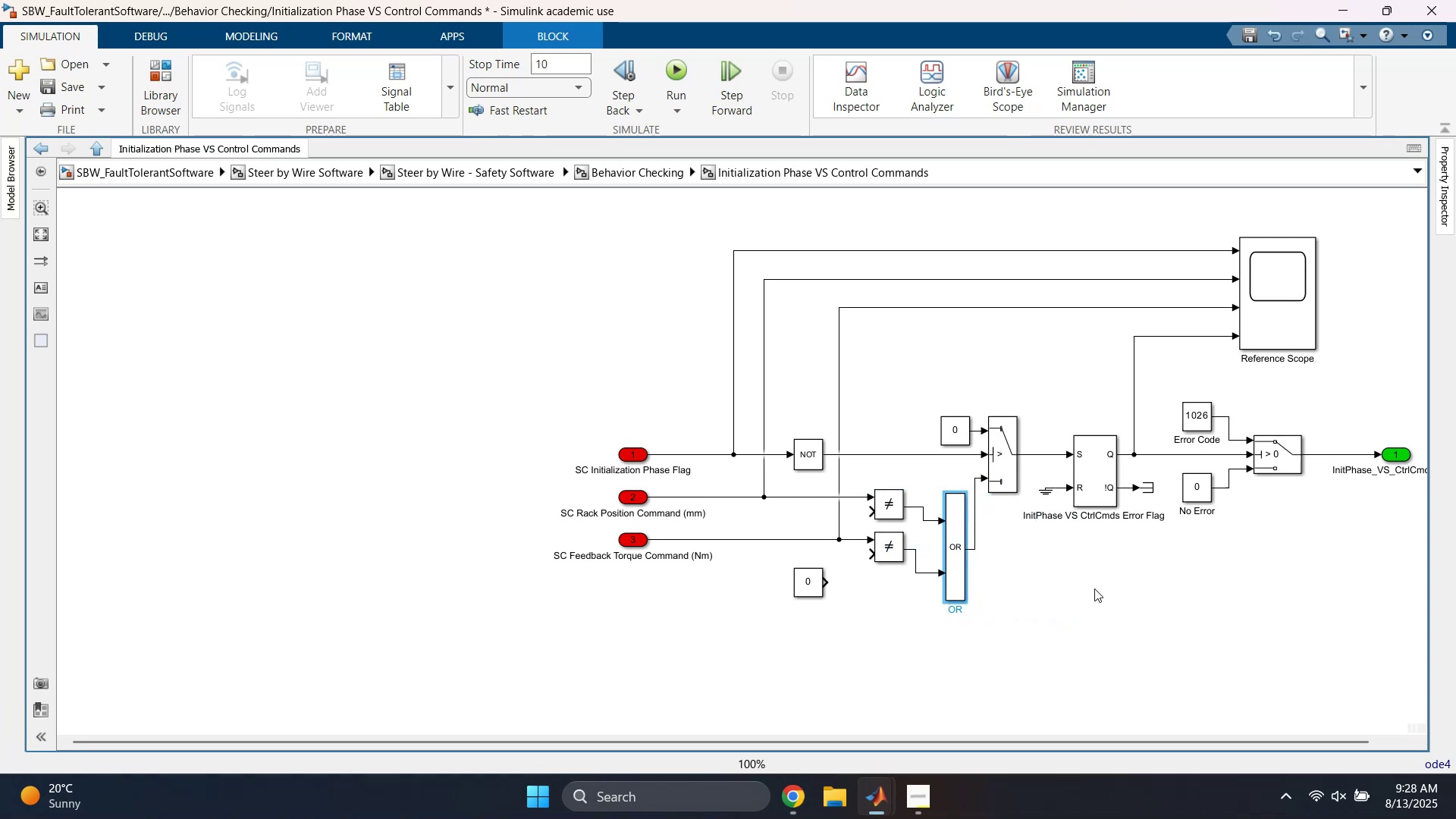 
key(ArrowUp)
 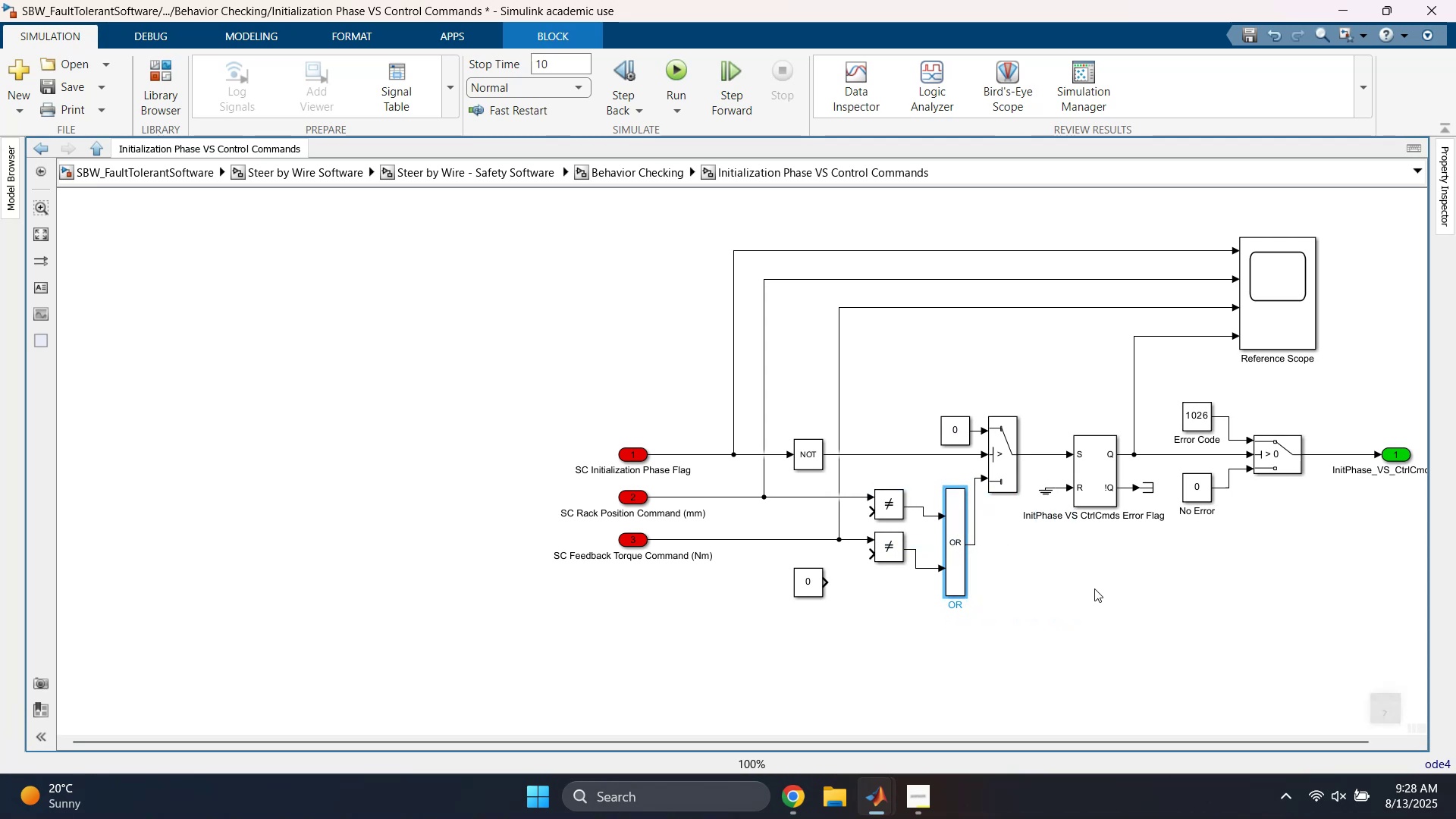 
key(ArrowUp)
 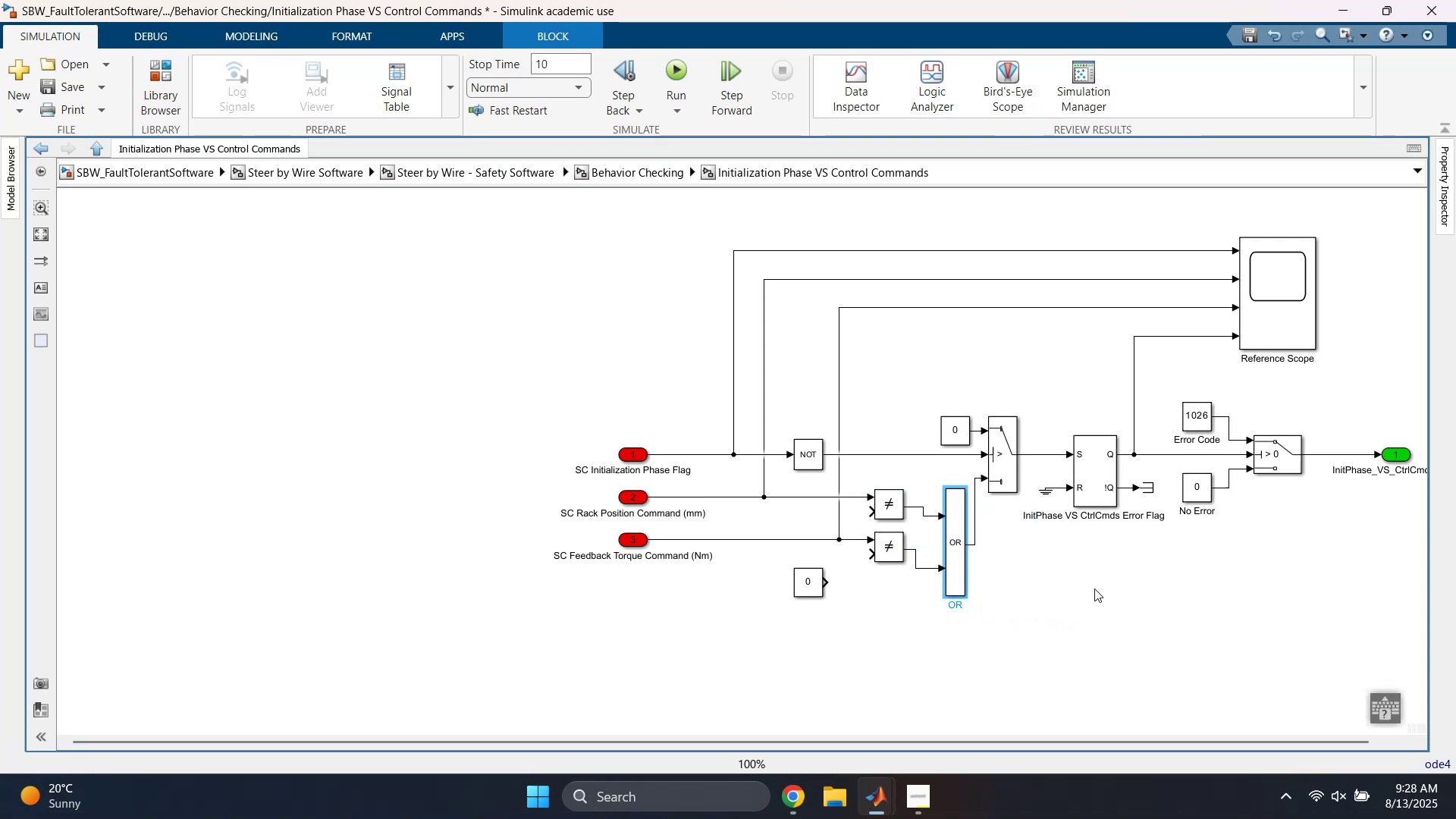 
key(ArrowUp)
 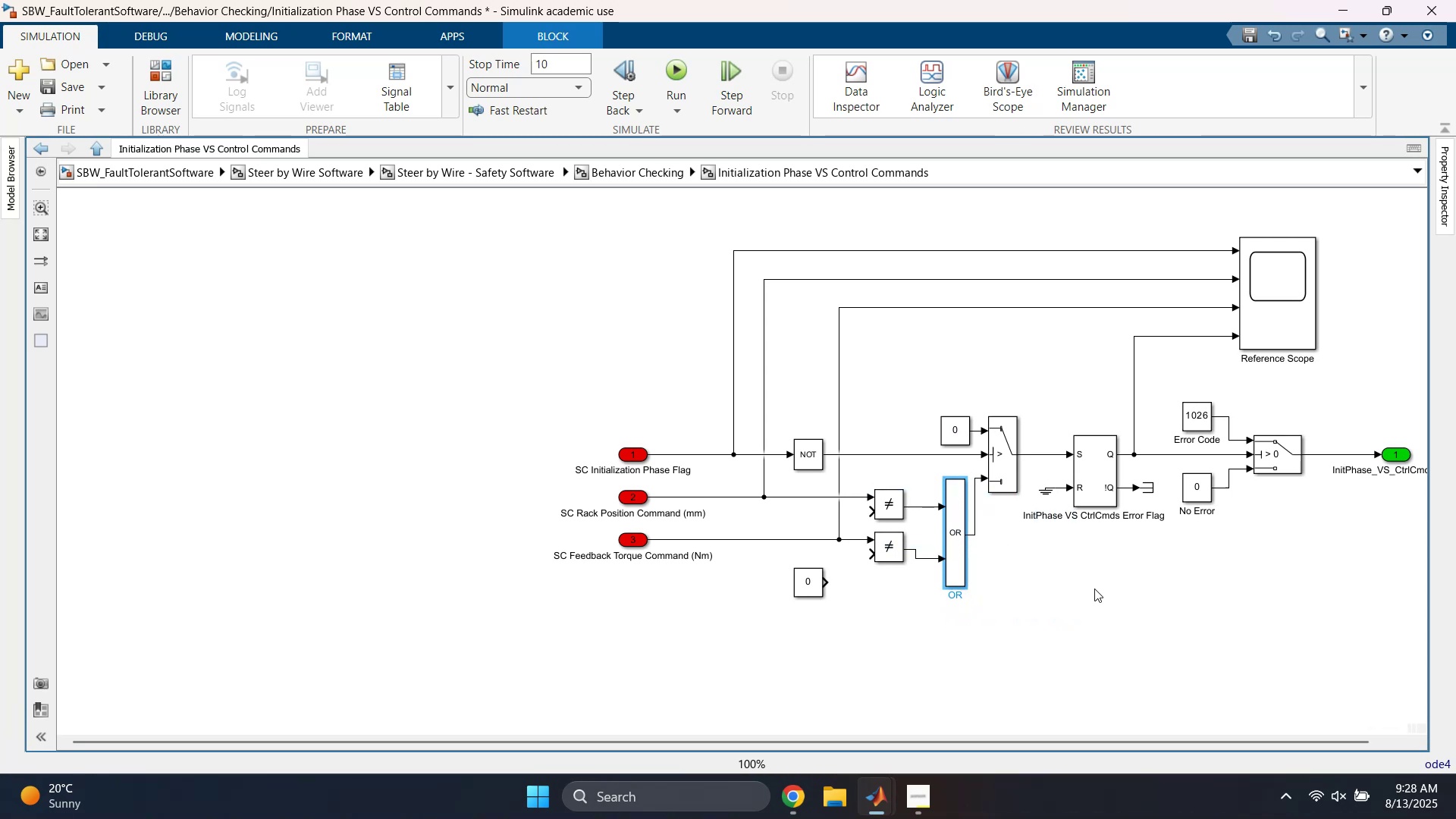 
key(ArrowUp)
 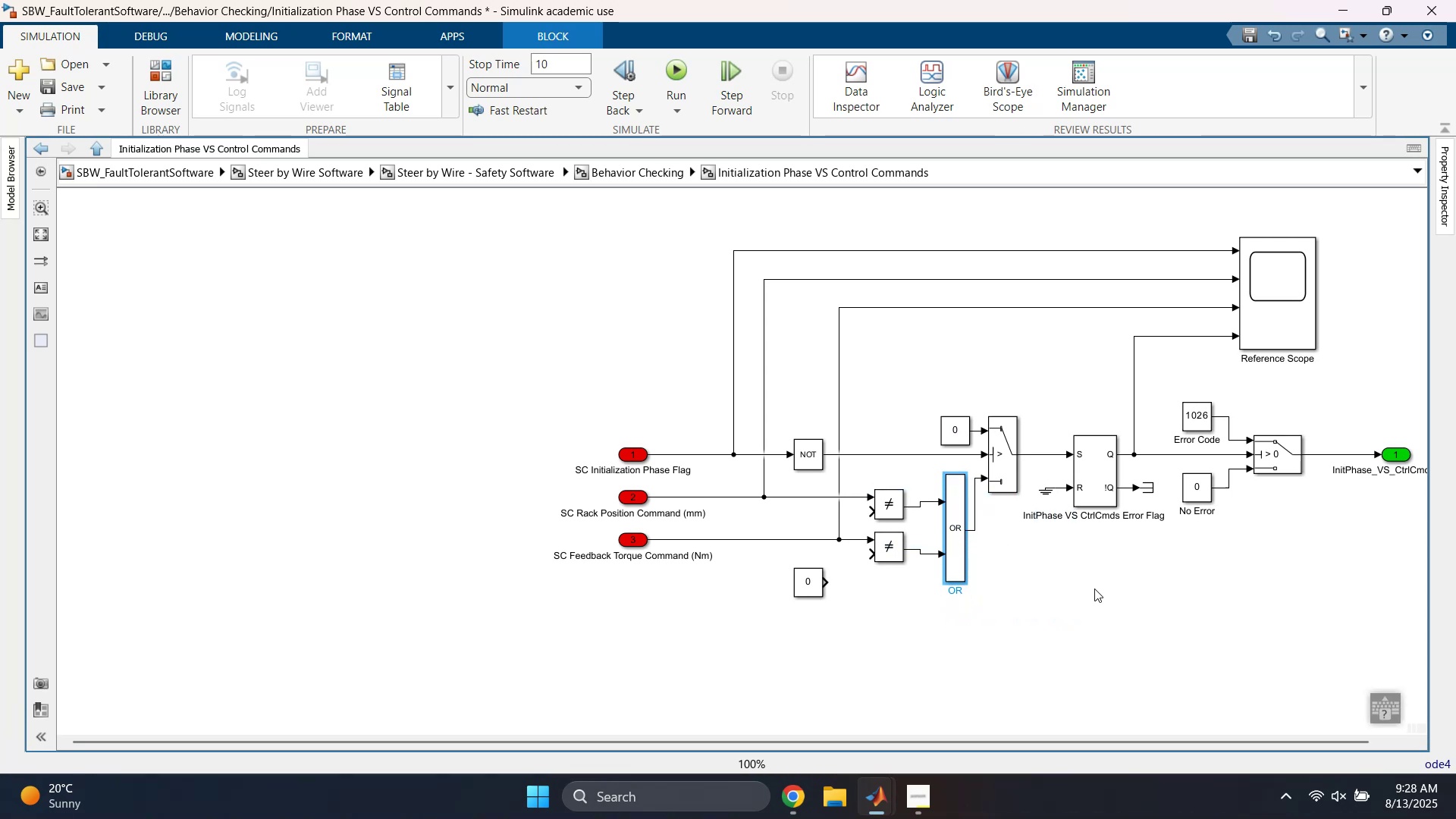 
key(ArrowDown)
 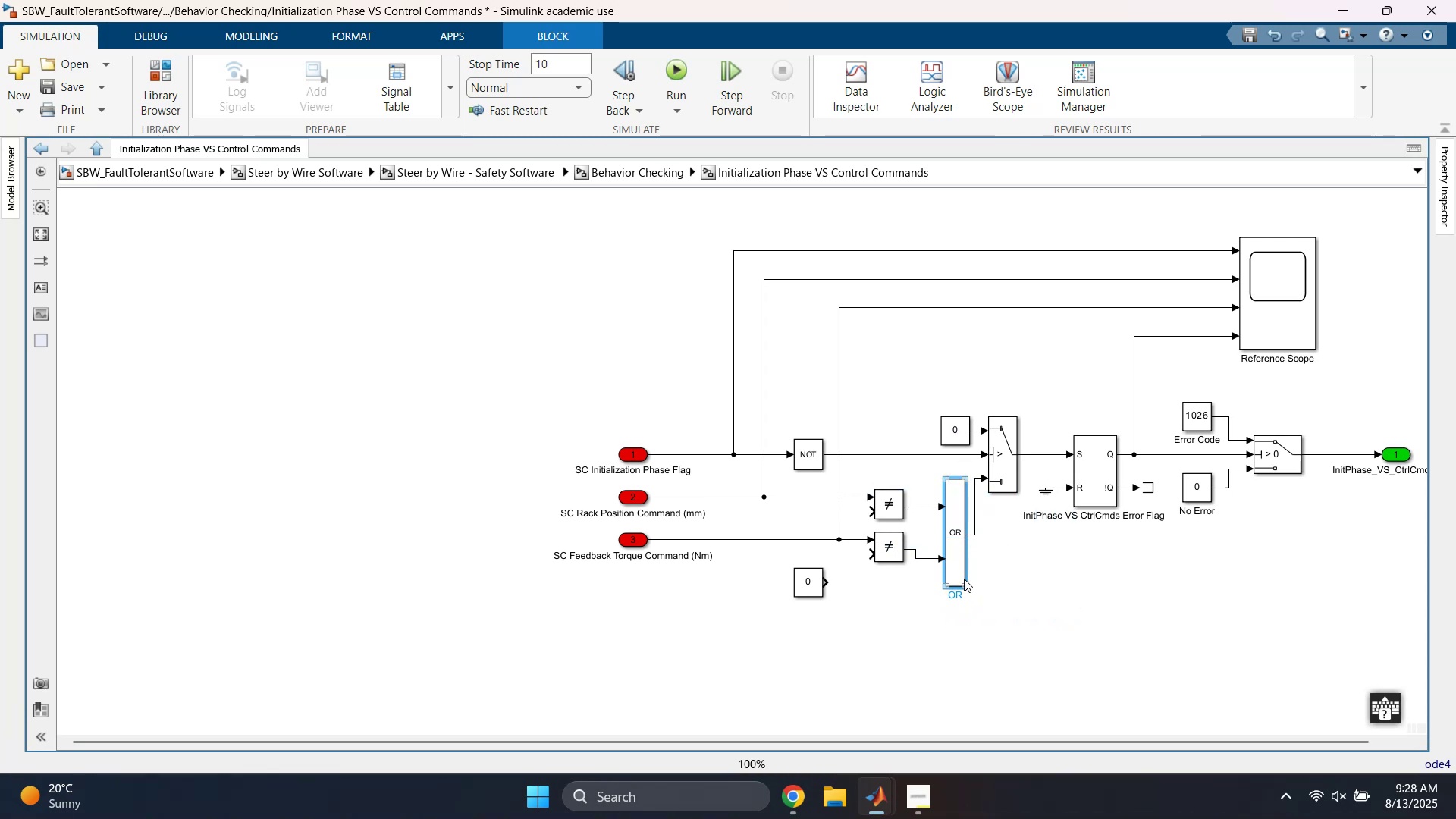 
left_click_drag(start_coordinate=[965, 587], to_coordinate=[963, 567])
 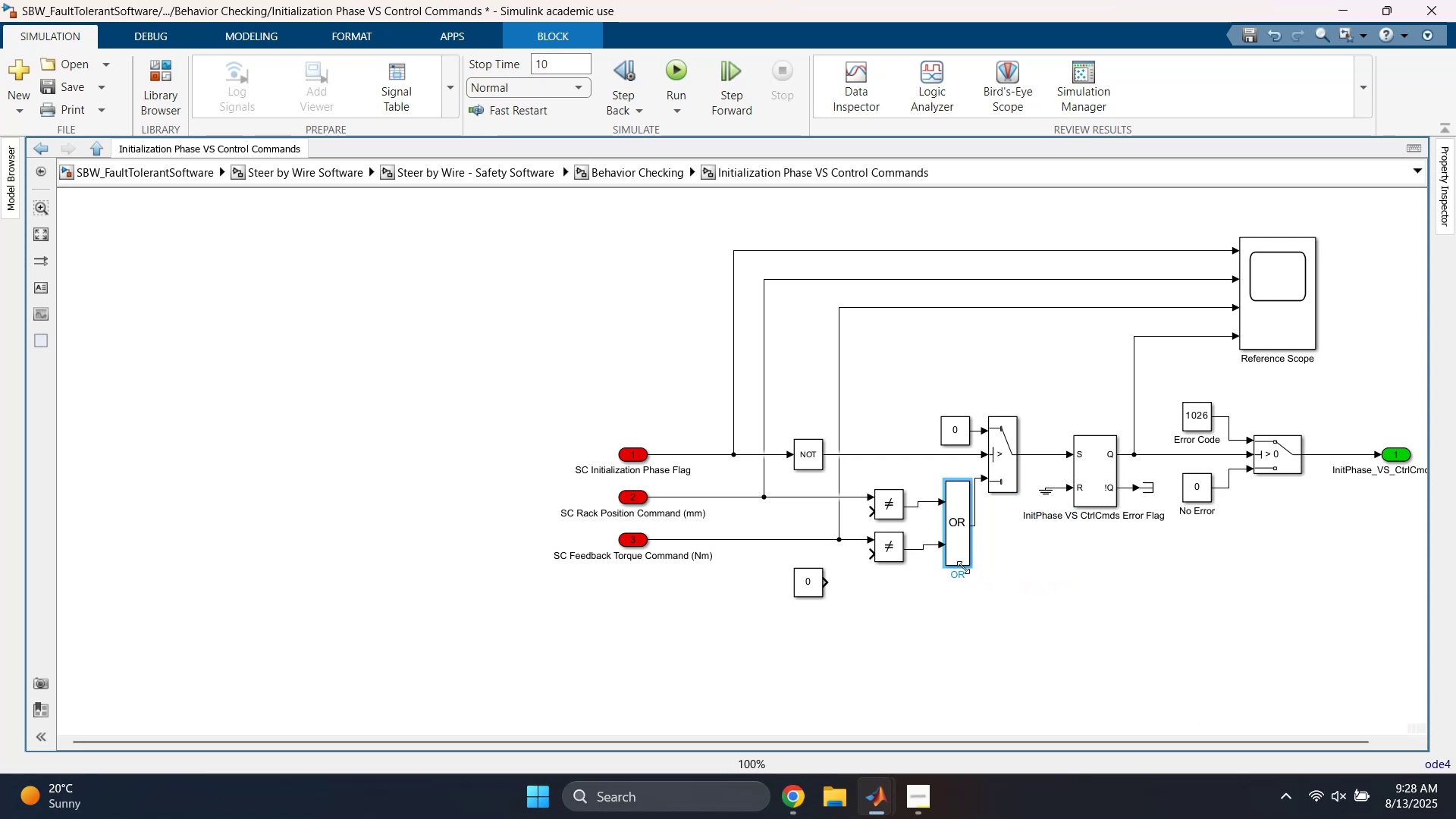 
key(ArrowDown)
 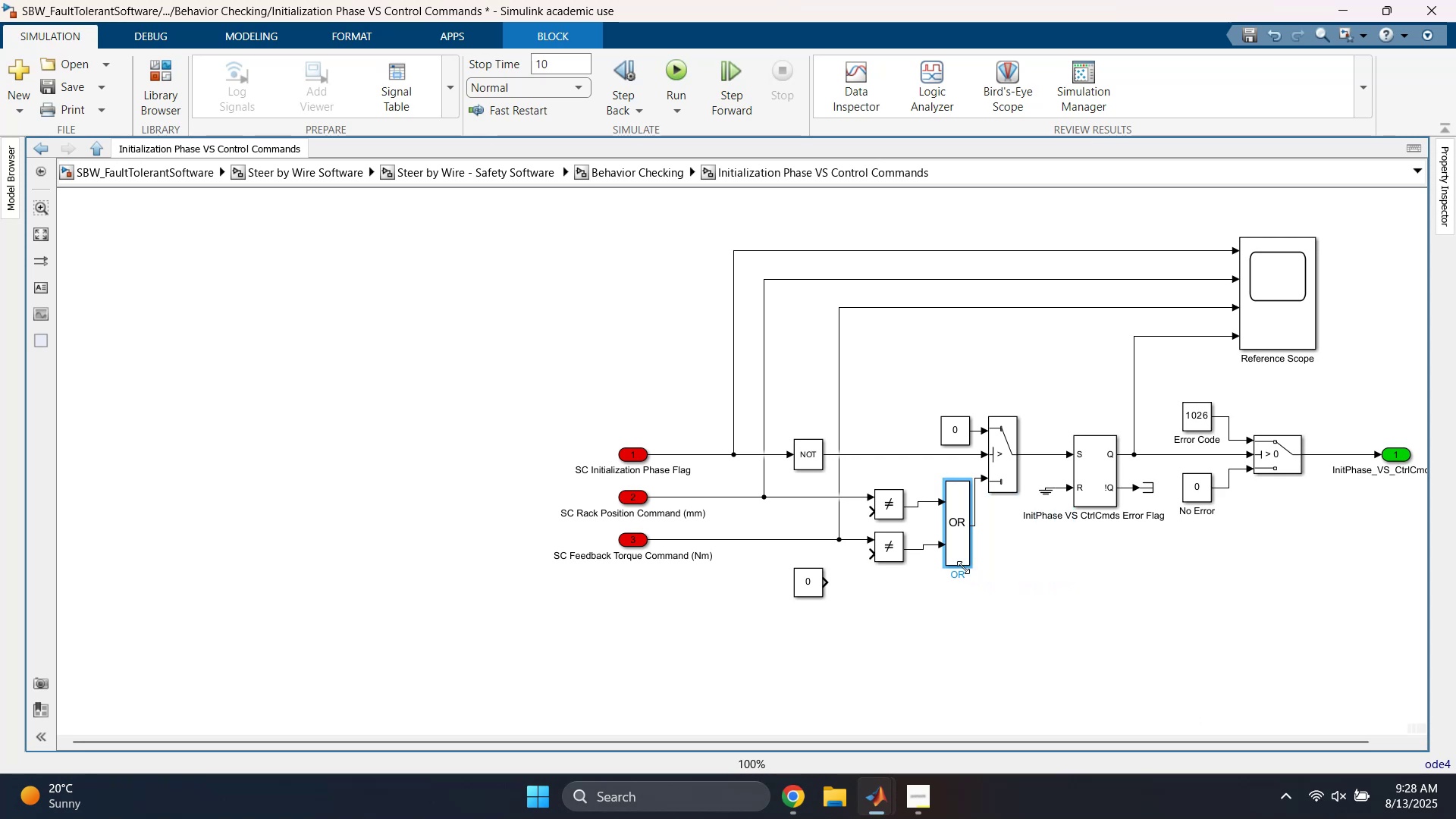 
key(ArrowLeft)
 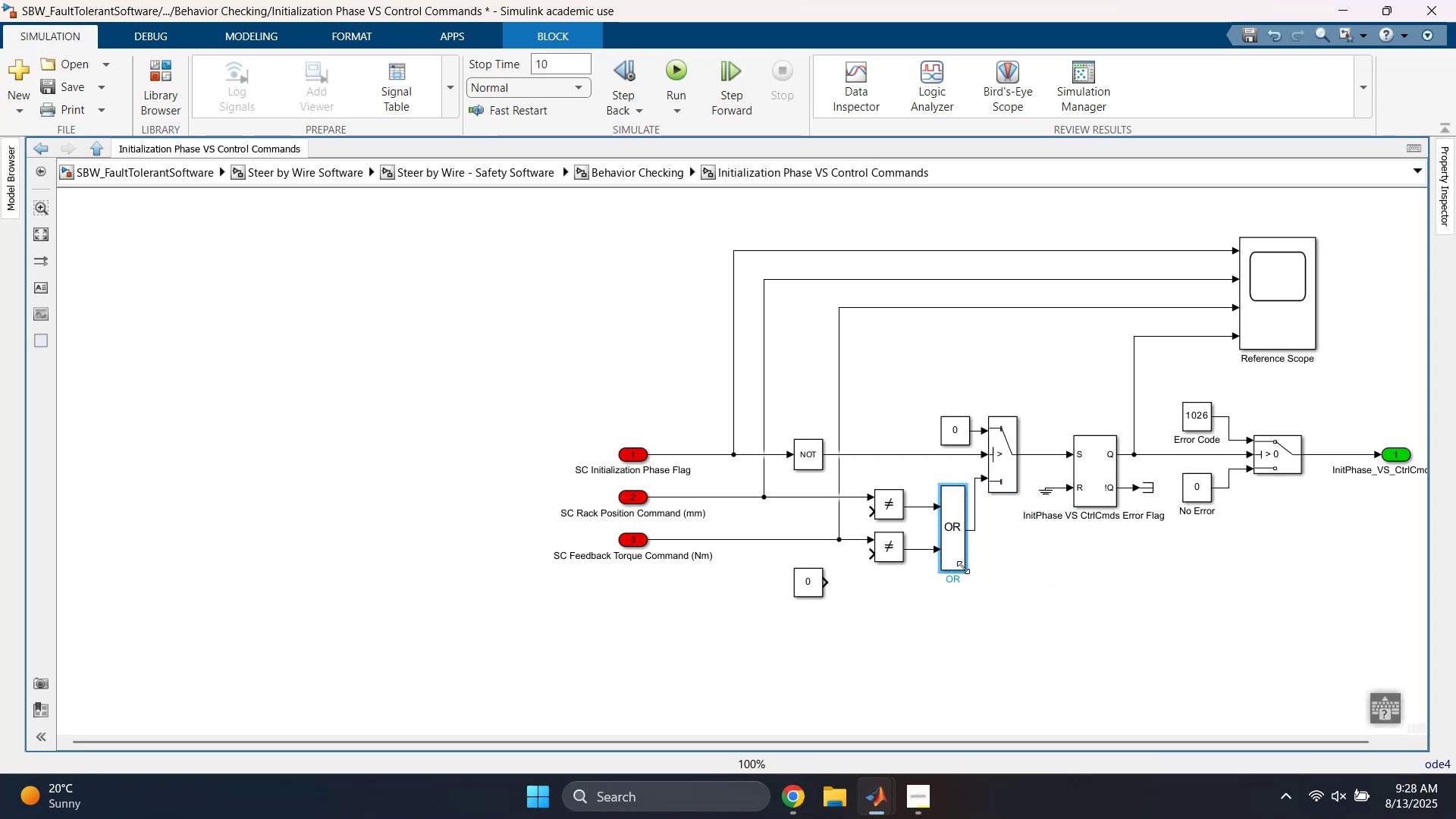 
key(ArrowLeft)
 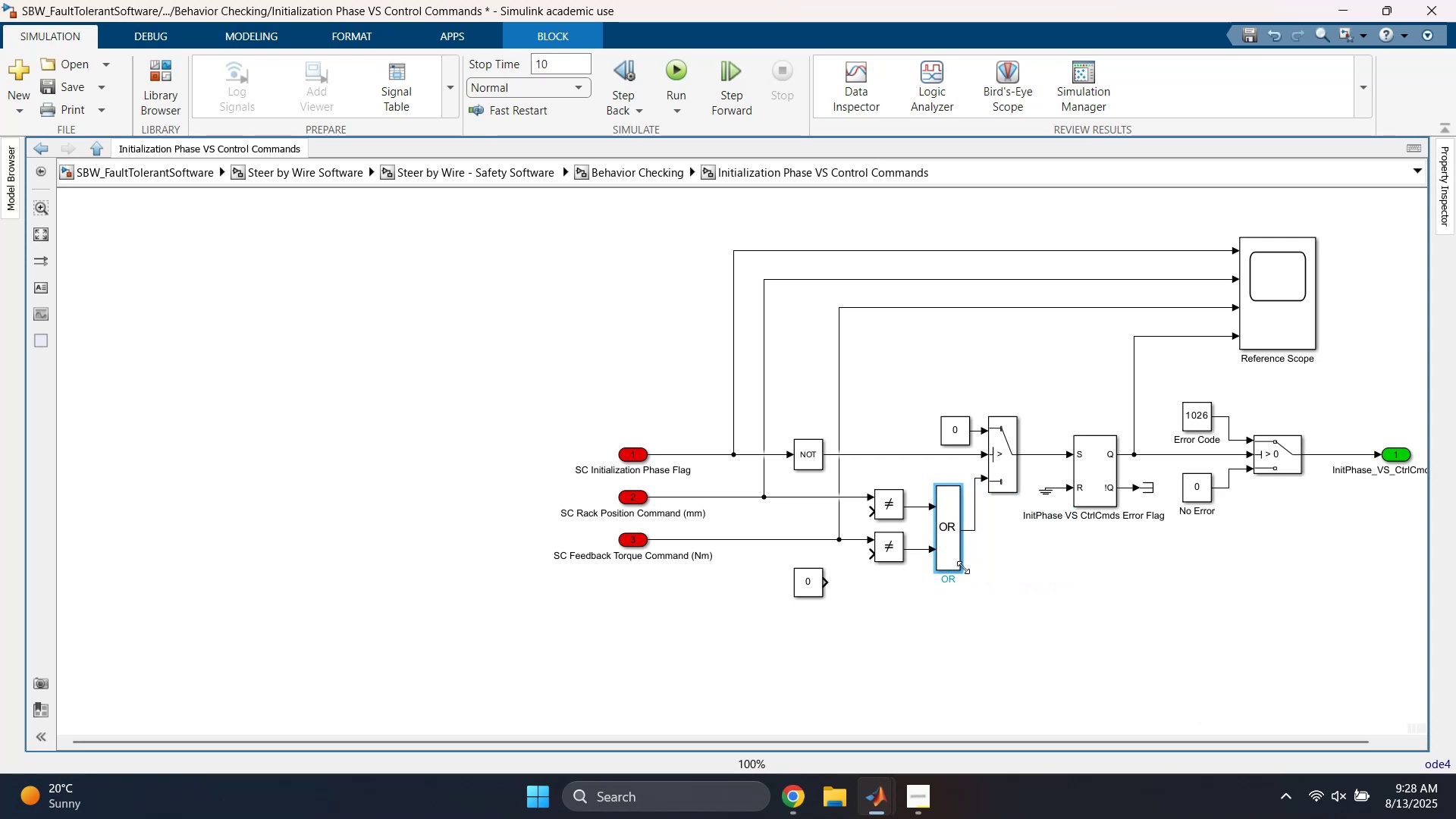 
key(ArrowLeft)
 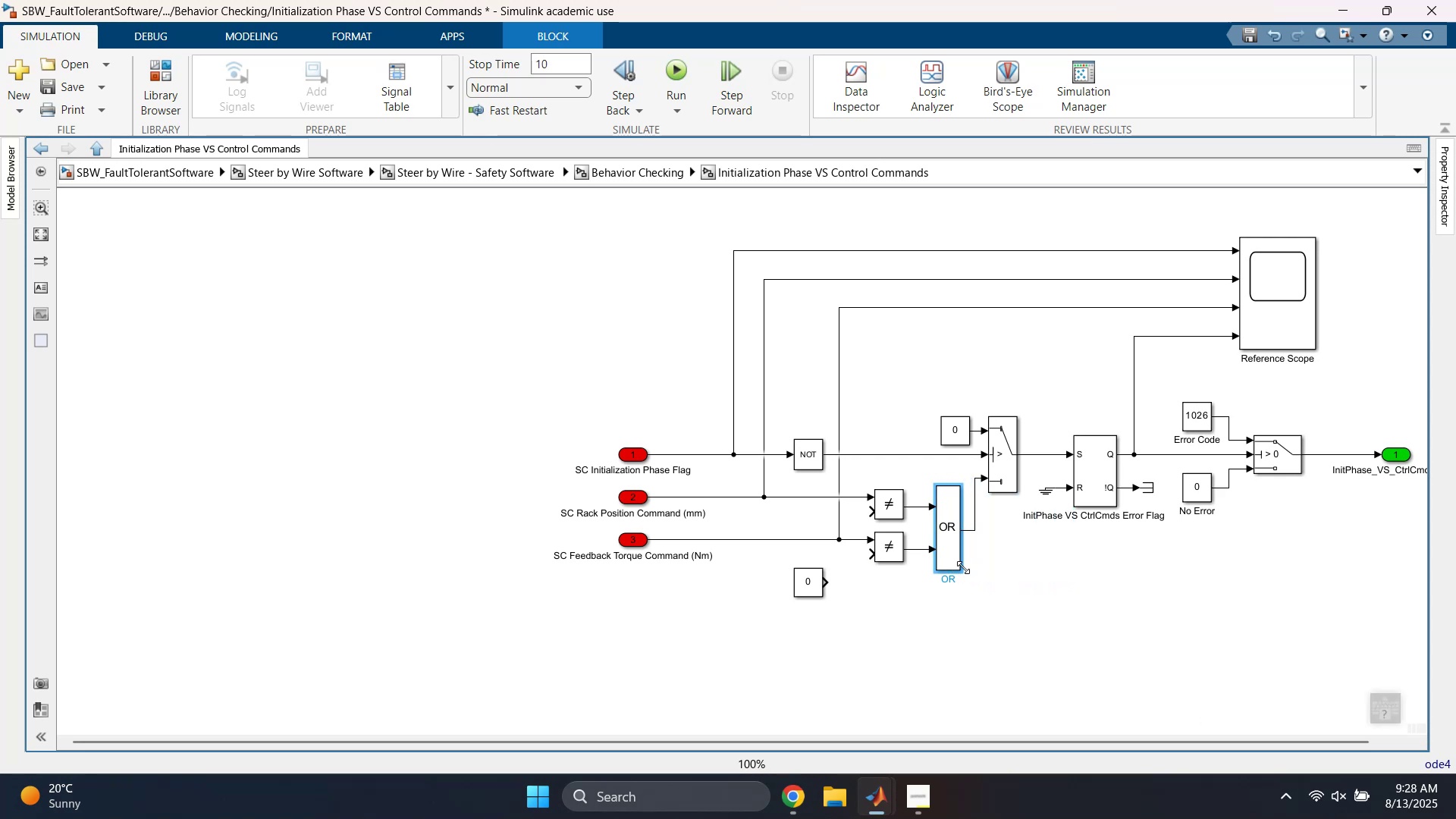 
key(ArrowLeft)
 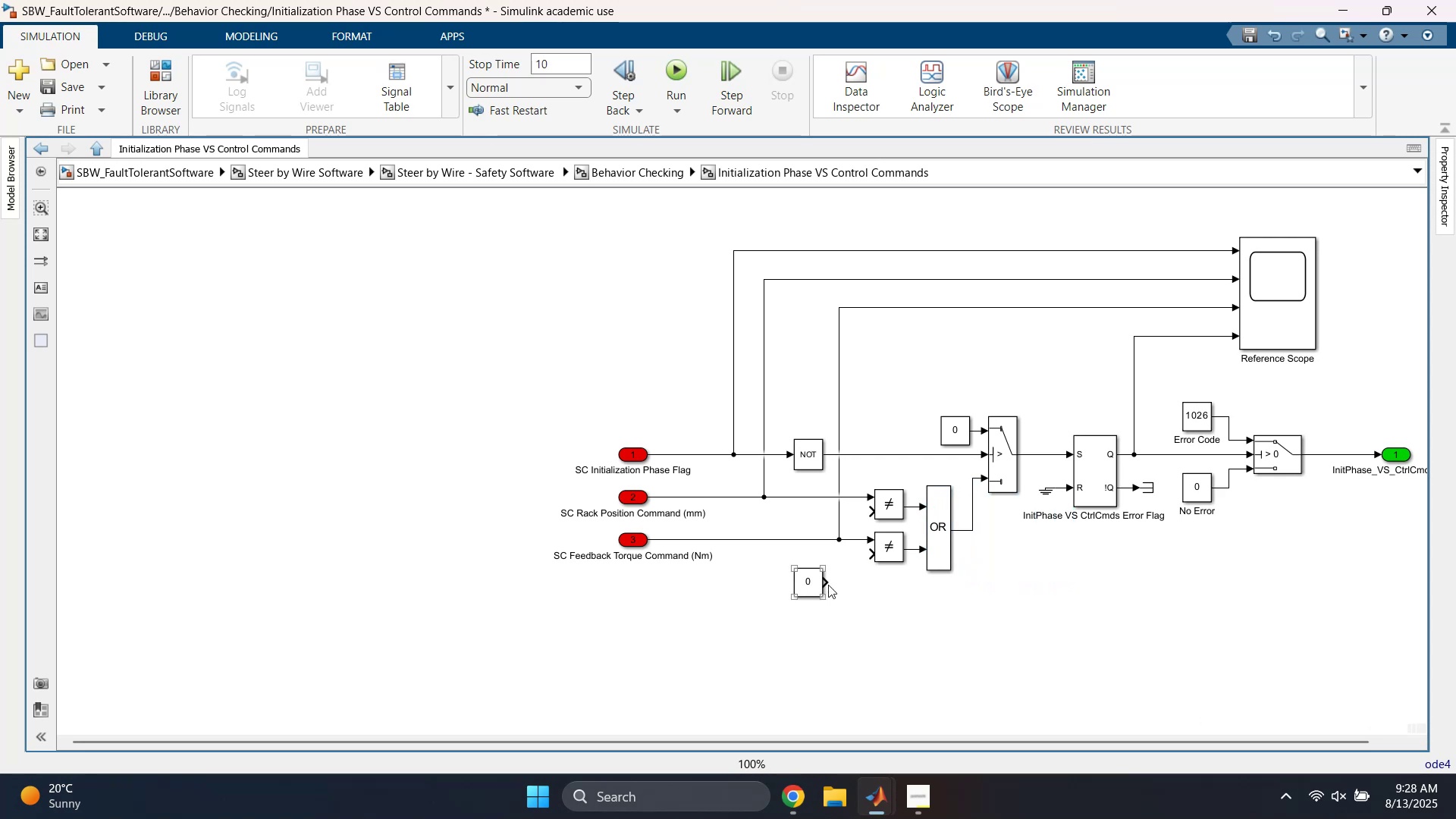 
left_click_drag(start_coordinate=[830, 585], to_coordinate=[876, 515])
 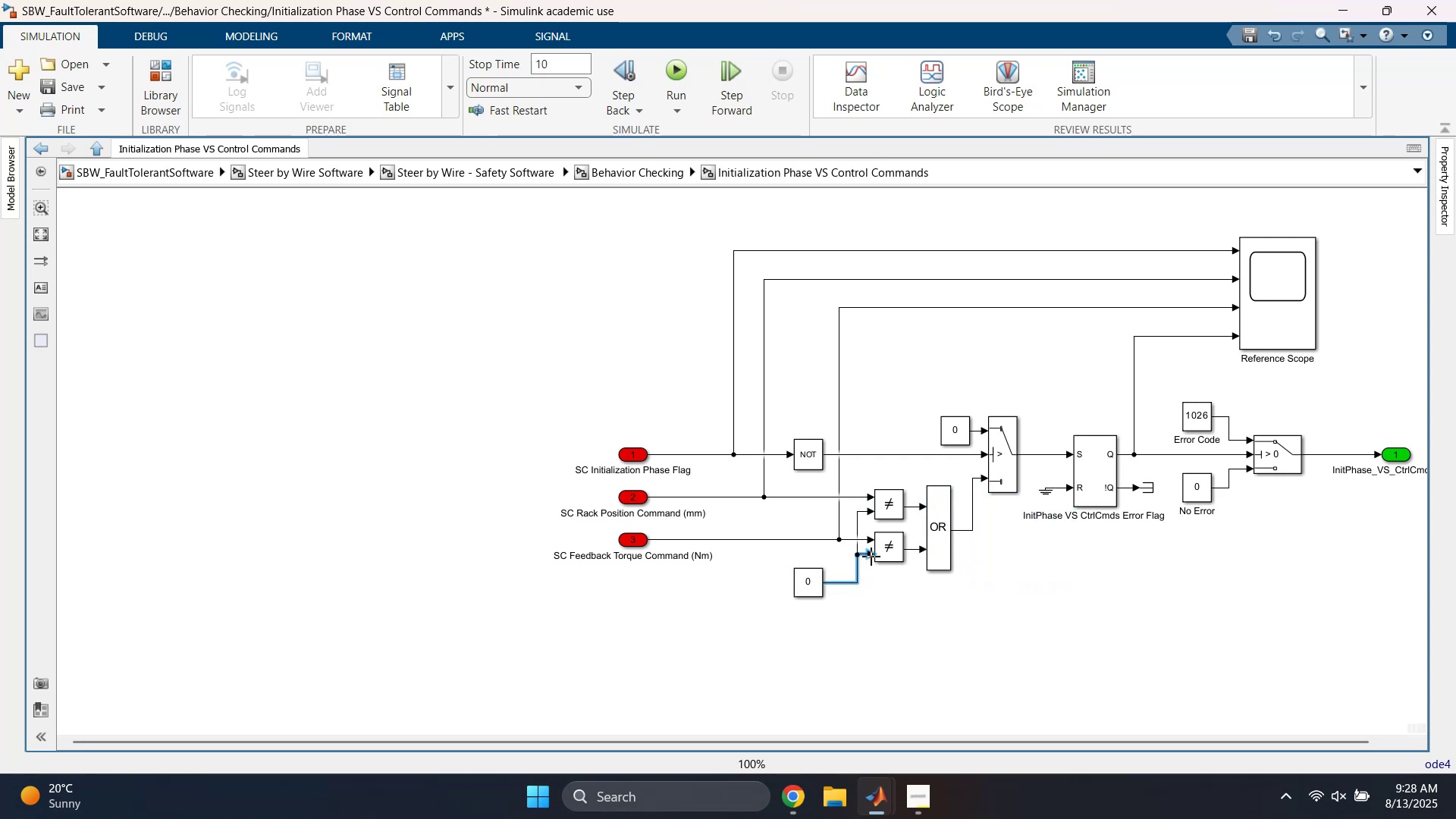 
left_click([918, 609])
 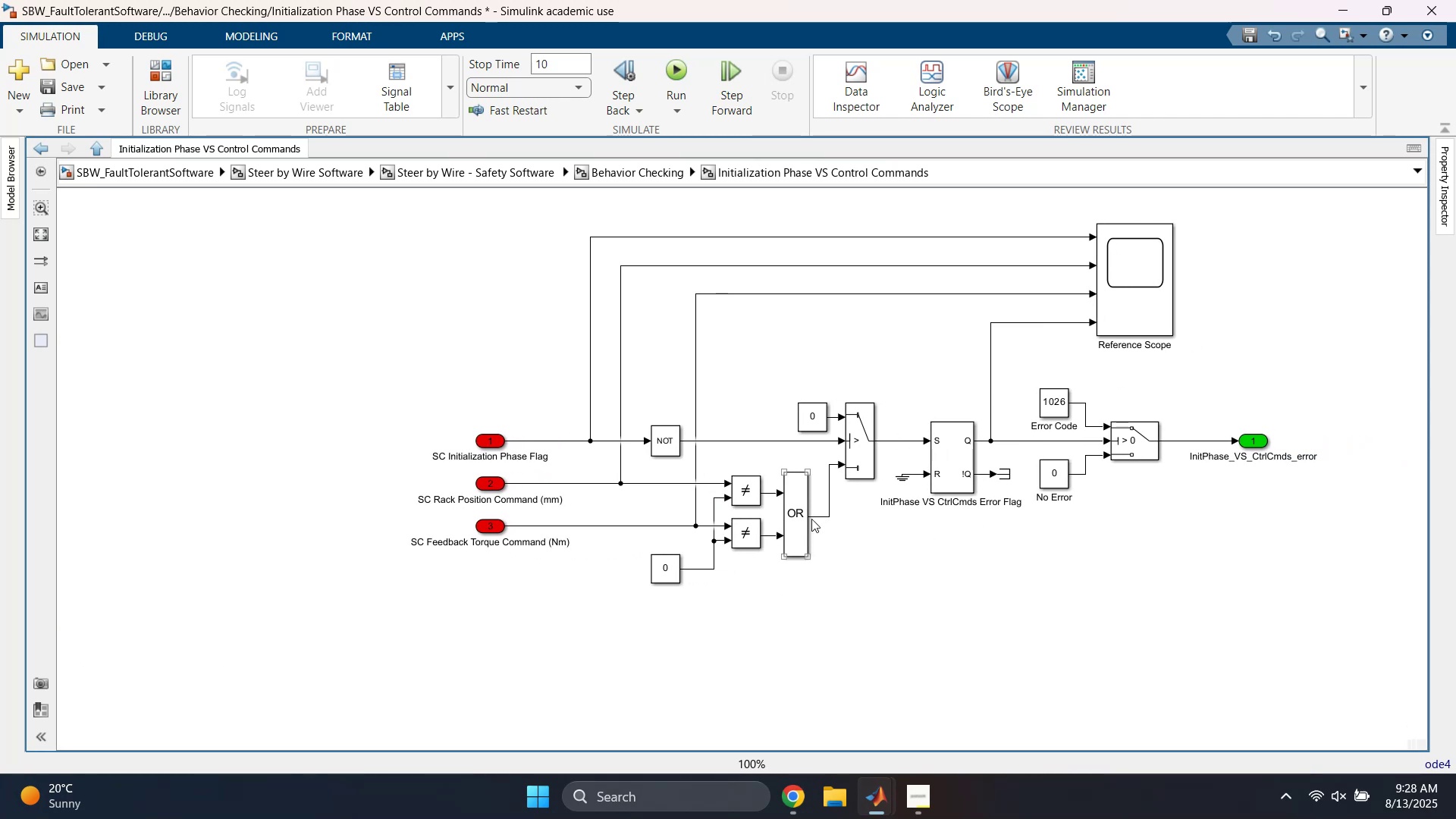 
wait(12.13)
 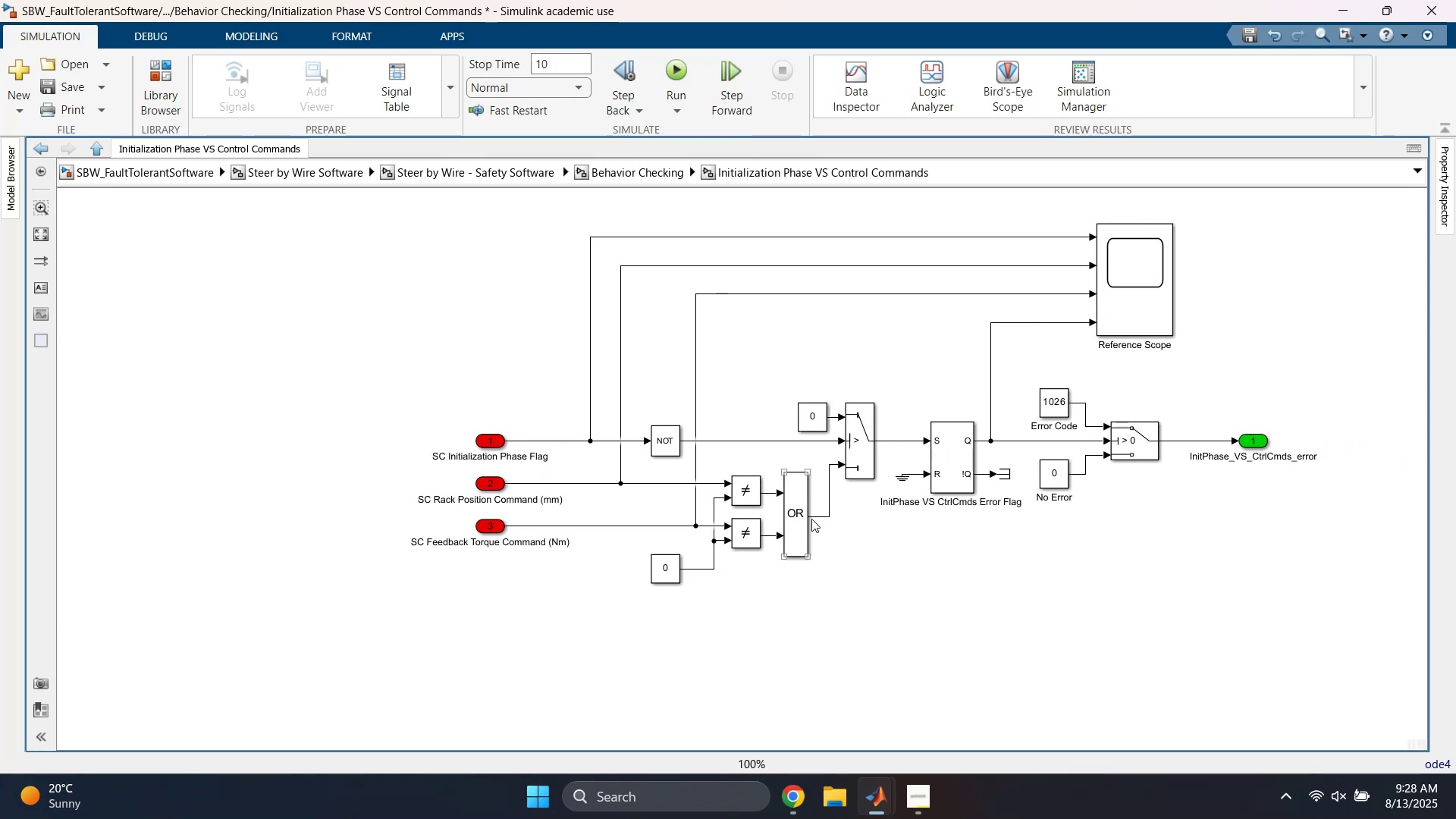 
left_click([833, 315])
 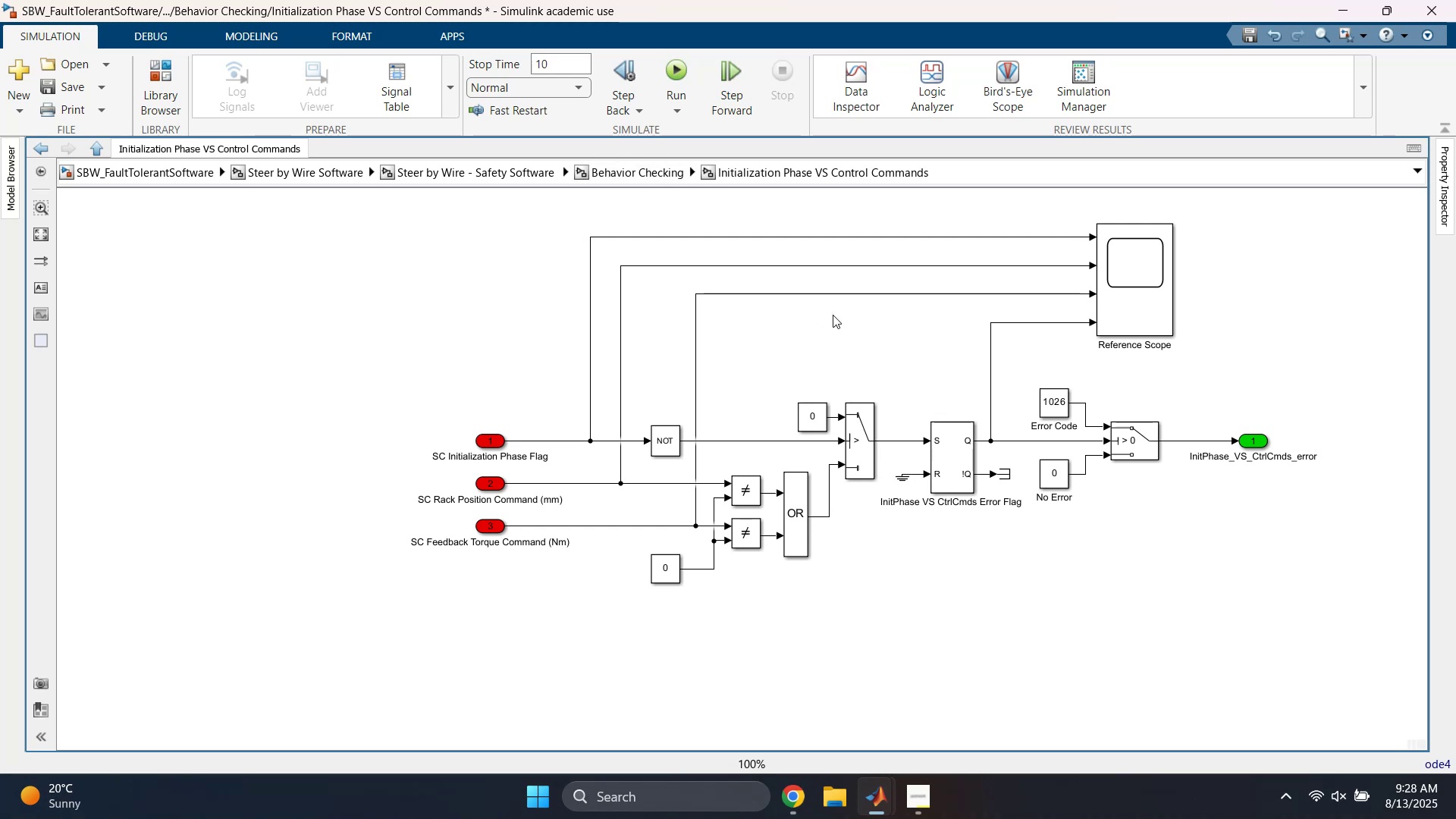 
key(Space)
 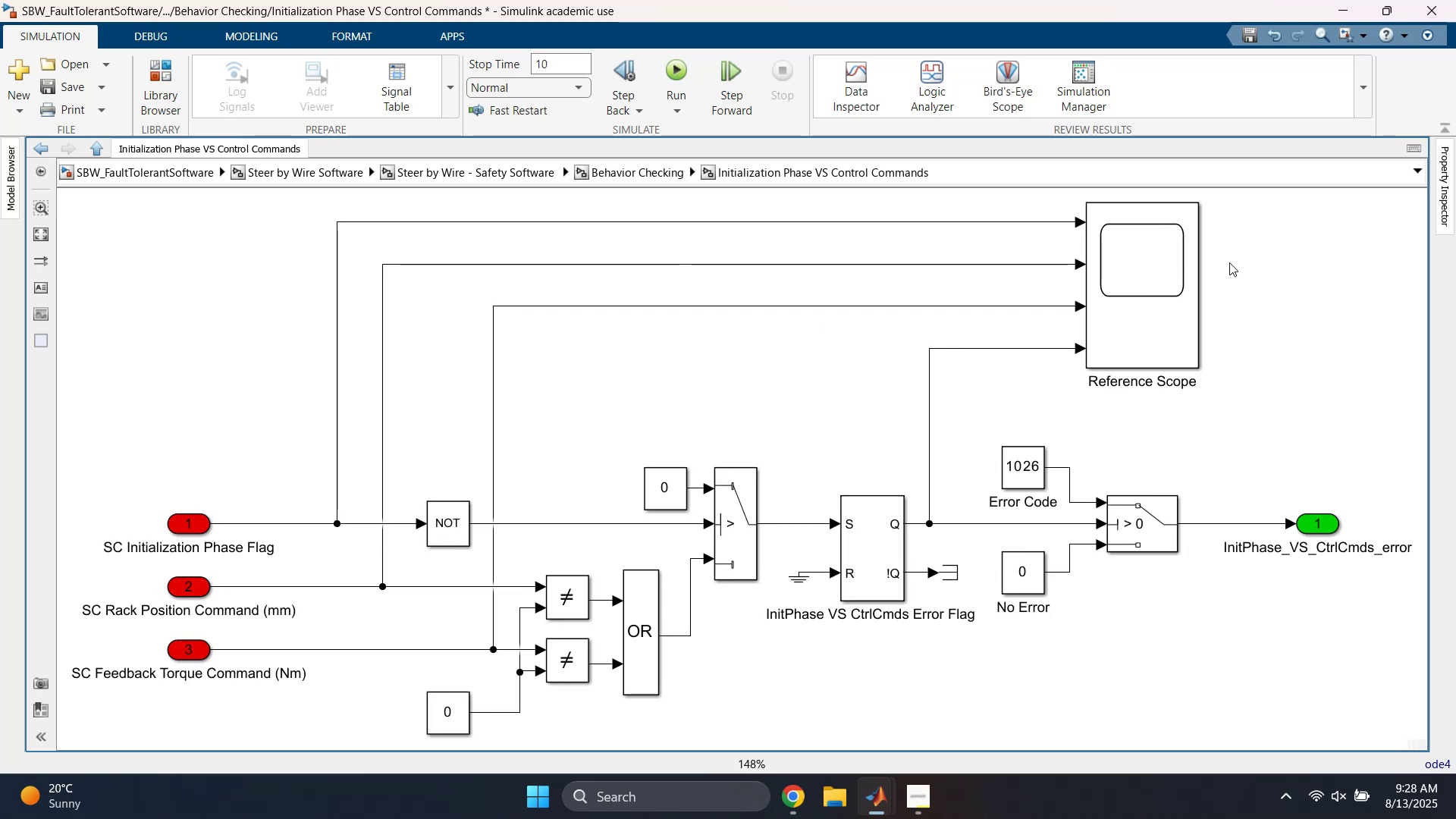 
left_click_drag(start_coordinate=[1252, 217], to_coordinate=[993, 393])
 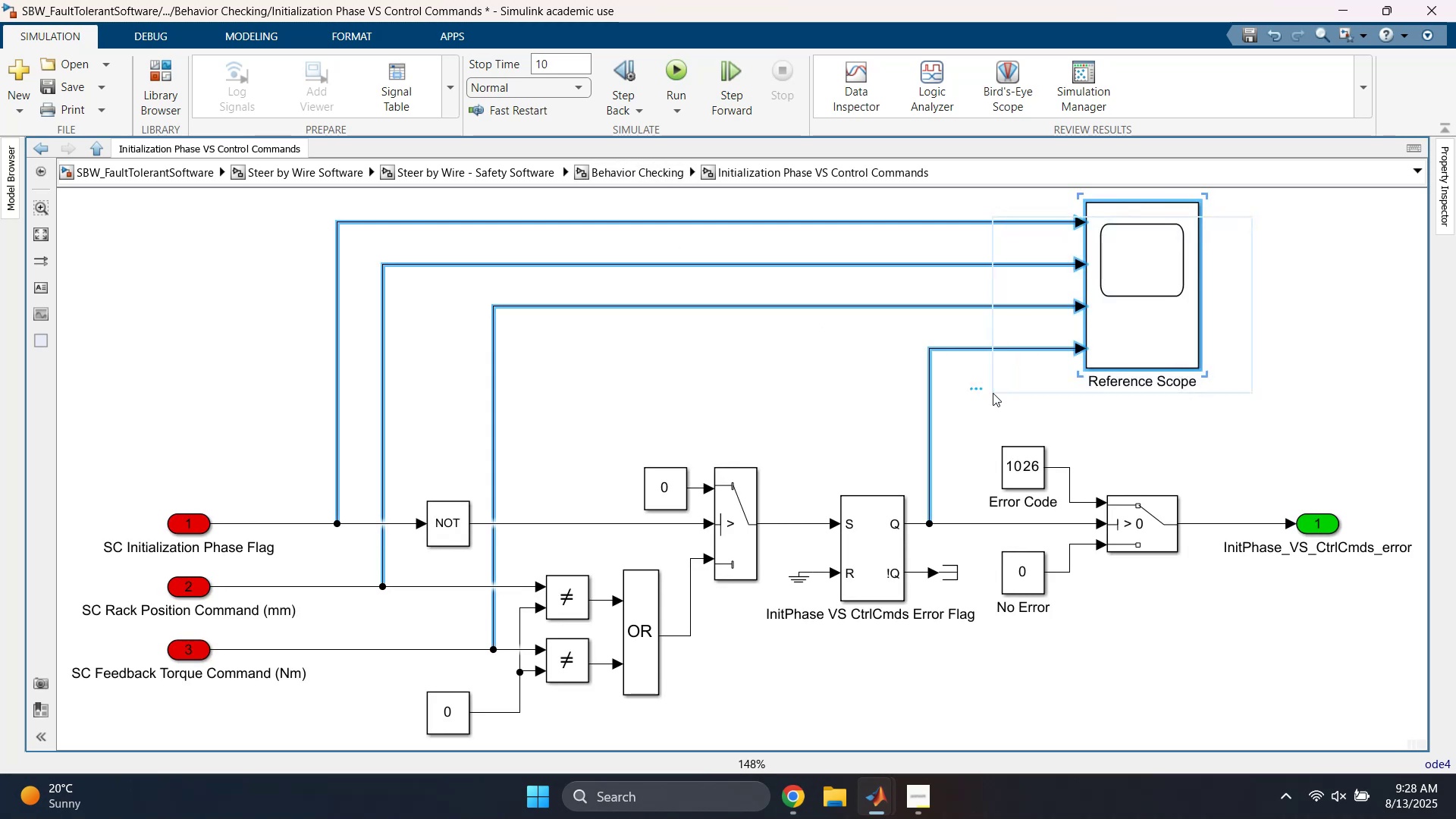 
key(Delete)
 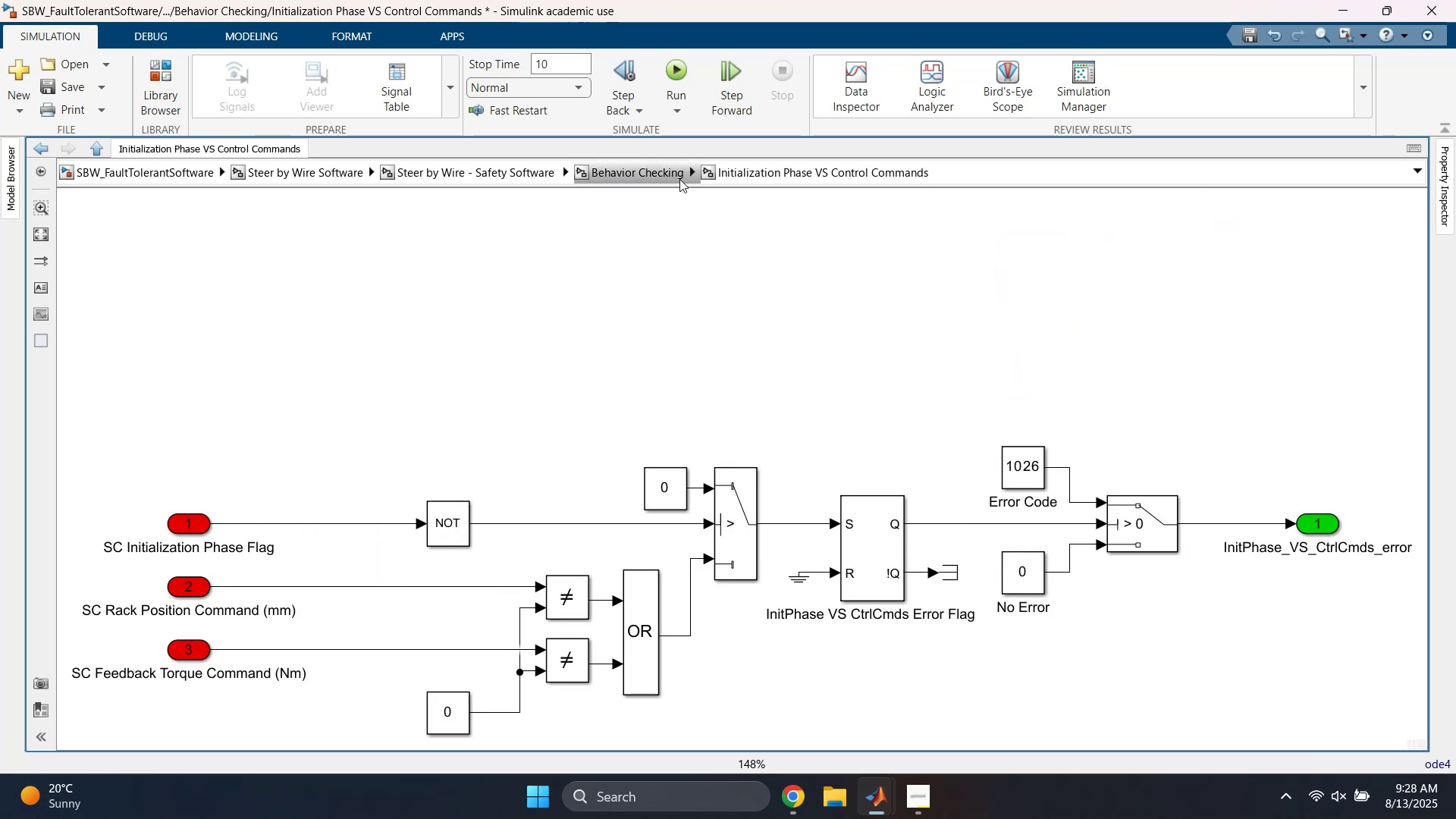 
left_click([714, 216])
 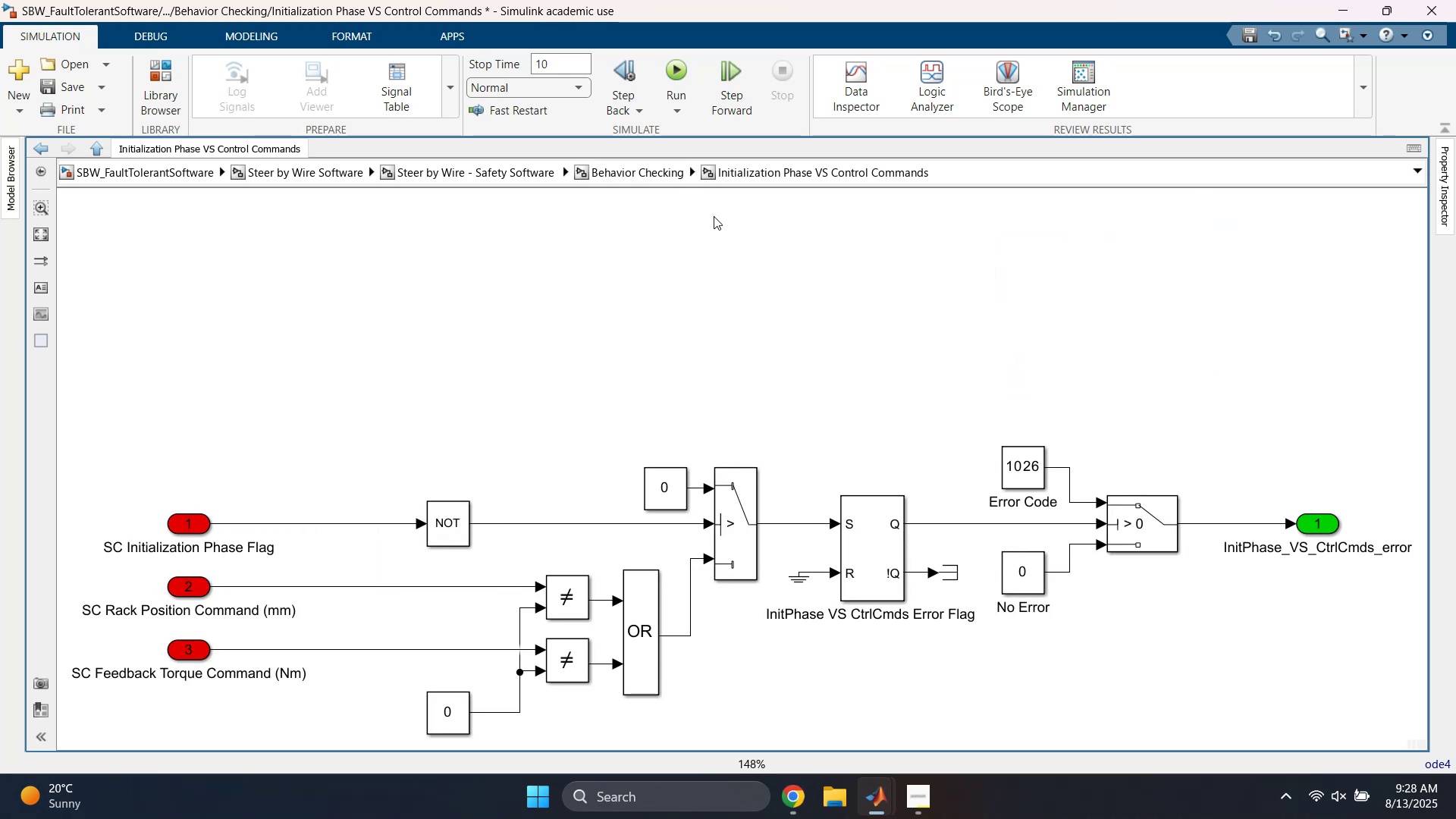 
key(Space)
 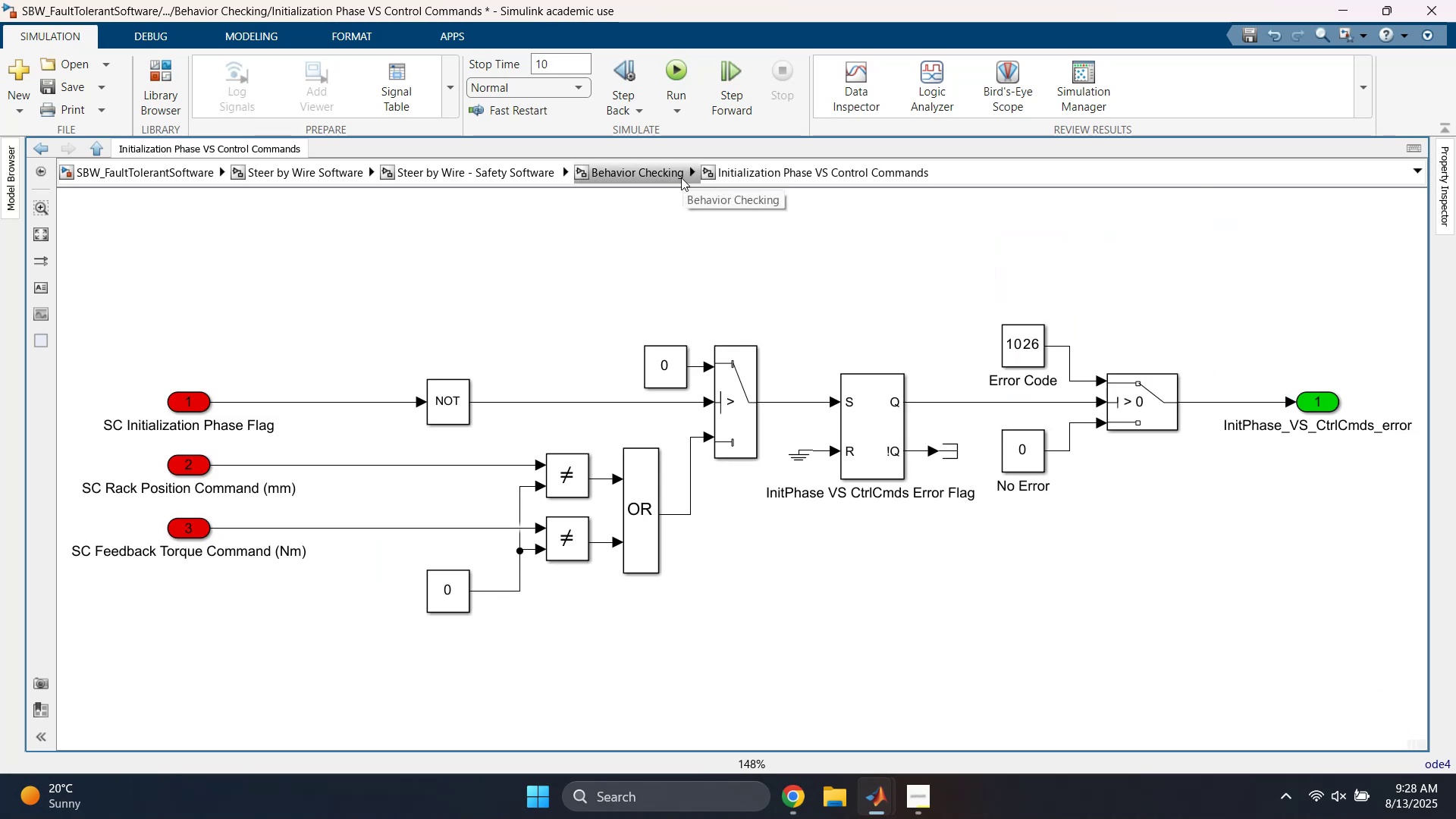 
wait(5.42)
 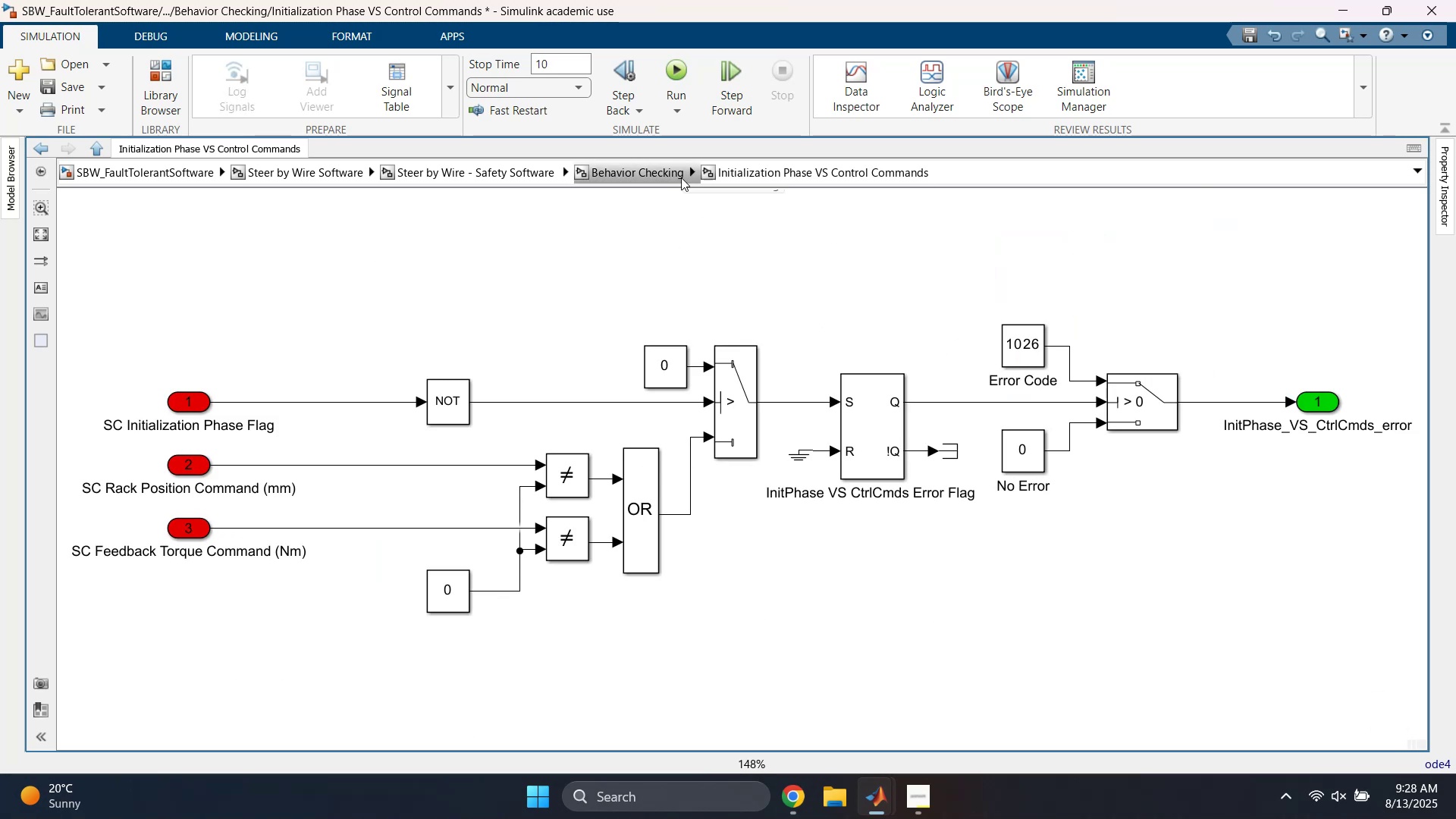 
left_click([681, 177])
 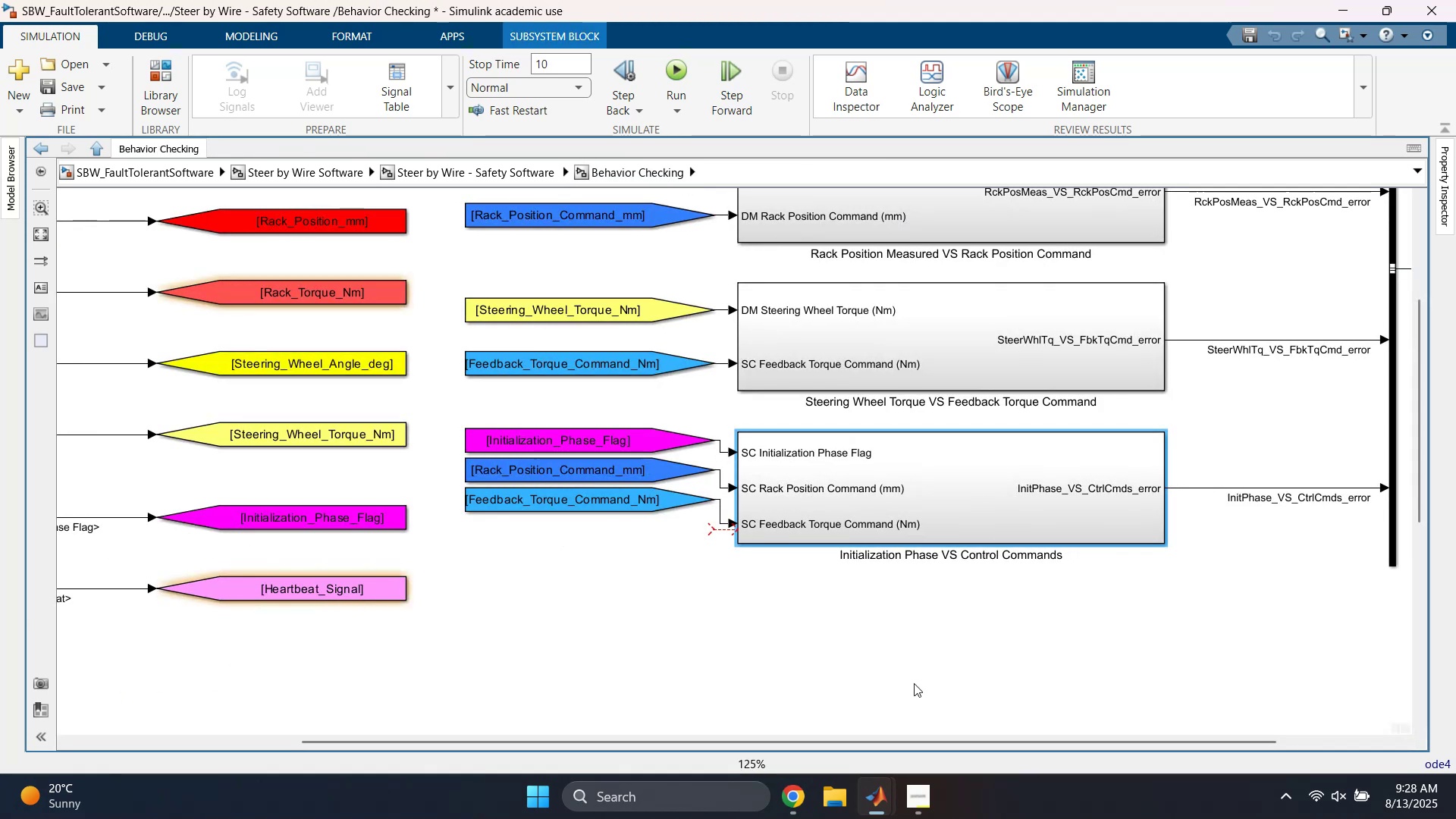 
left_click_drag(start_coordinate=[714, 602], to_coordinate=[717, 530])
 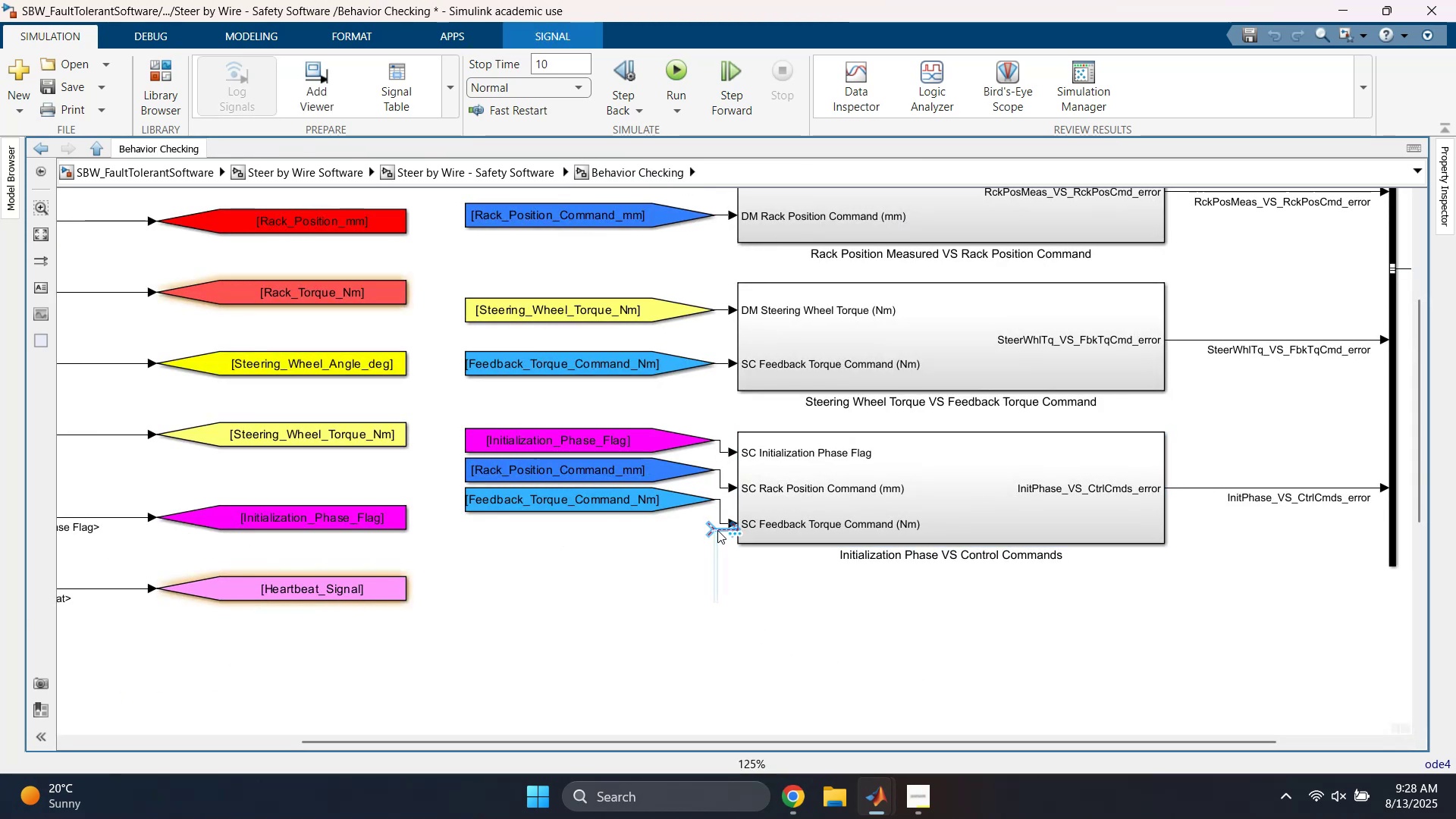 
key(Delete)
 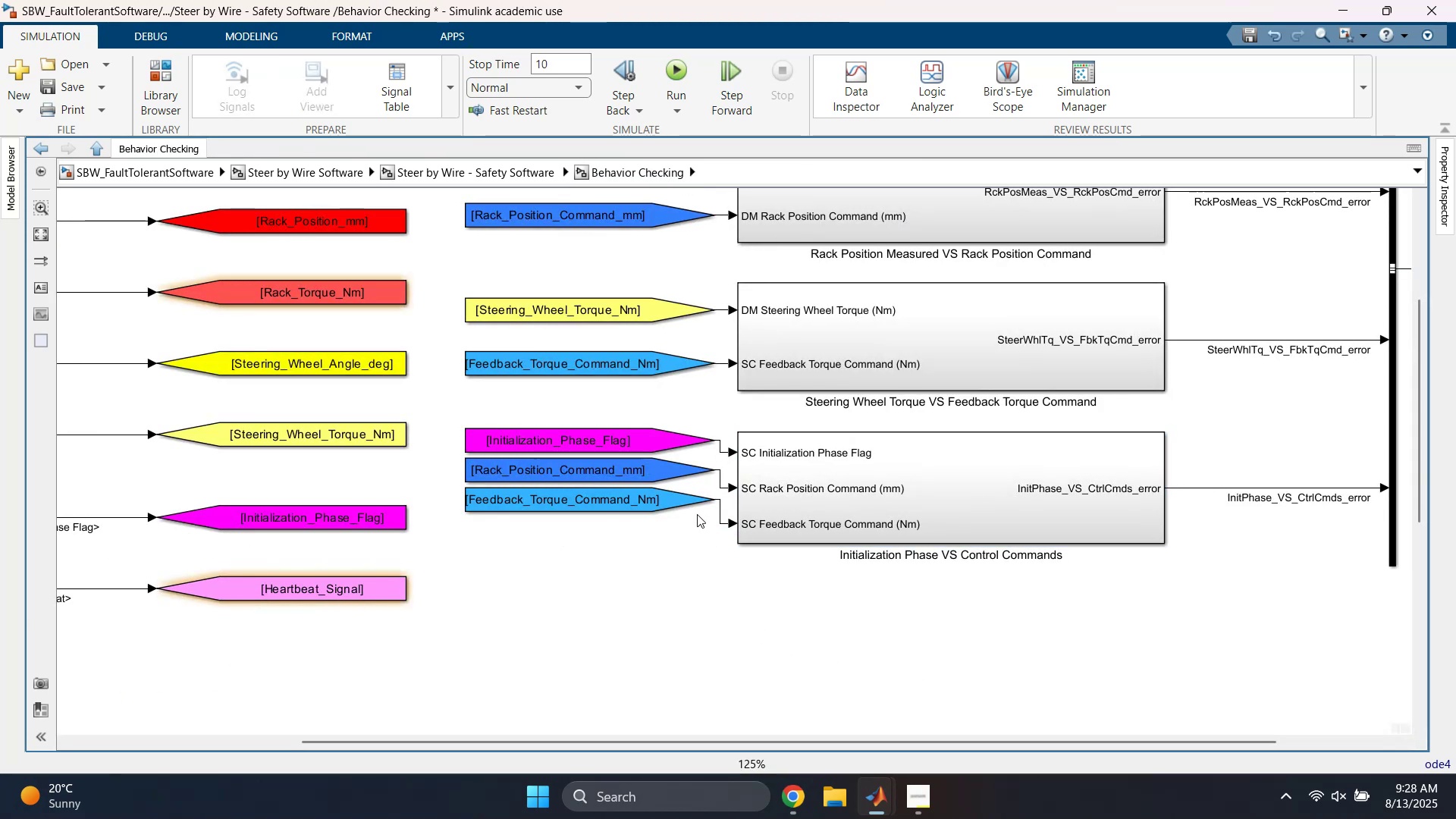 
left_click_drag(start_coordinate=[620, 413], to_coordinate=[610, 513])
 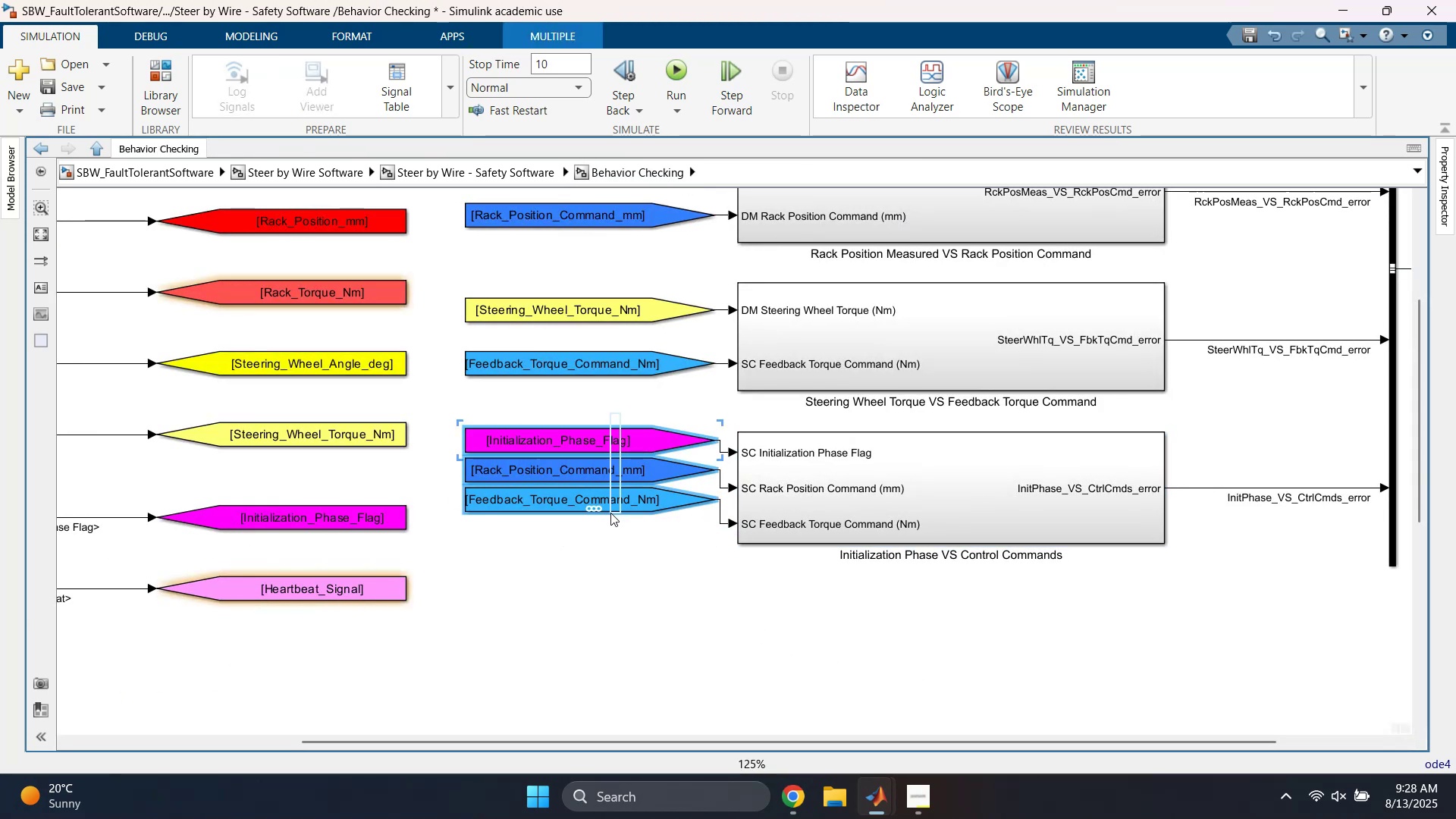 
key(ArrowDown)
 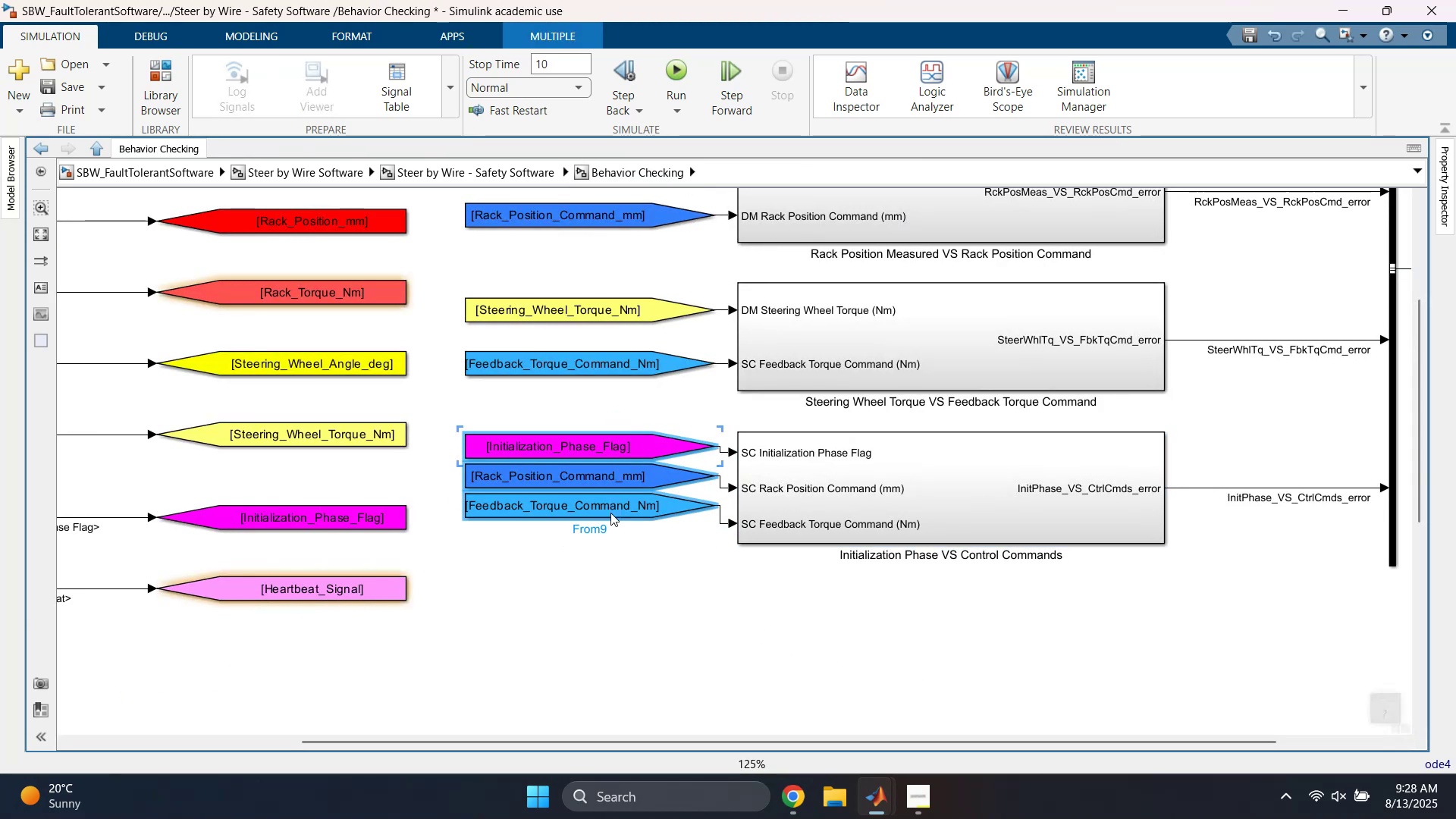 
key(ArrowDown)
 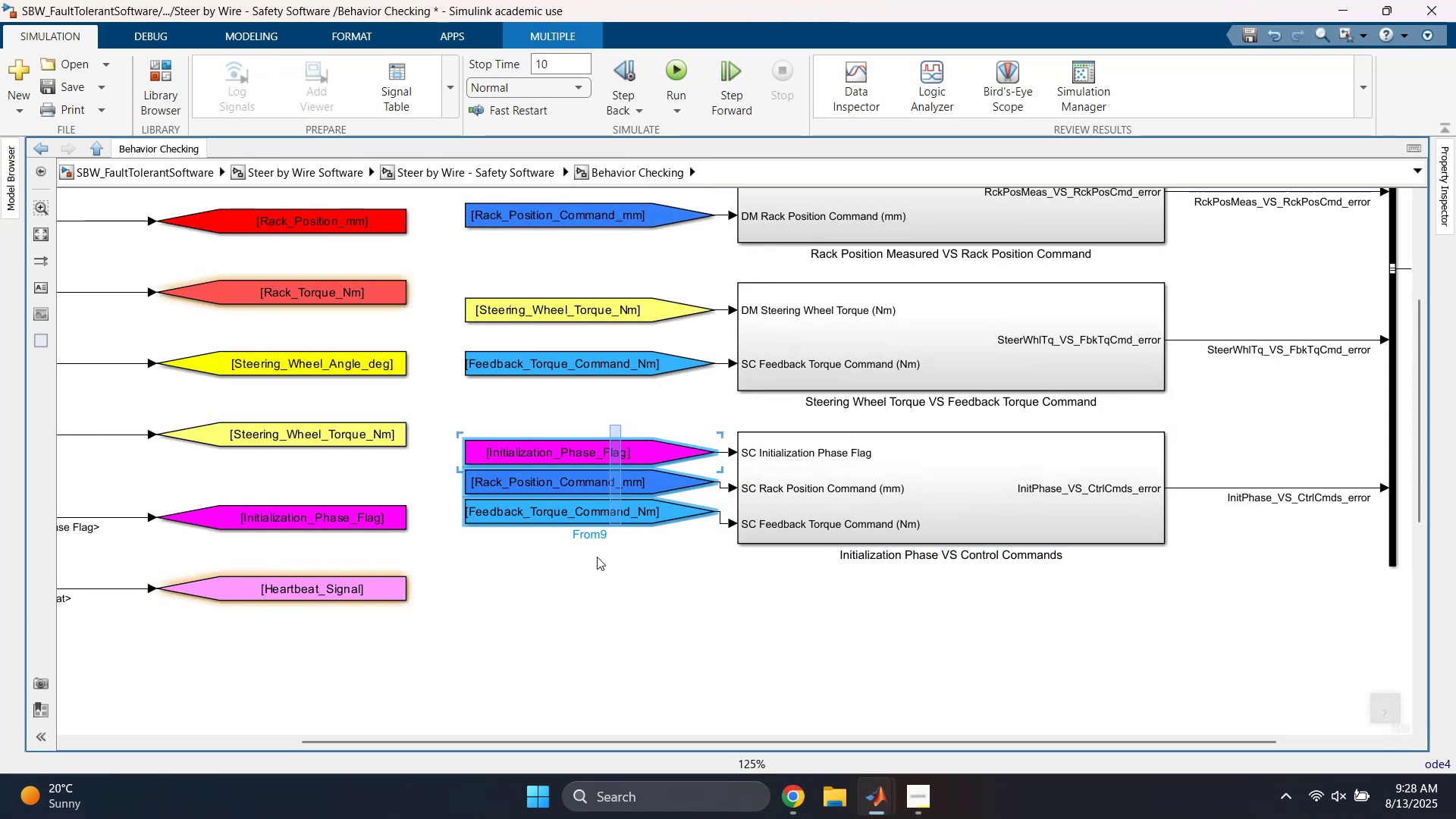 
key(ArrowDown)
 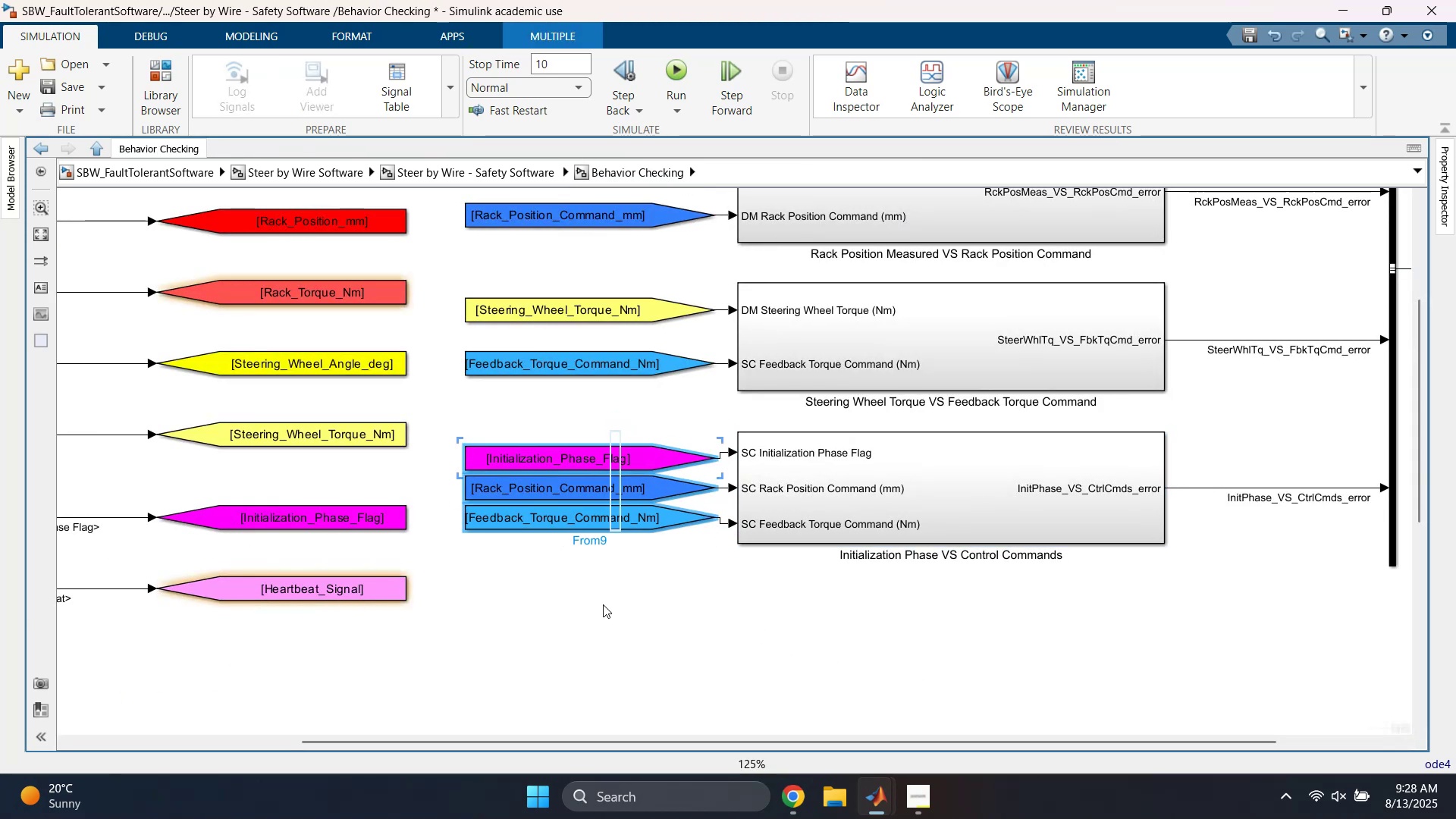 
key(ArrowUp)
 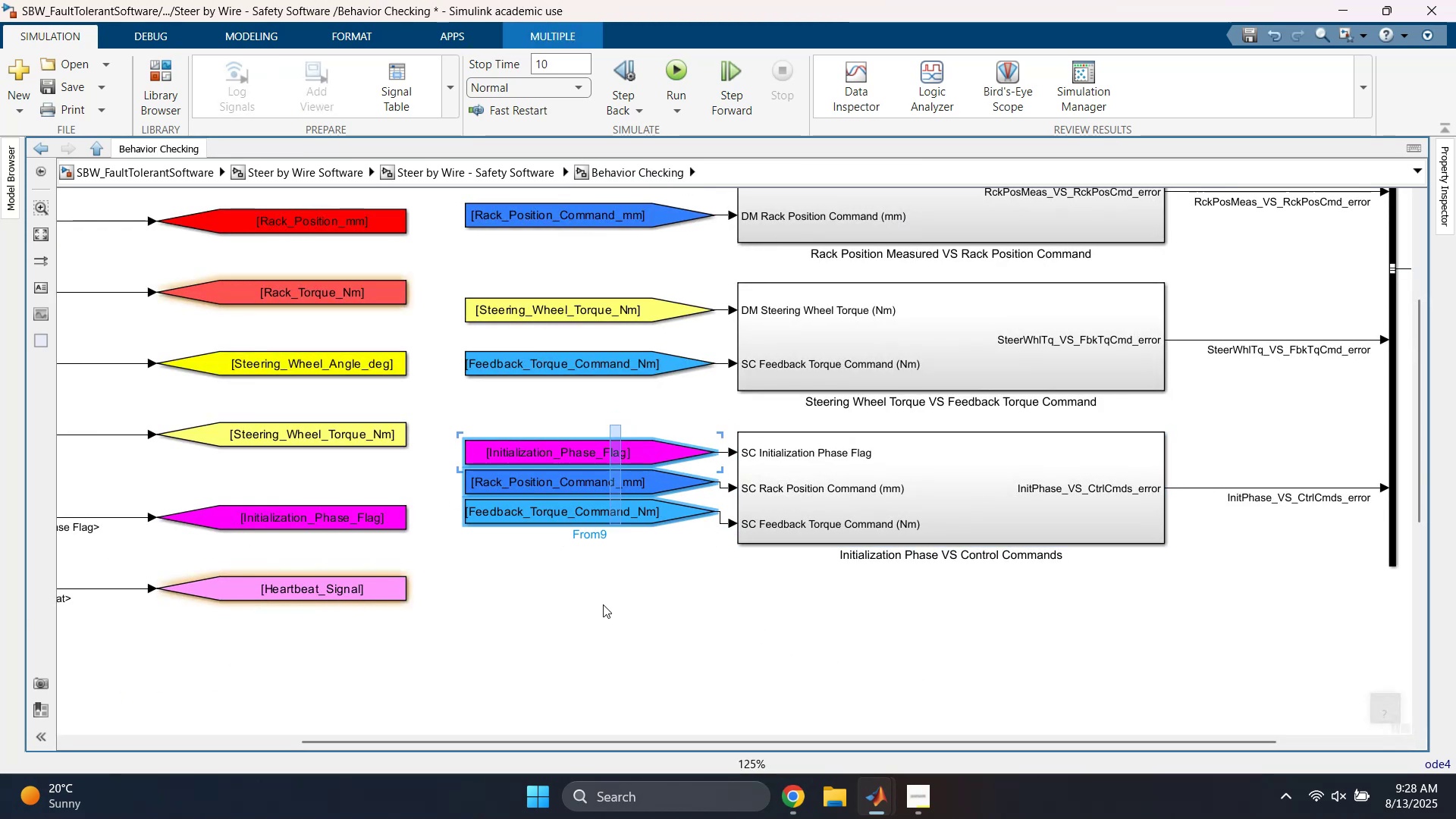 
left_click_drag(start_coordinate=[605, 604], to_coordinate=[651, 479])
 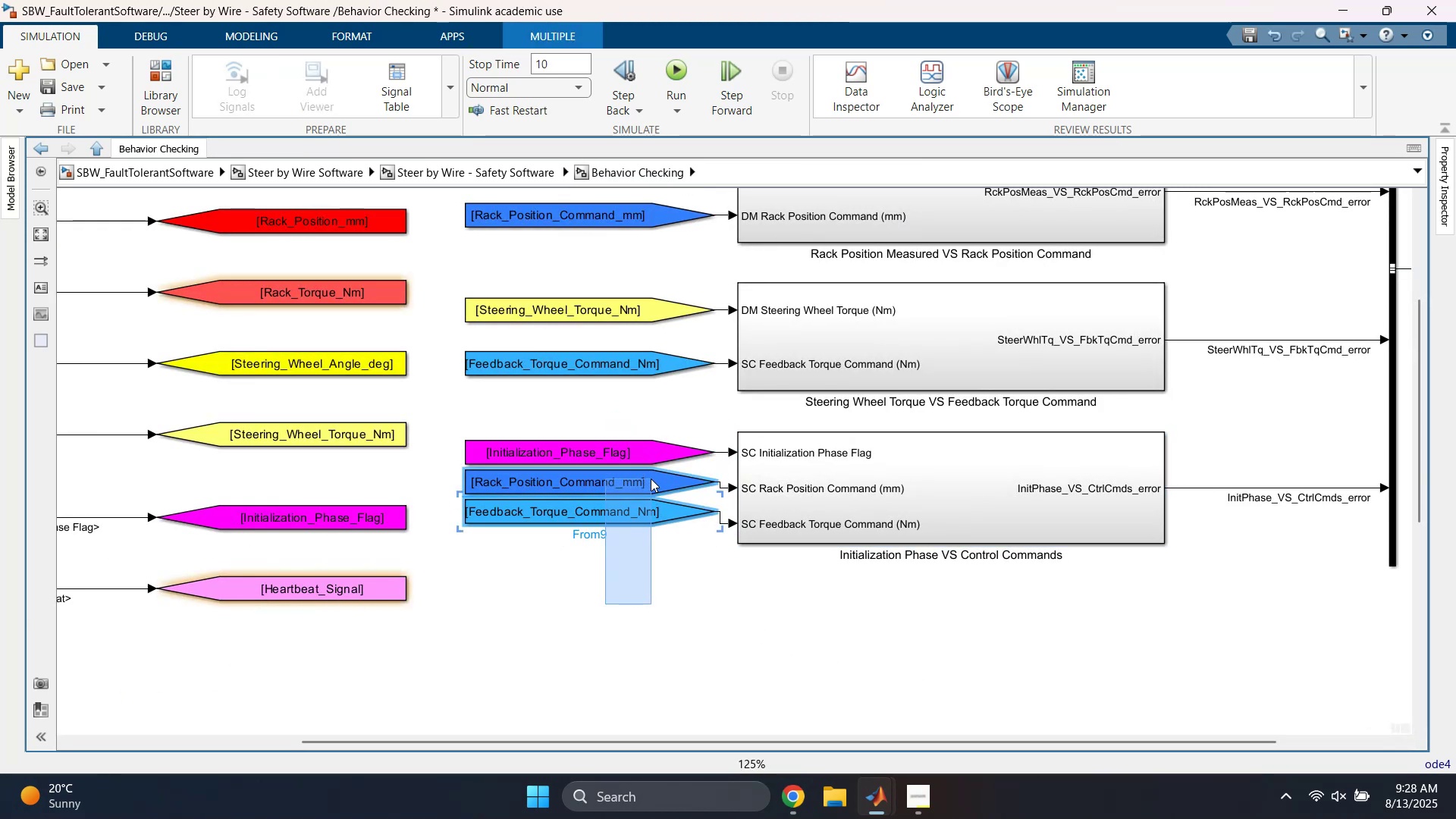 
key(ArrowDown)
 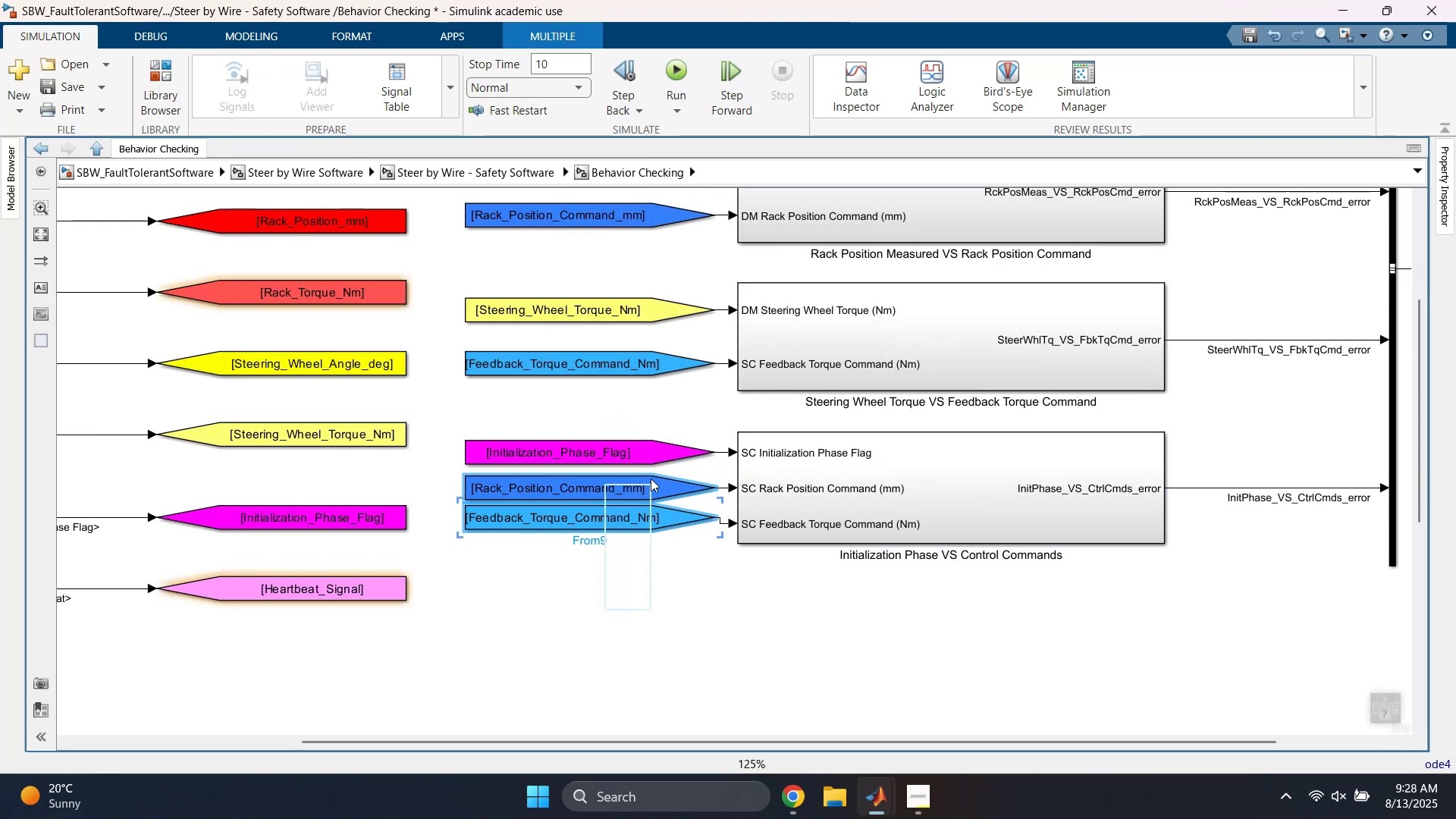 
key(ArrowDown)
 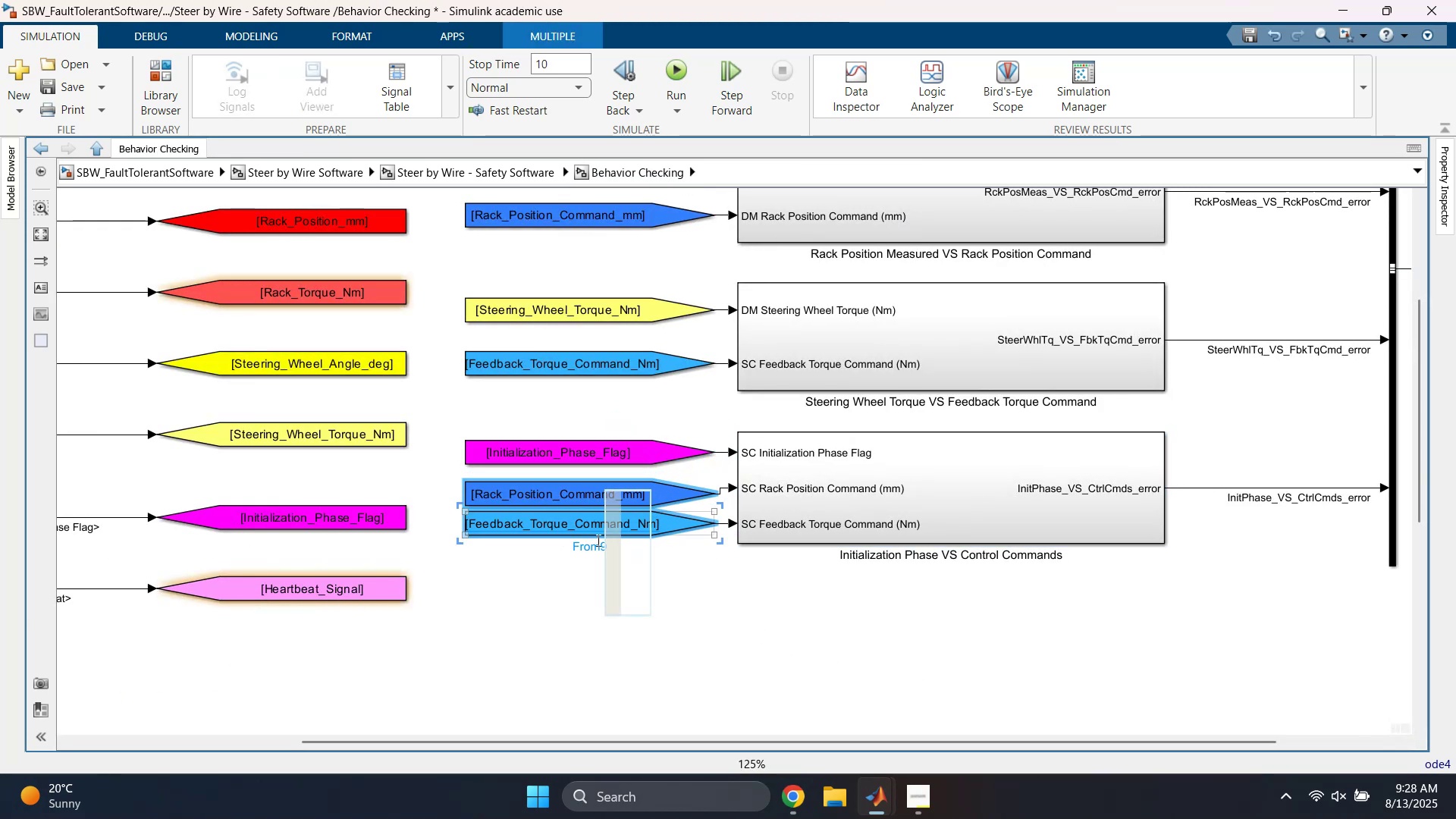 
key(ArrowUp)
 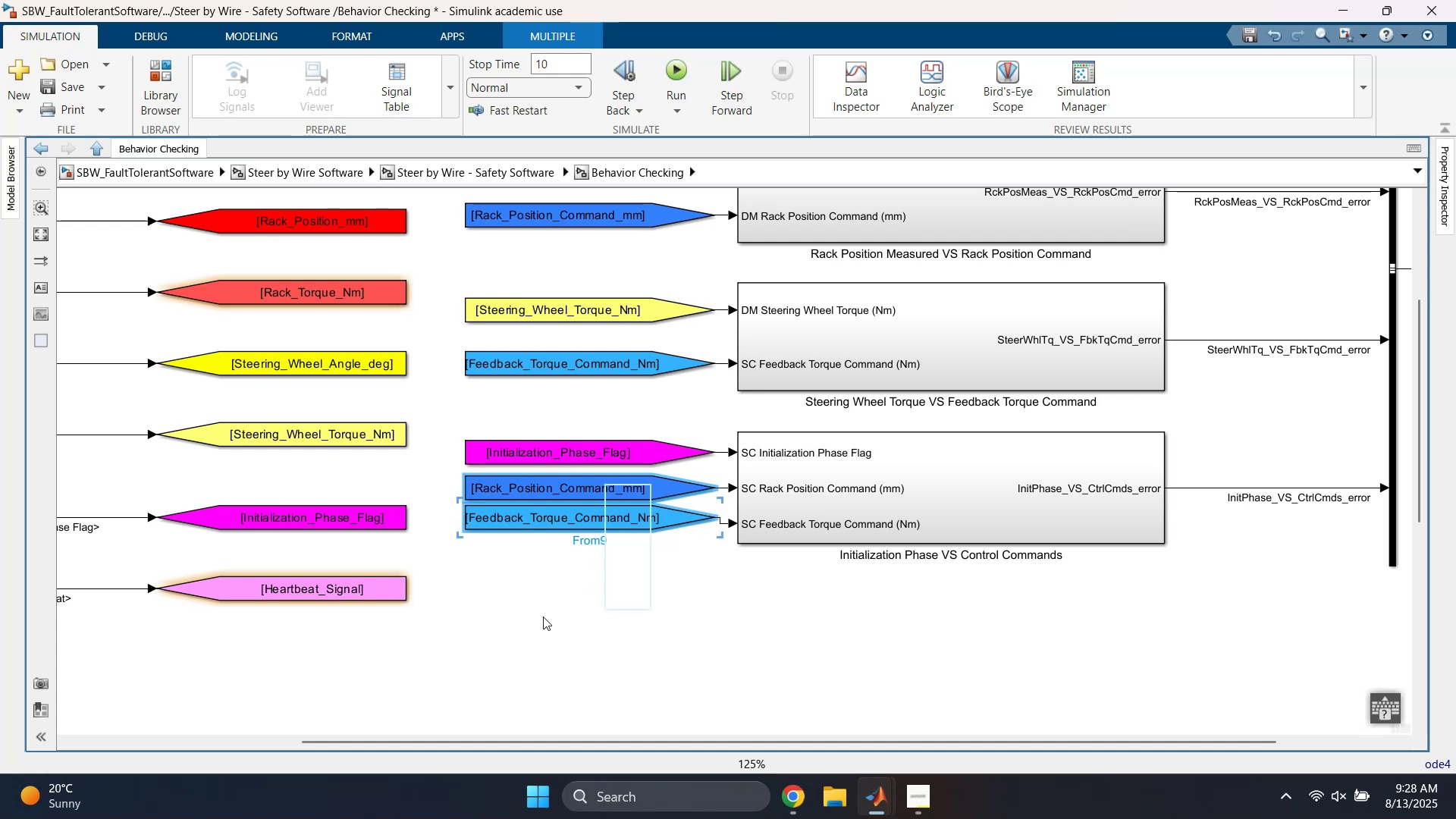 
left_click([543, 617])
 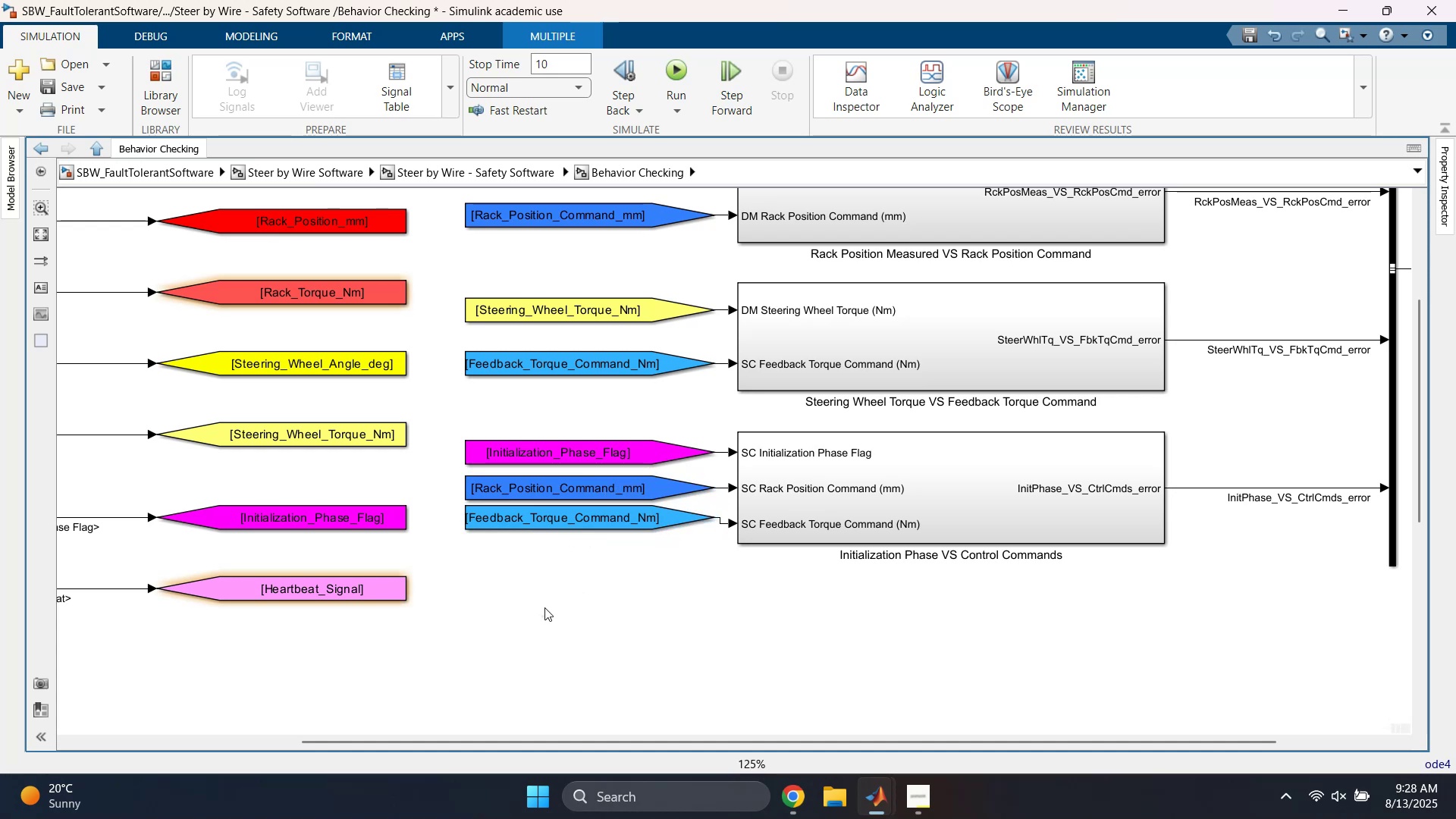 
left_click_drag(start_coordinate=[556, 588], to_coordinate=[588, 521])
 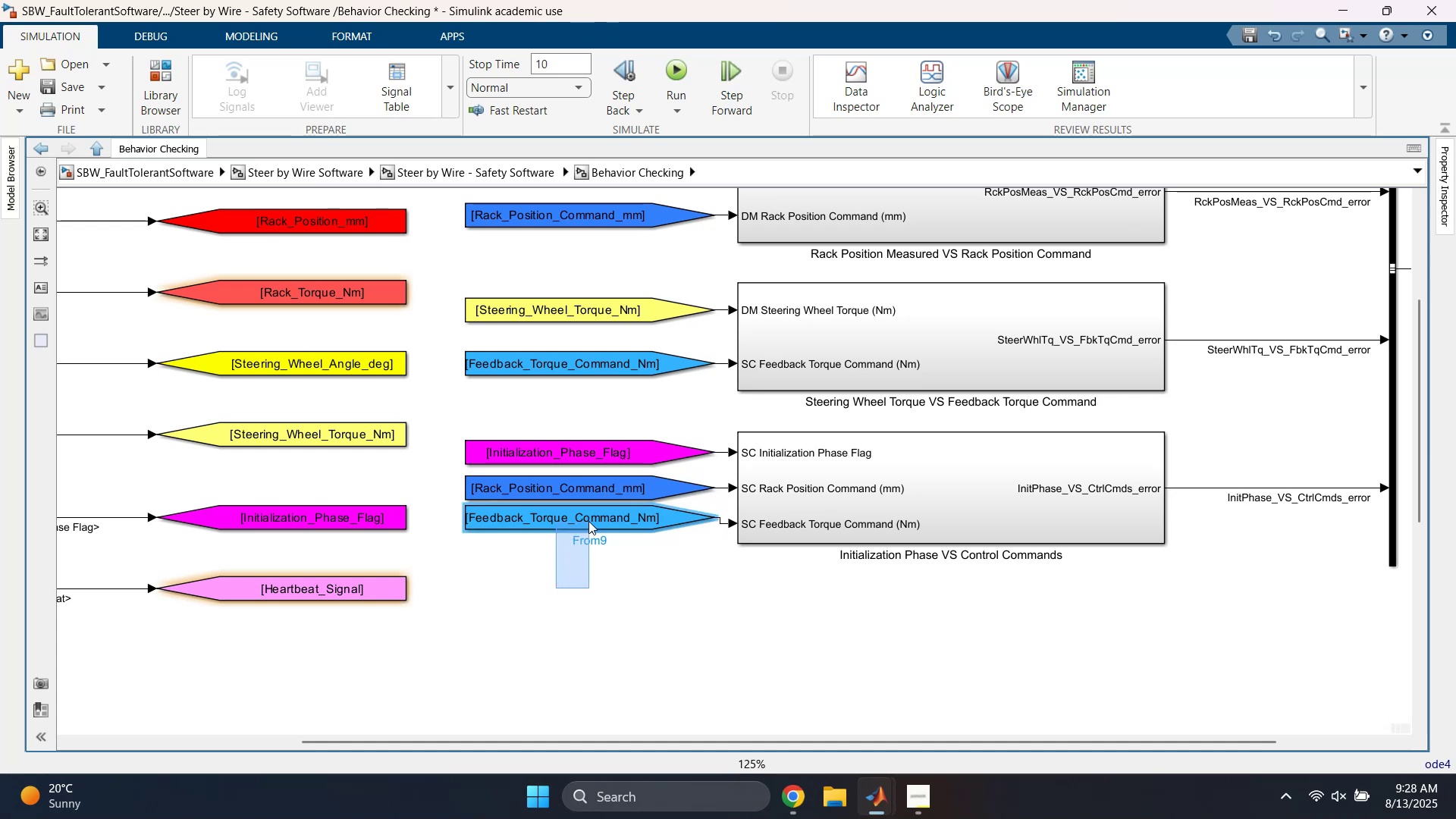 
key(ArrowDown)
 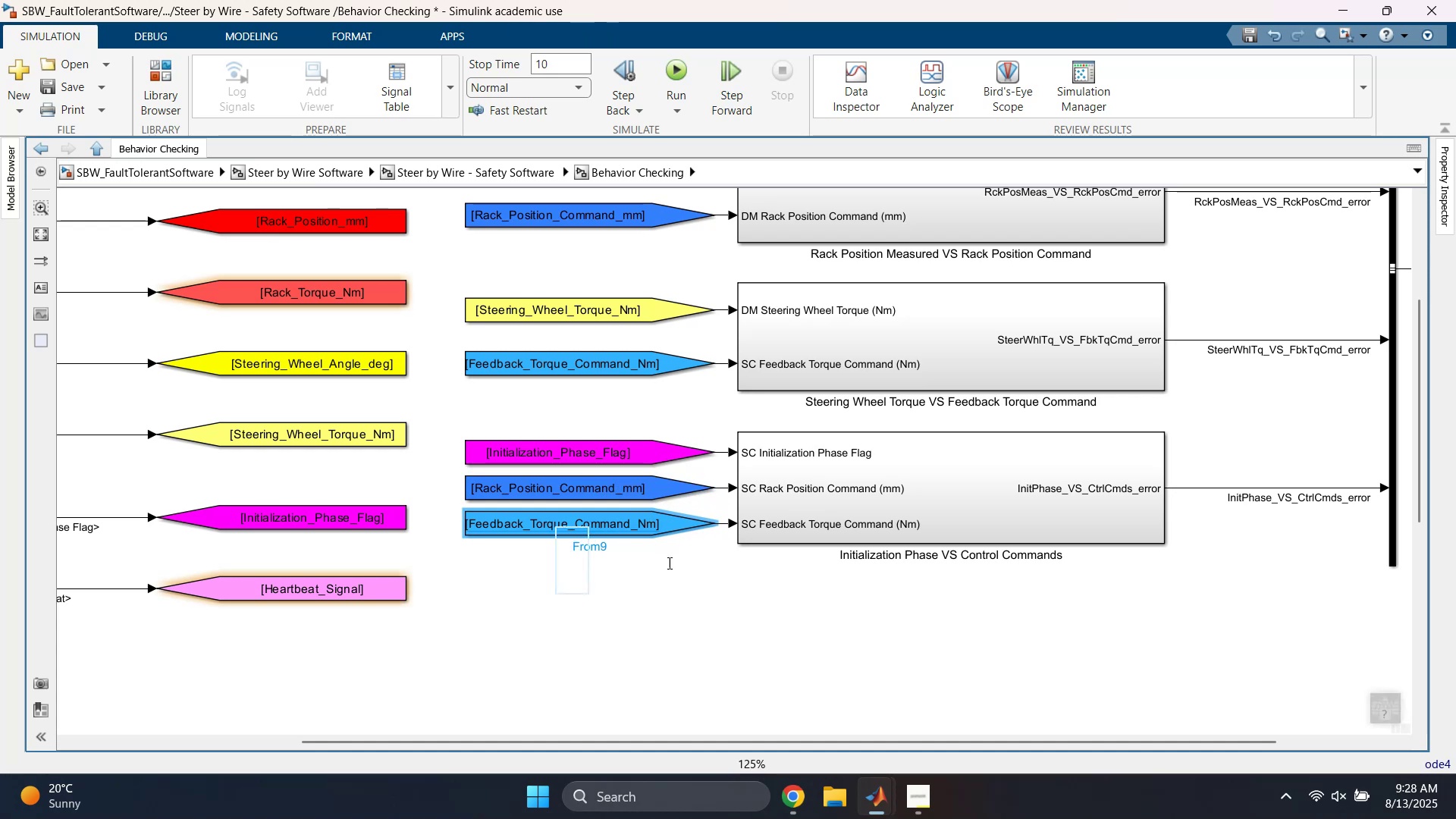 
left_click([836, 596])
 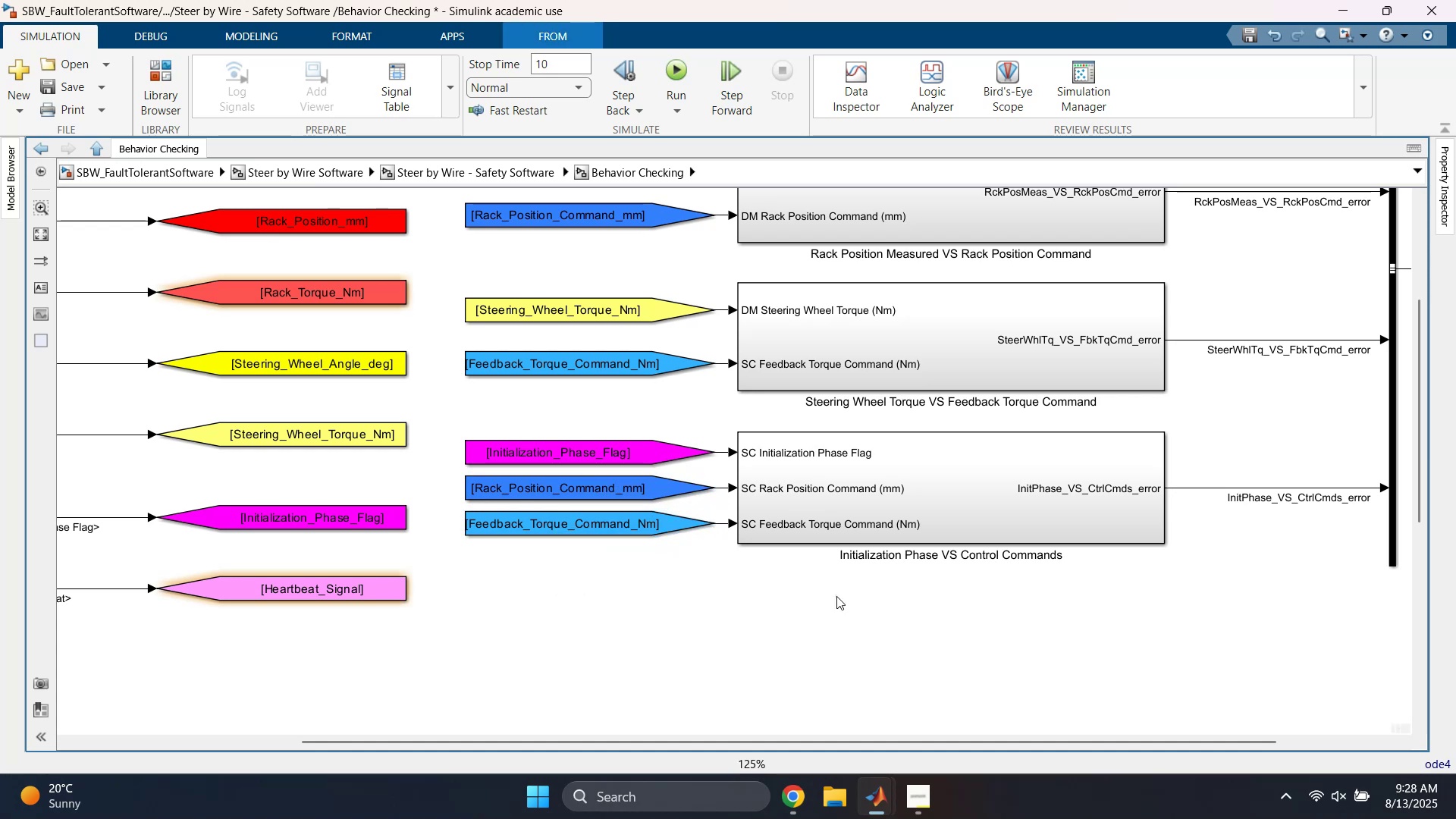 
scroll: coordinate [835, 603], scroll_direction: down, amount: 3.0
 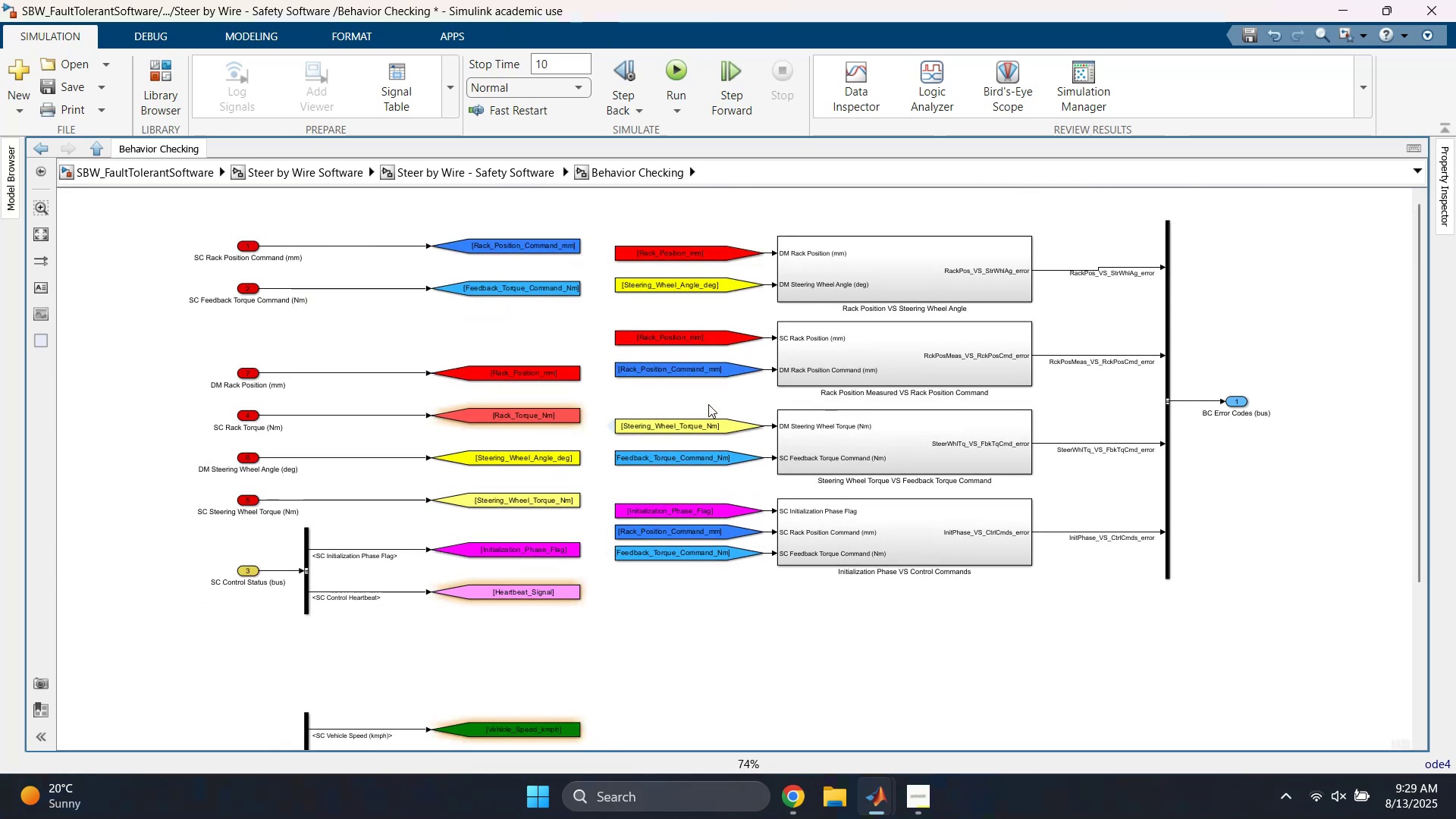 
left_click_drag(start_coordinate=[677, 237], to_coordinate=[1218, 627])
 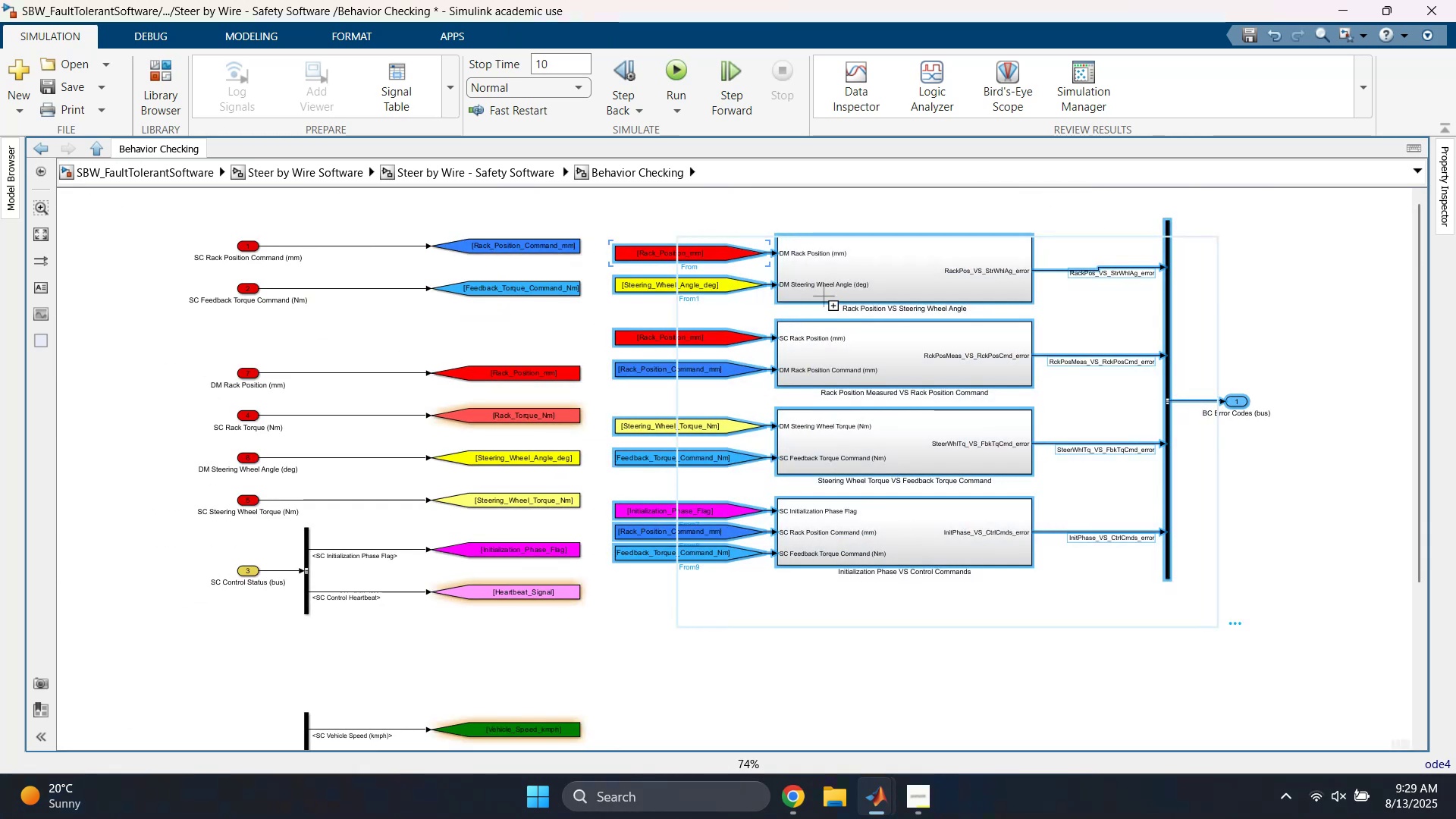 
left_click_drag(start_coordinate=[868, 283], to_coordinate=[868, 272])
 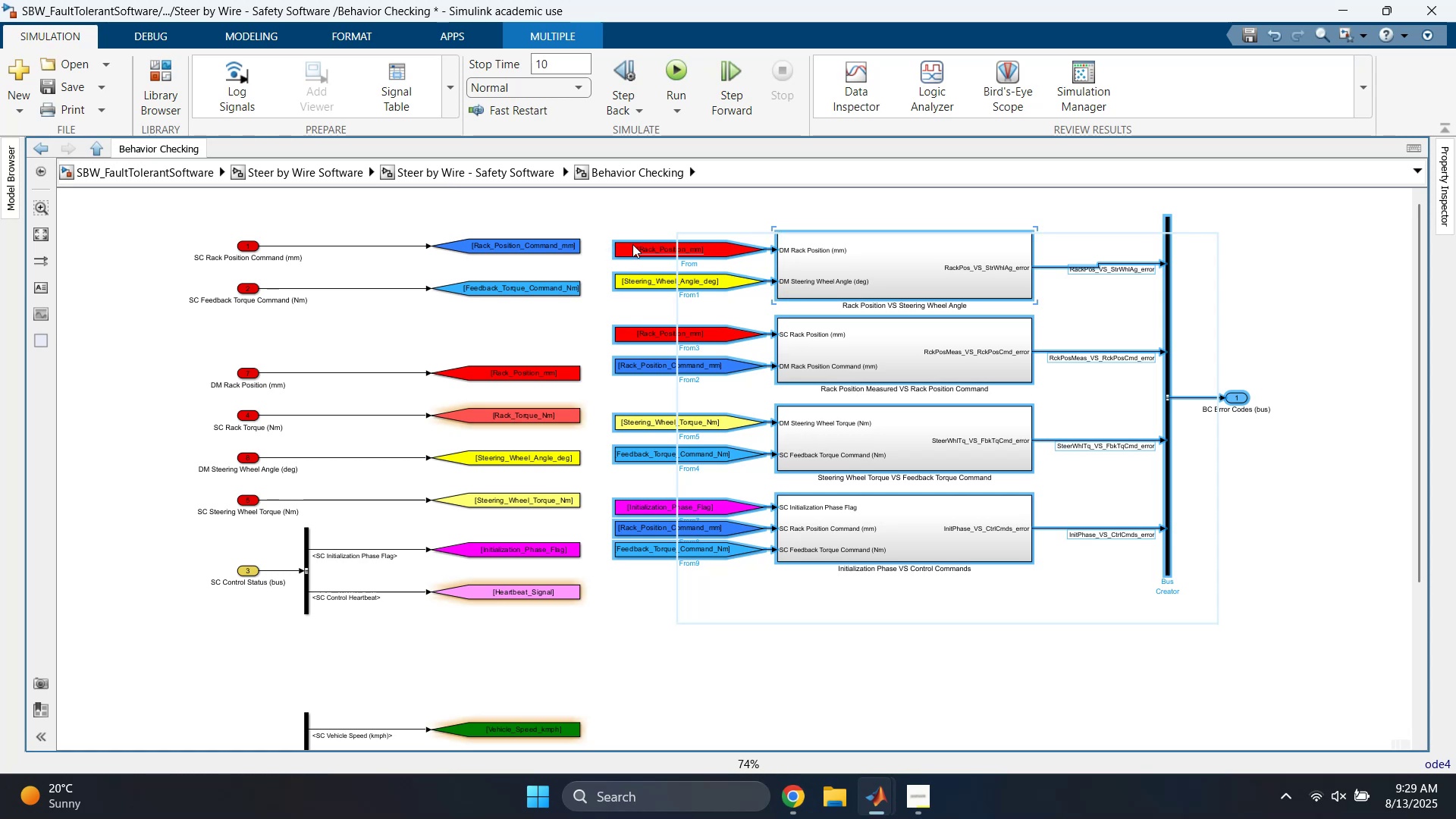 
left_click_drag(start_coordinate=[629, 249], to_coordinate=[629, 243])
 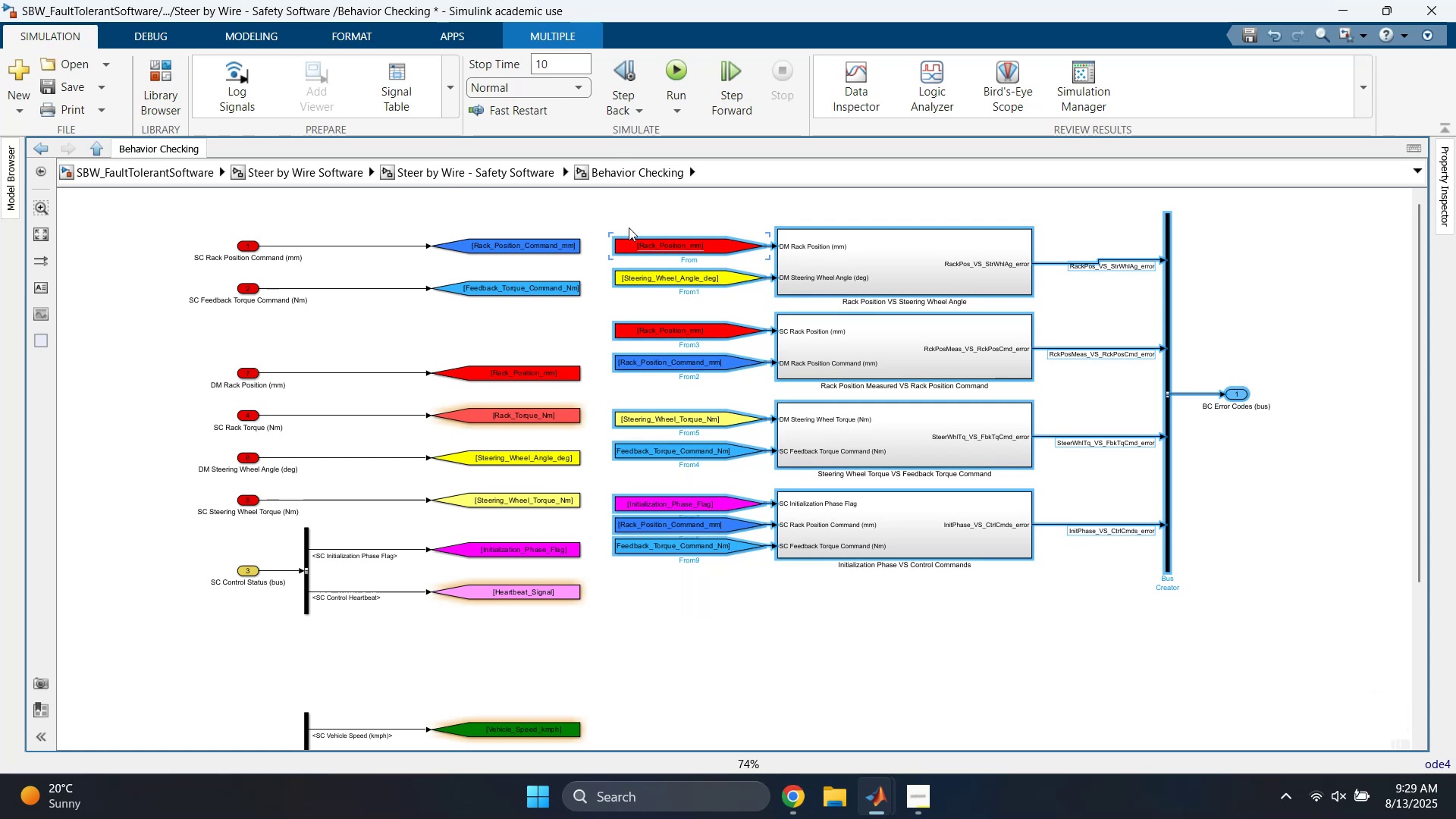 
left_click([626, 213])
 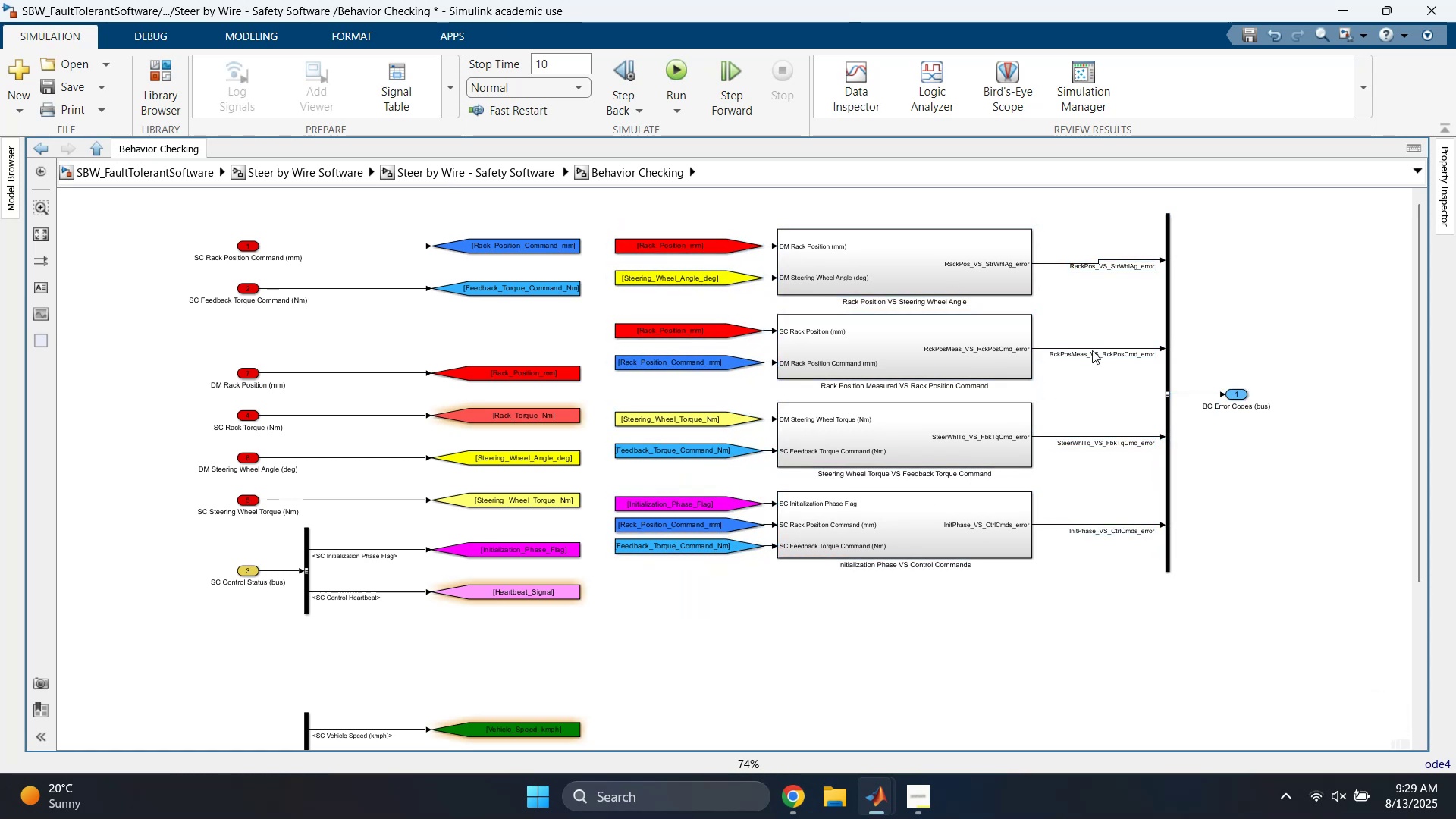 
scroll: coordinate [1138, 311], scroll_direction: up, amount: 3.0
 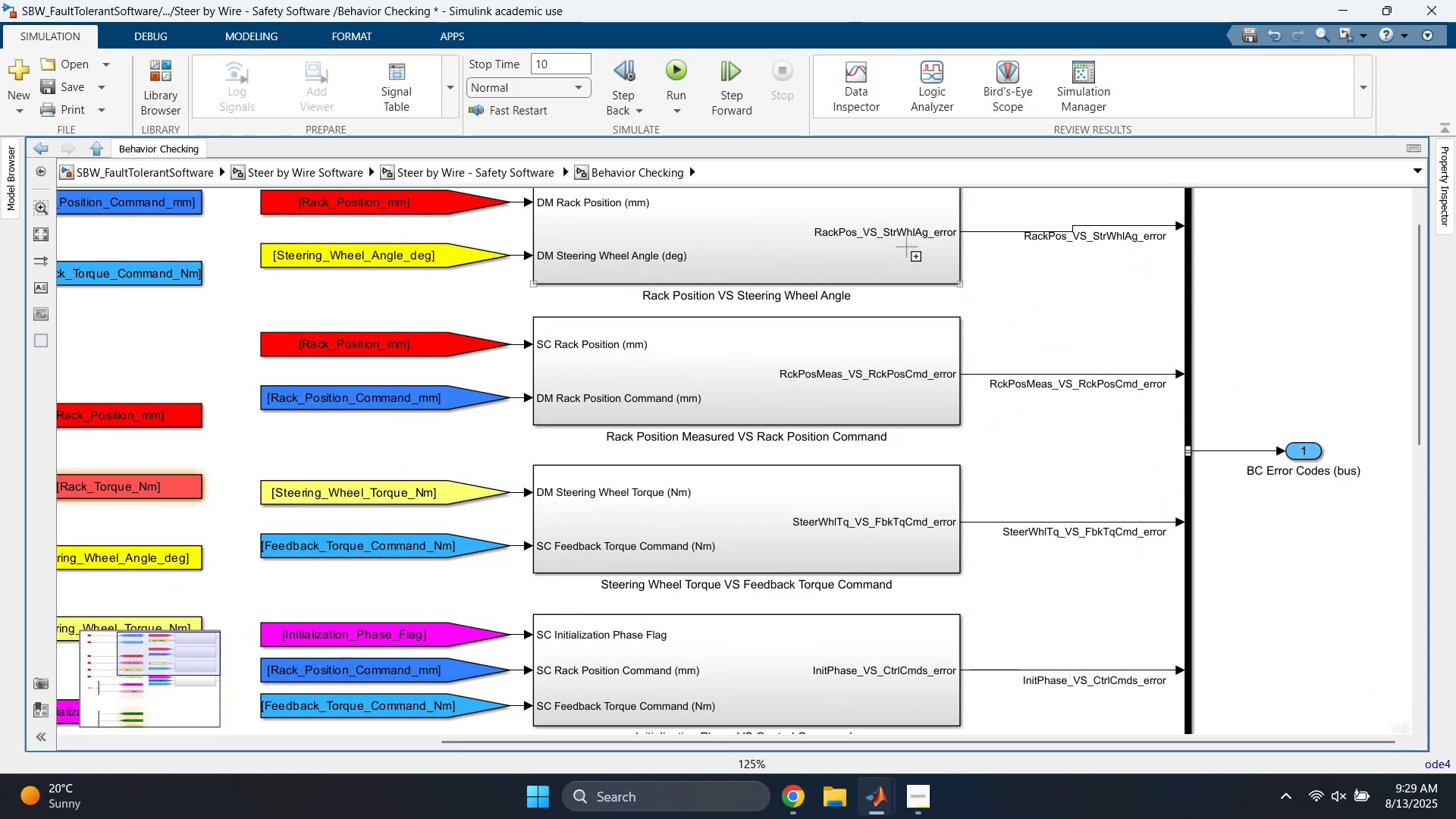 
left_click([878, 240])
 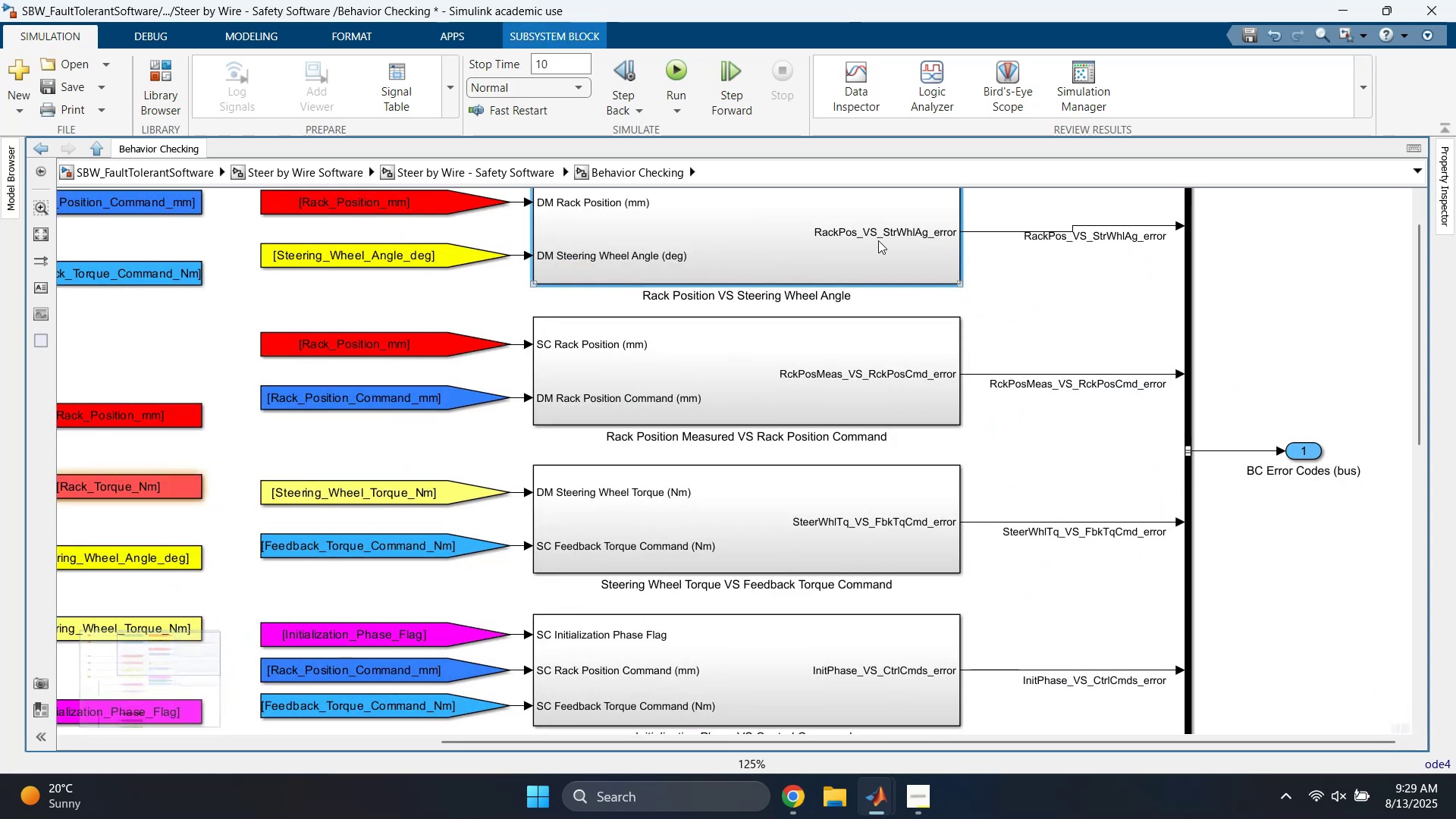 
key(ArrowUp)
 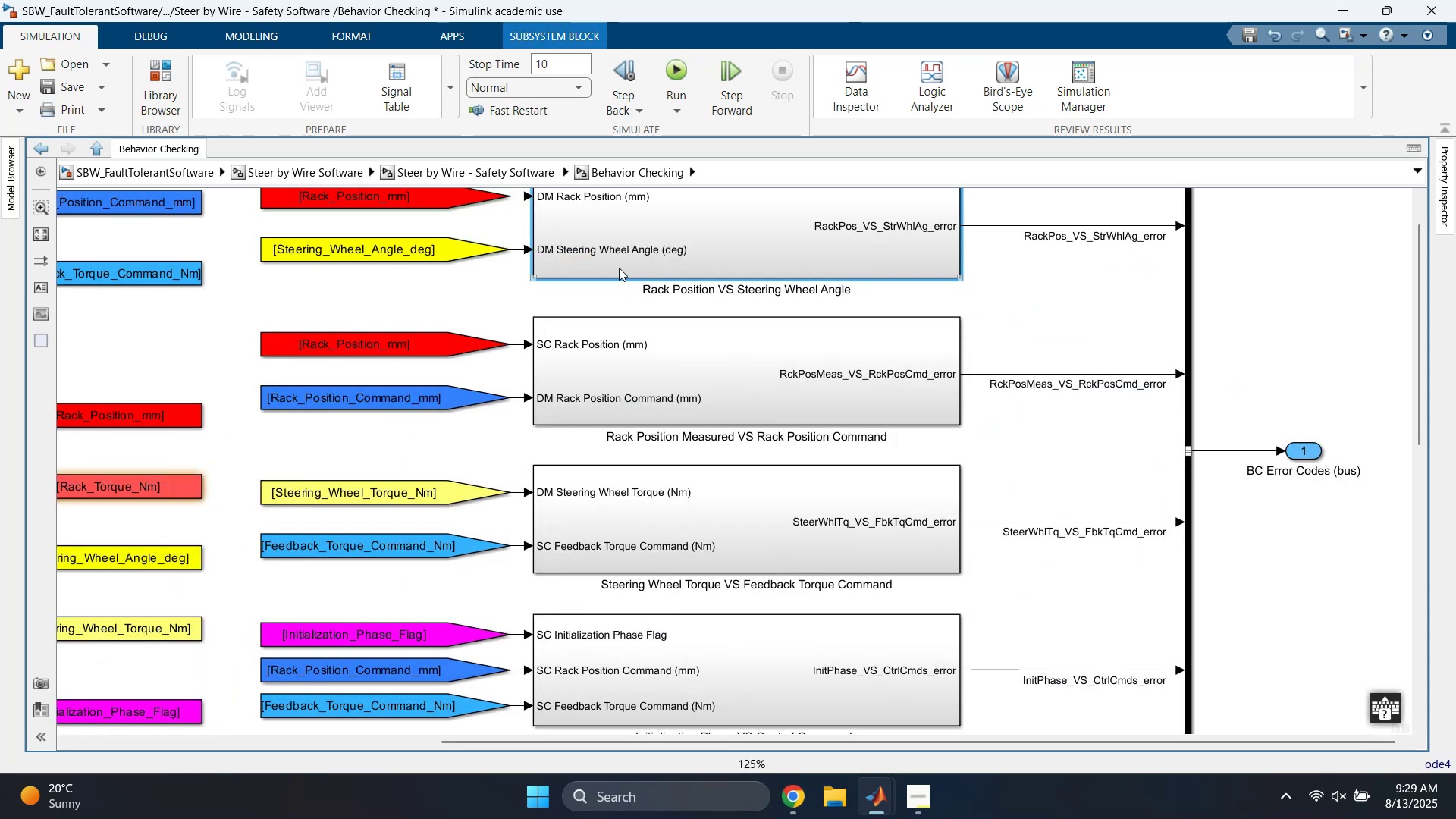 
left_click([504, 295])
 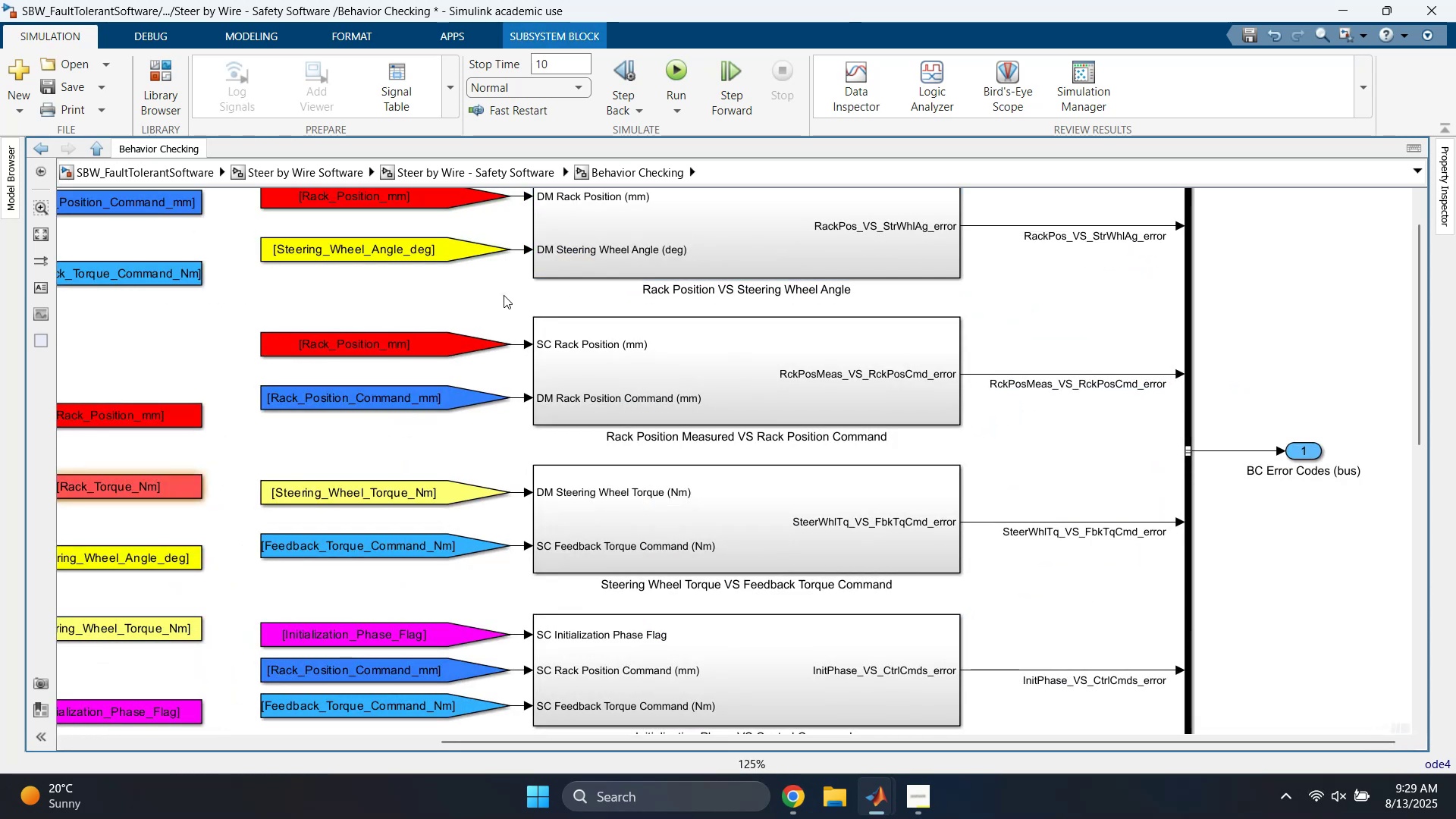 
scroll: coordinate [821, 551], scroll_direction: down, amount: 4.0
 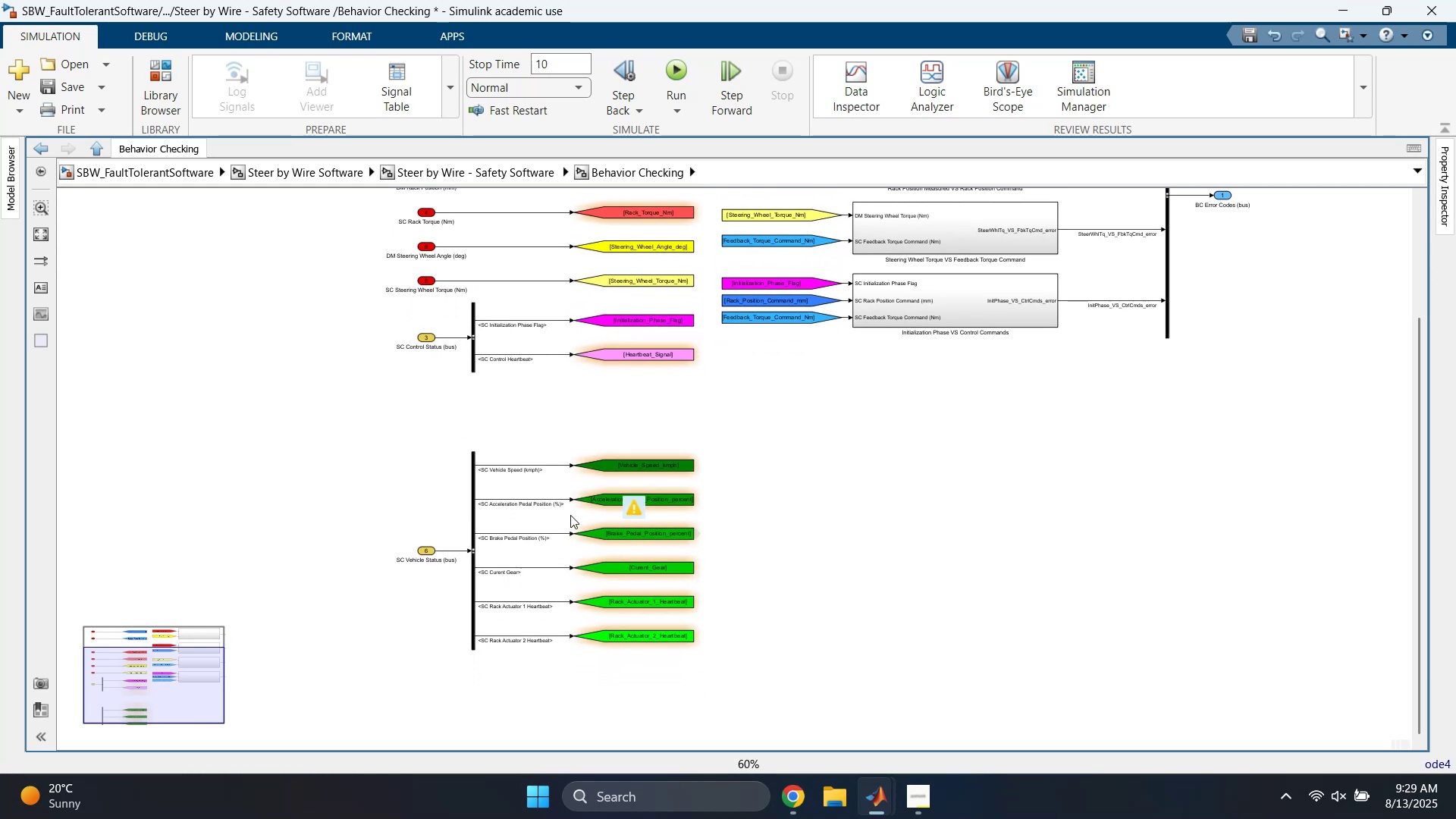 
left_click_drag(start_coordinate=[330, 422], to_coordinate=[863, 694])
 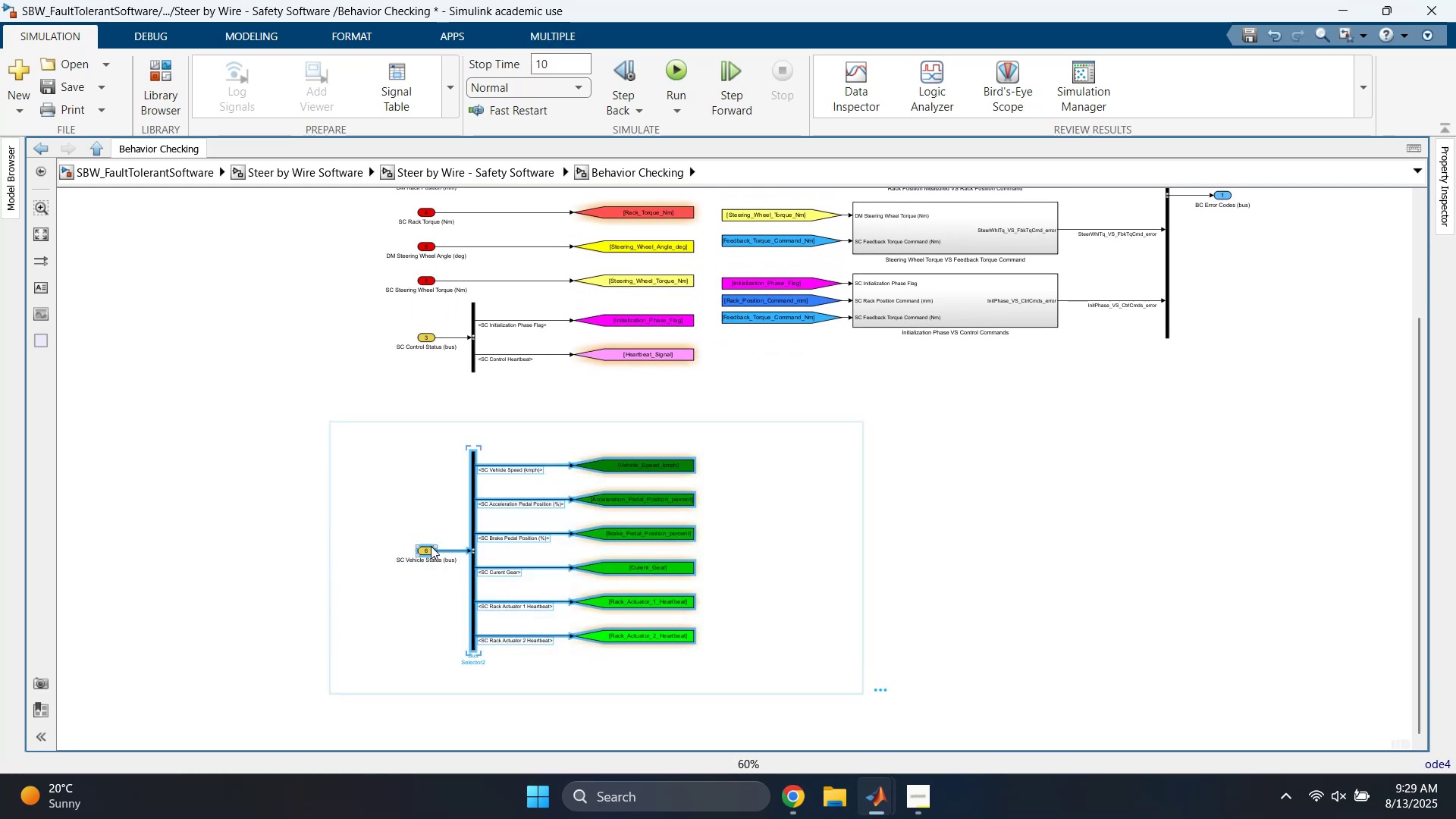 
left_click_drag(start_coordinate=[426, 545], to_coordinate=[425, 539])
 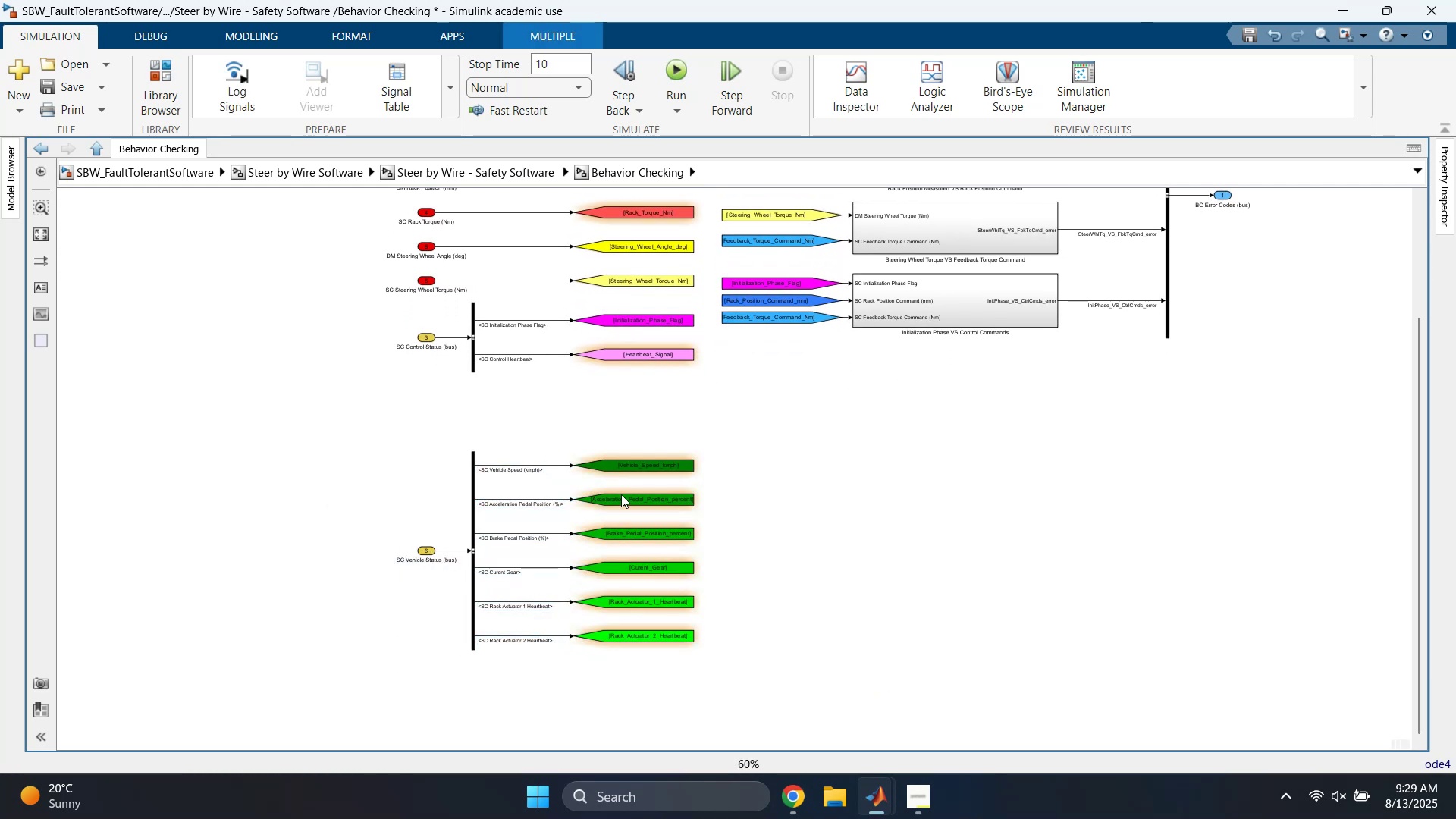 
left_click_drag(start_coordinate=[759, 418], to_coordinate=[298, 708])
 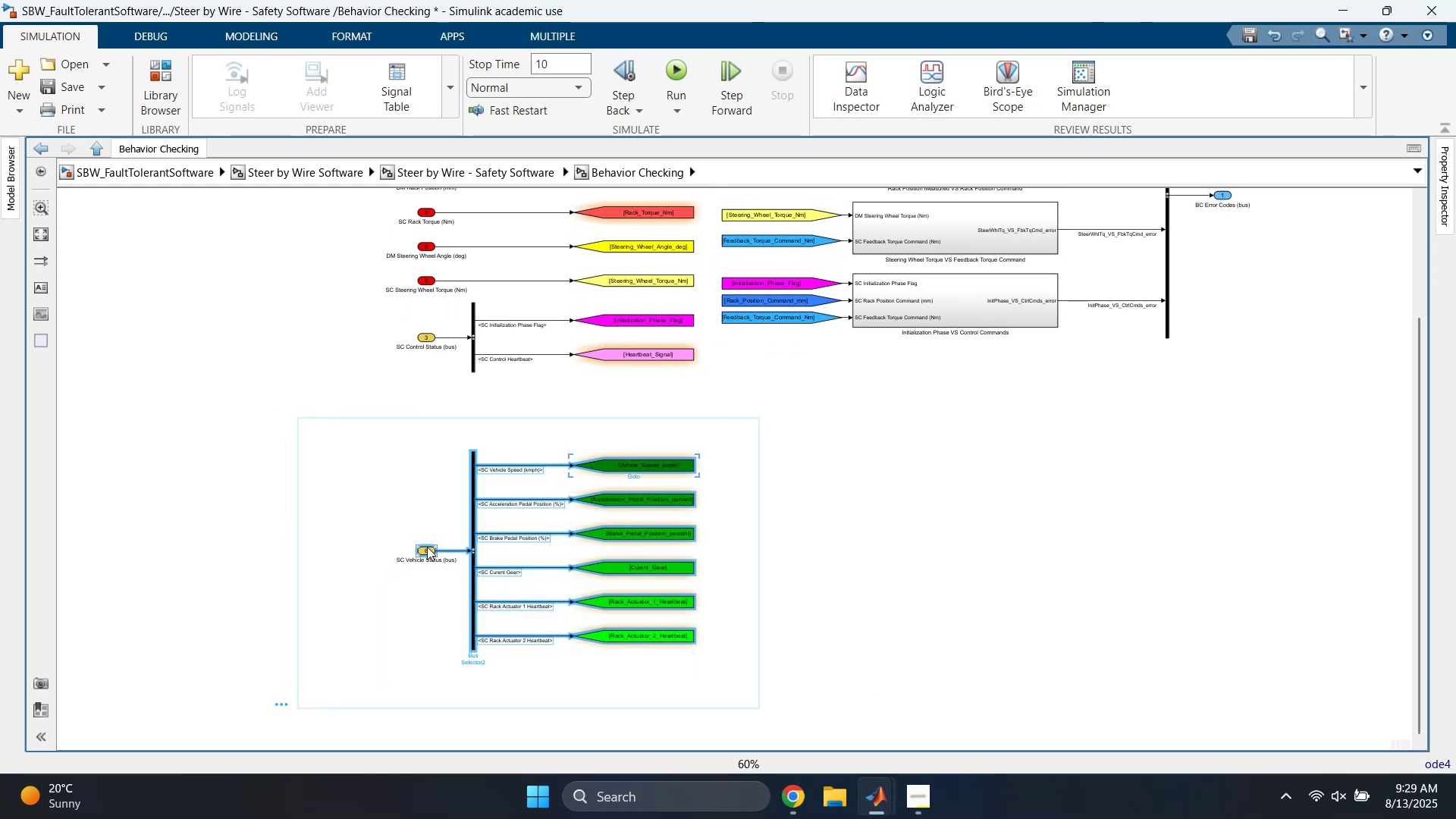 
left_click_drag(start_coordinate=[426, 547], to_coordinate=[428, 482])
 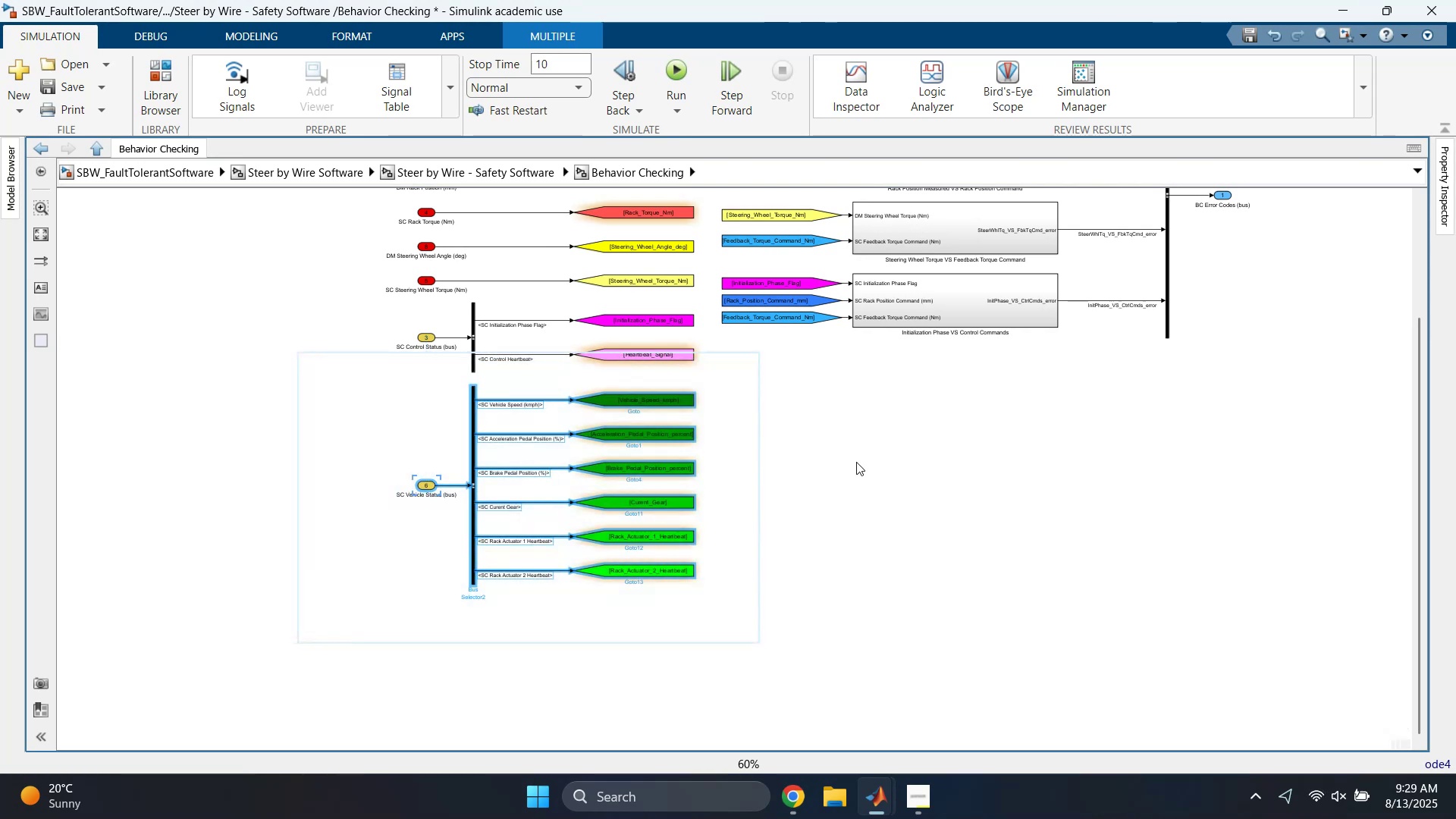 
left_click([977, 430])
 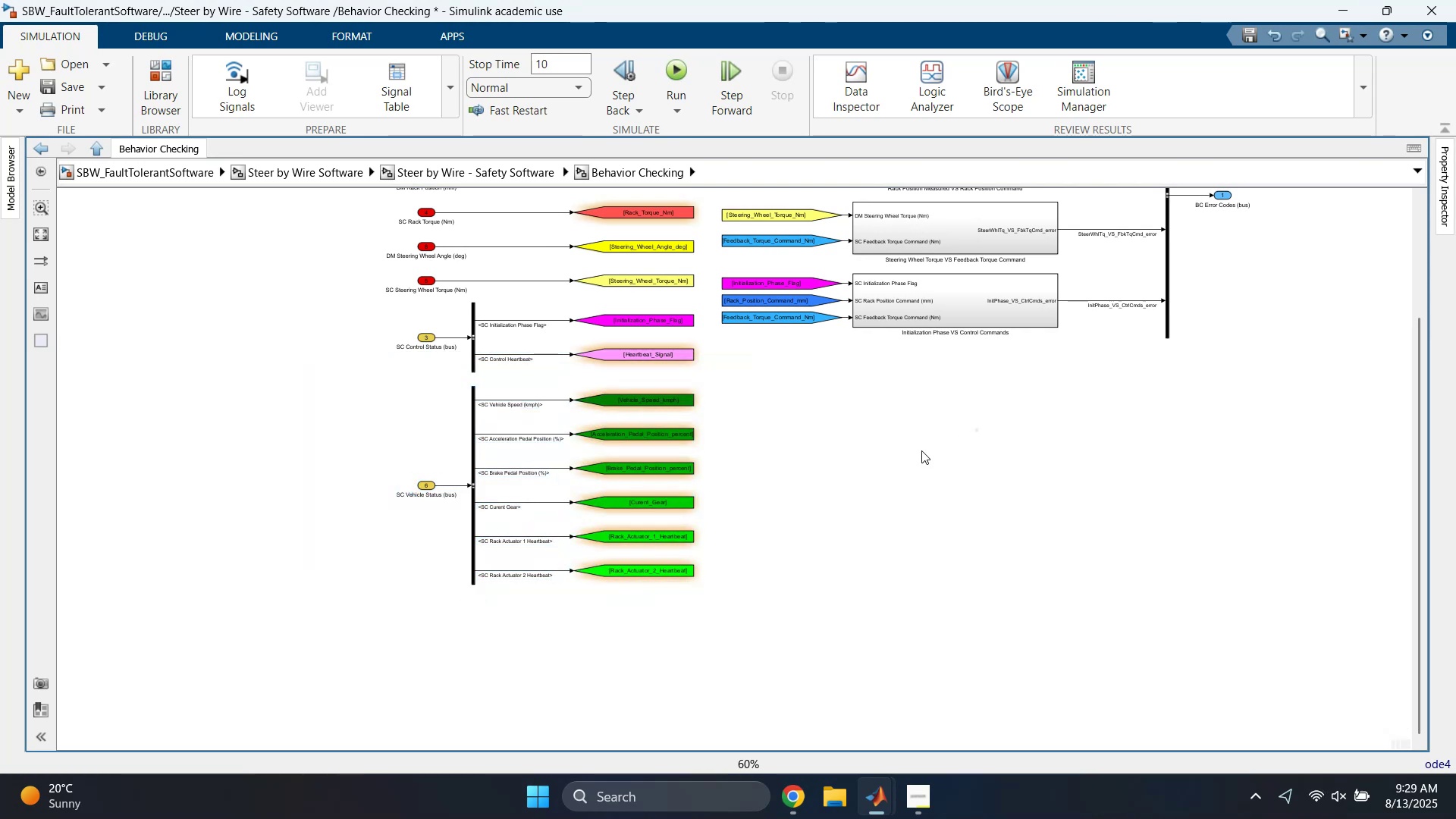 
scroll: coordinate [892, 437], scroll_direction: down, amount: 1.0
 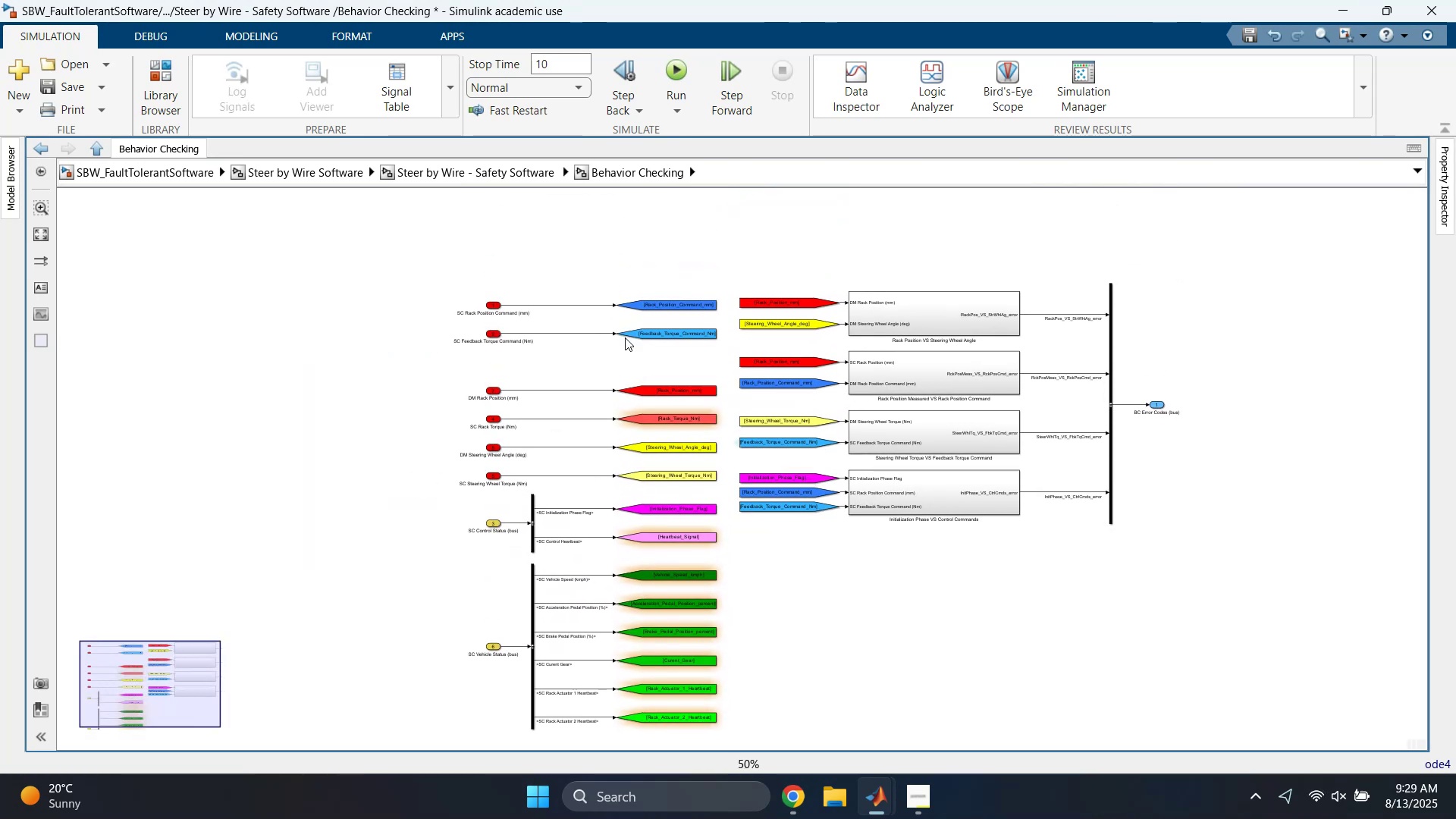 
scroll: coordinate [436, 276], scroll_direction: up, amount: 2.0
 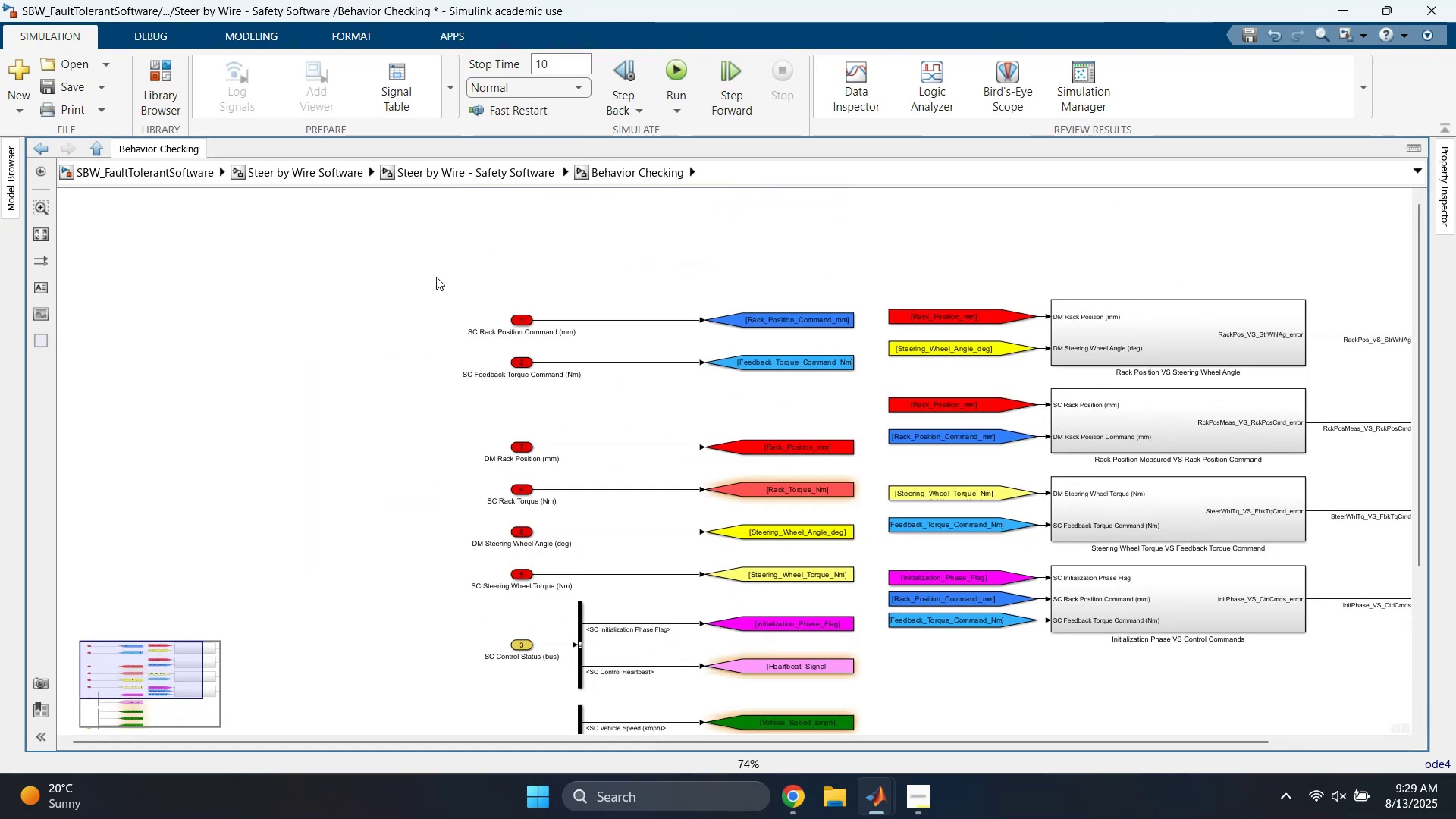 
left_click_drag(start_coordinate=[442, 273], to_coordinate=[841, 371])
 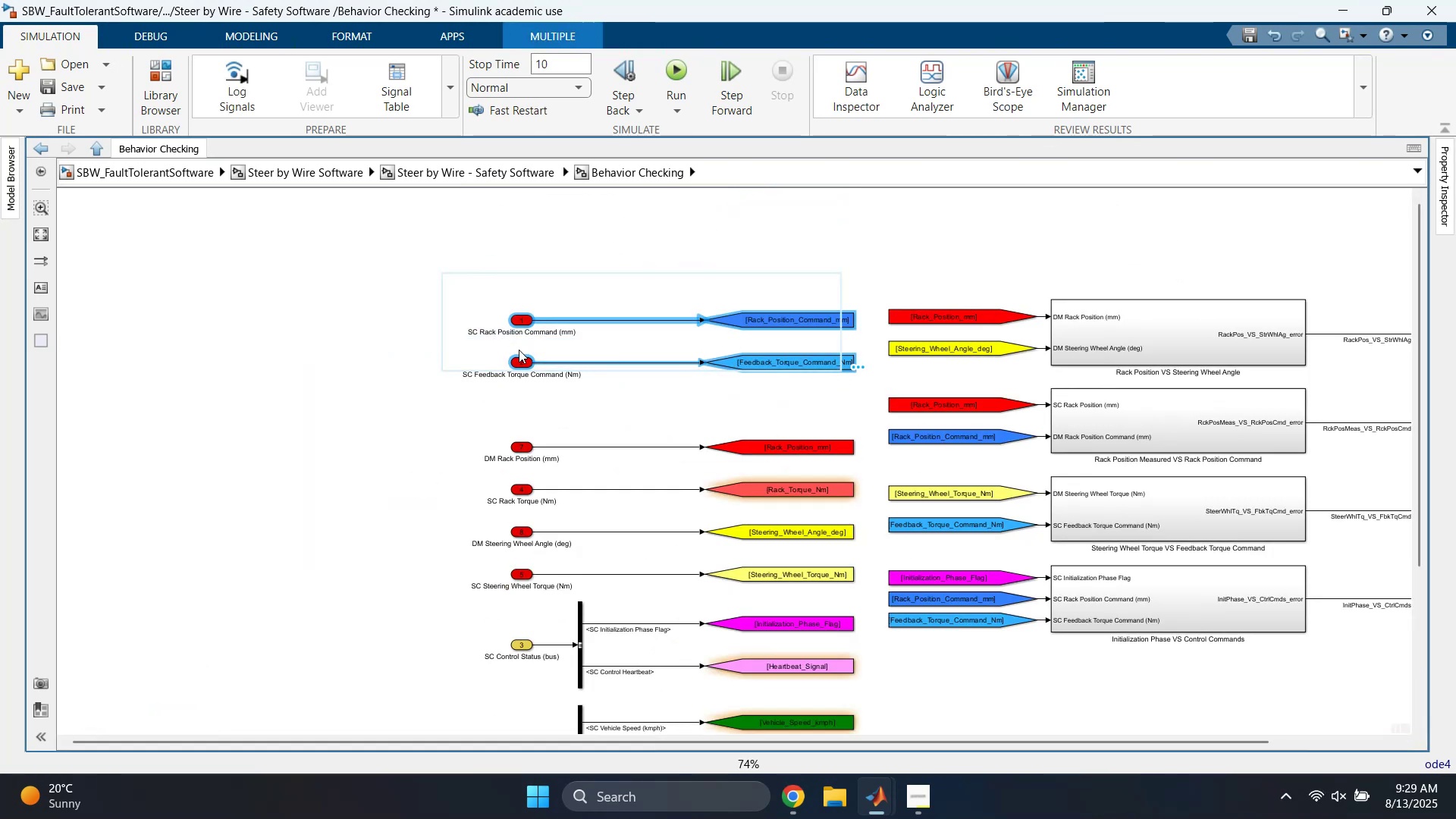 
left_click_drag(start_coordinate=[518, 361], to_coordinate=[518, 403])
 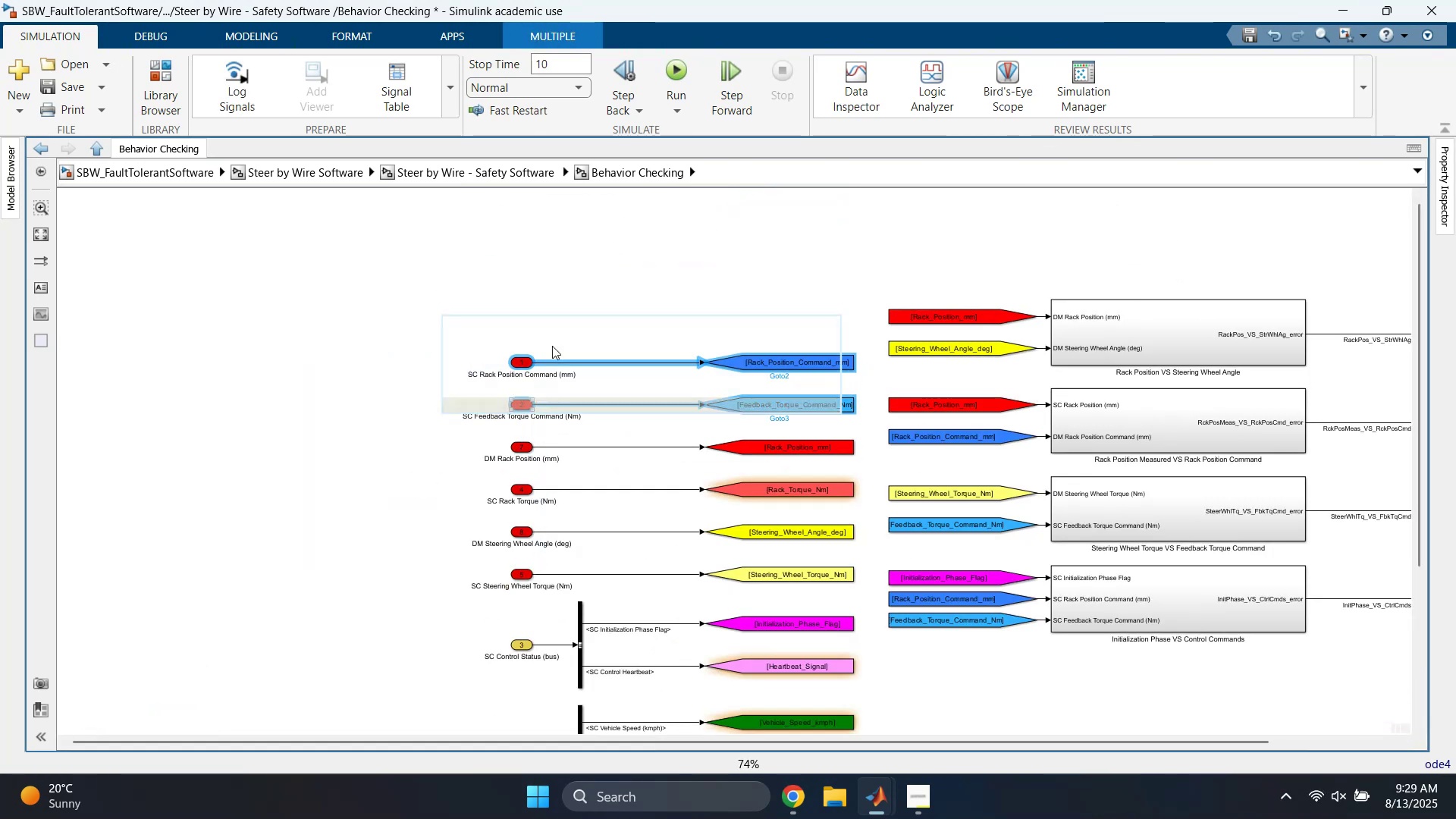 
left_click([634, 250])
 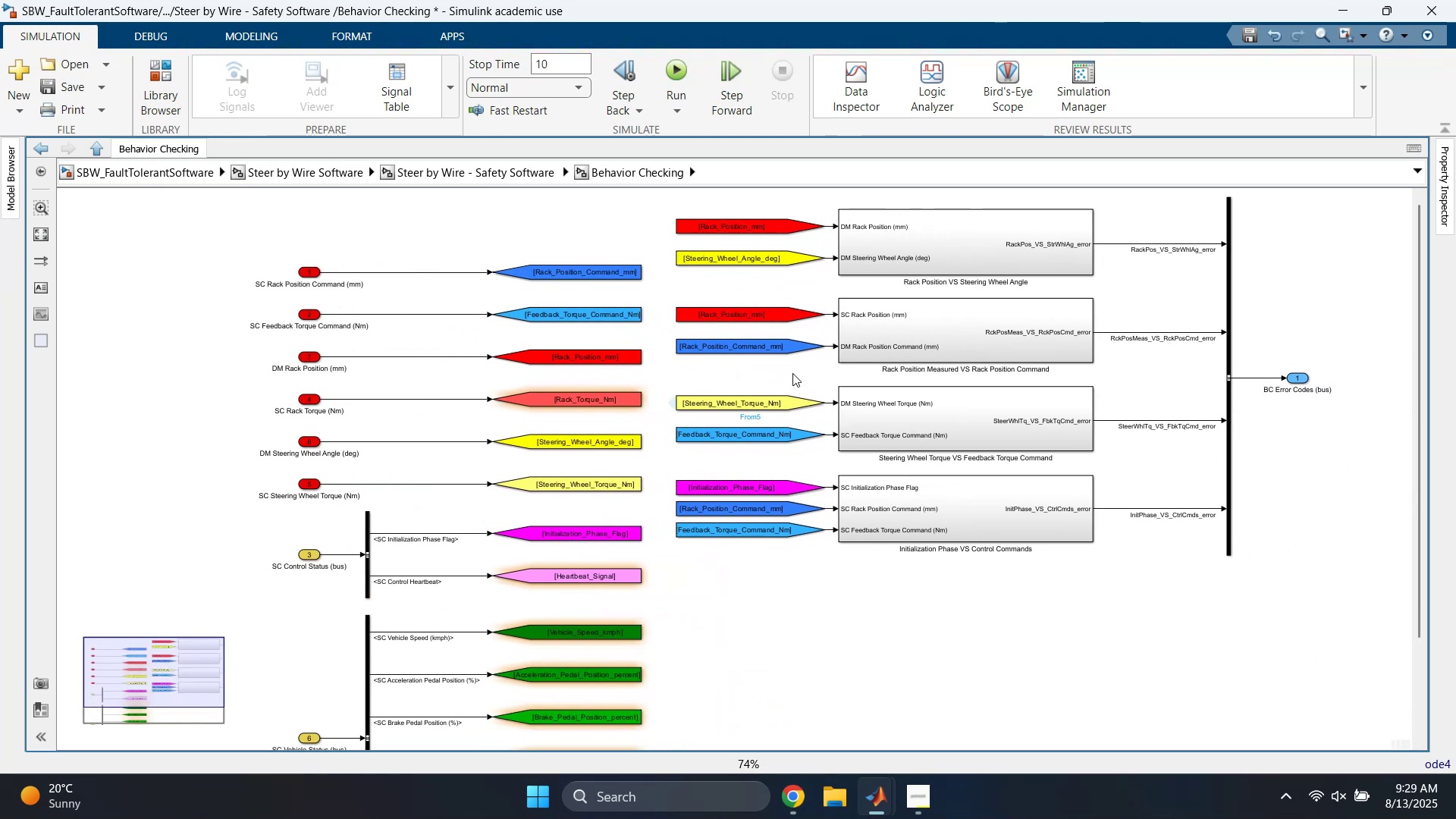 
left_click_drag(start_coordinate=[732, 203], to_coordinate=[1307, 621])
 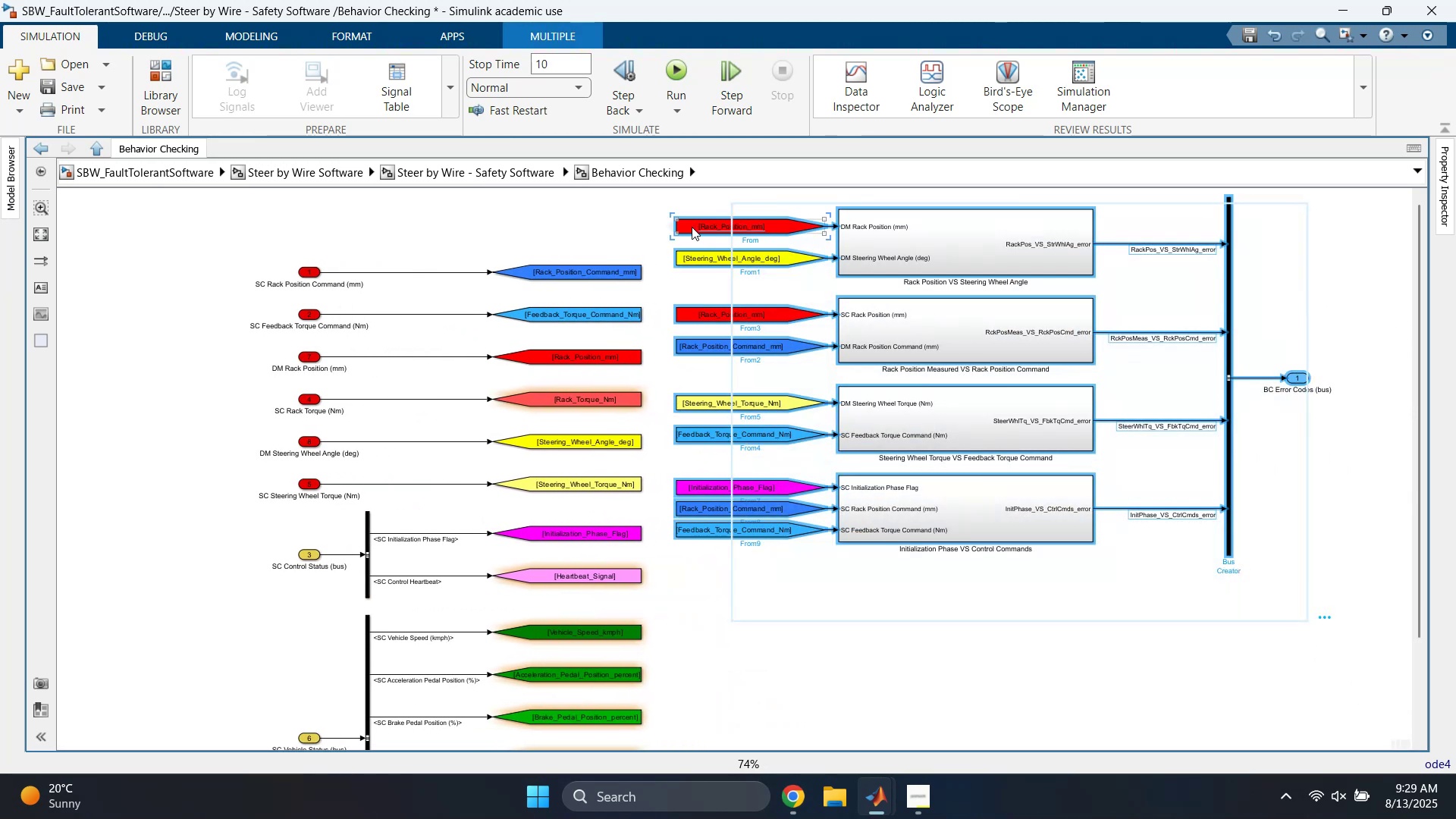 
left_click_drag(start_coordinate=[691, 227], to_coordinate=[686, 275])
 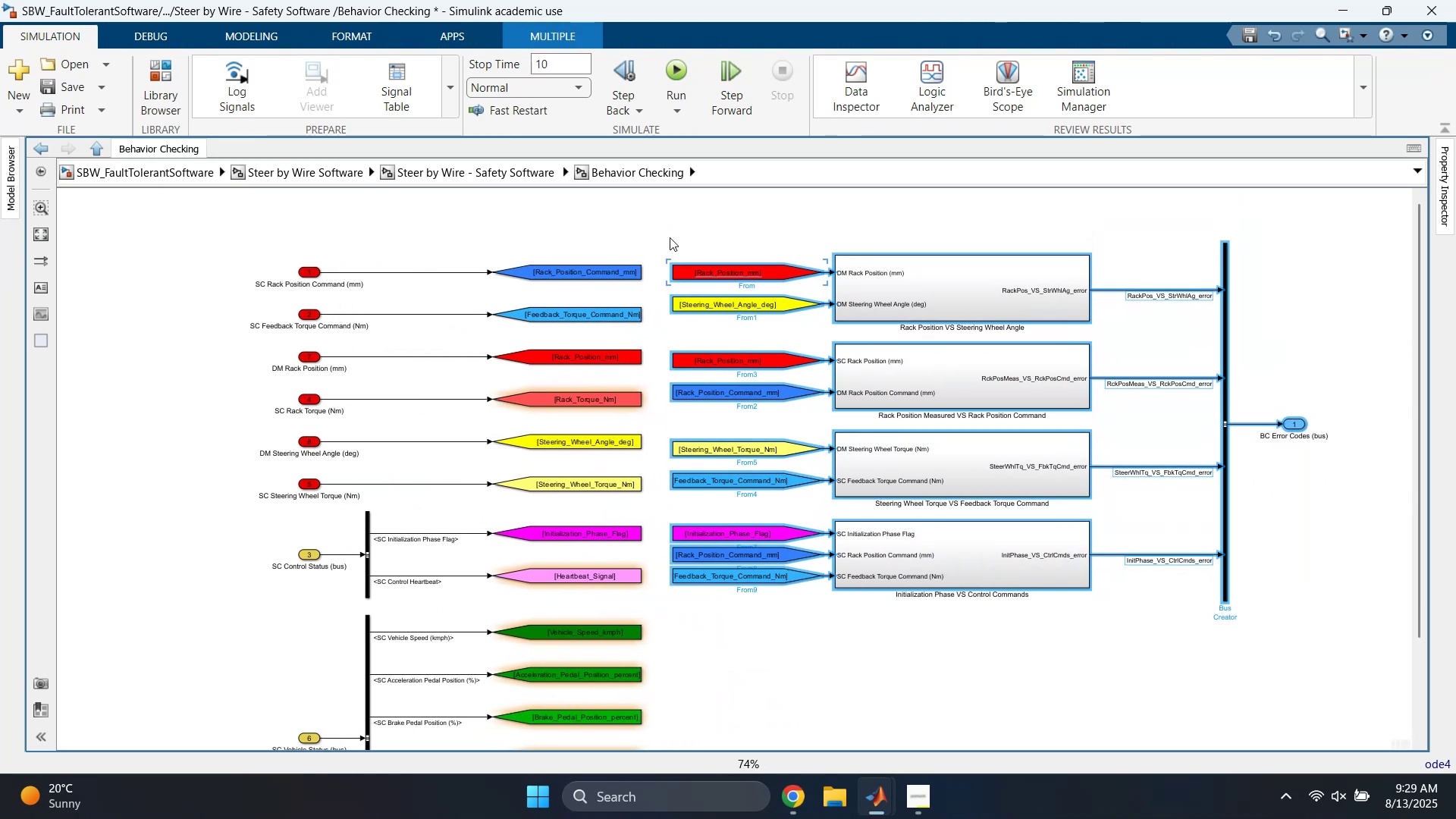 
left_click([664, 221])
 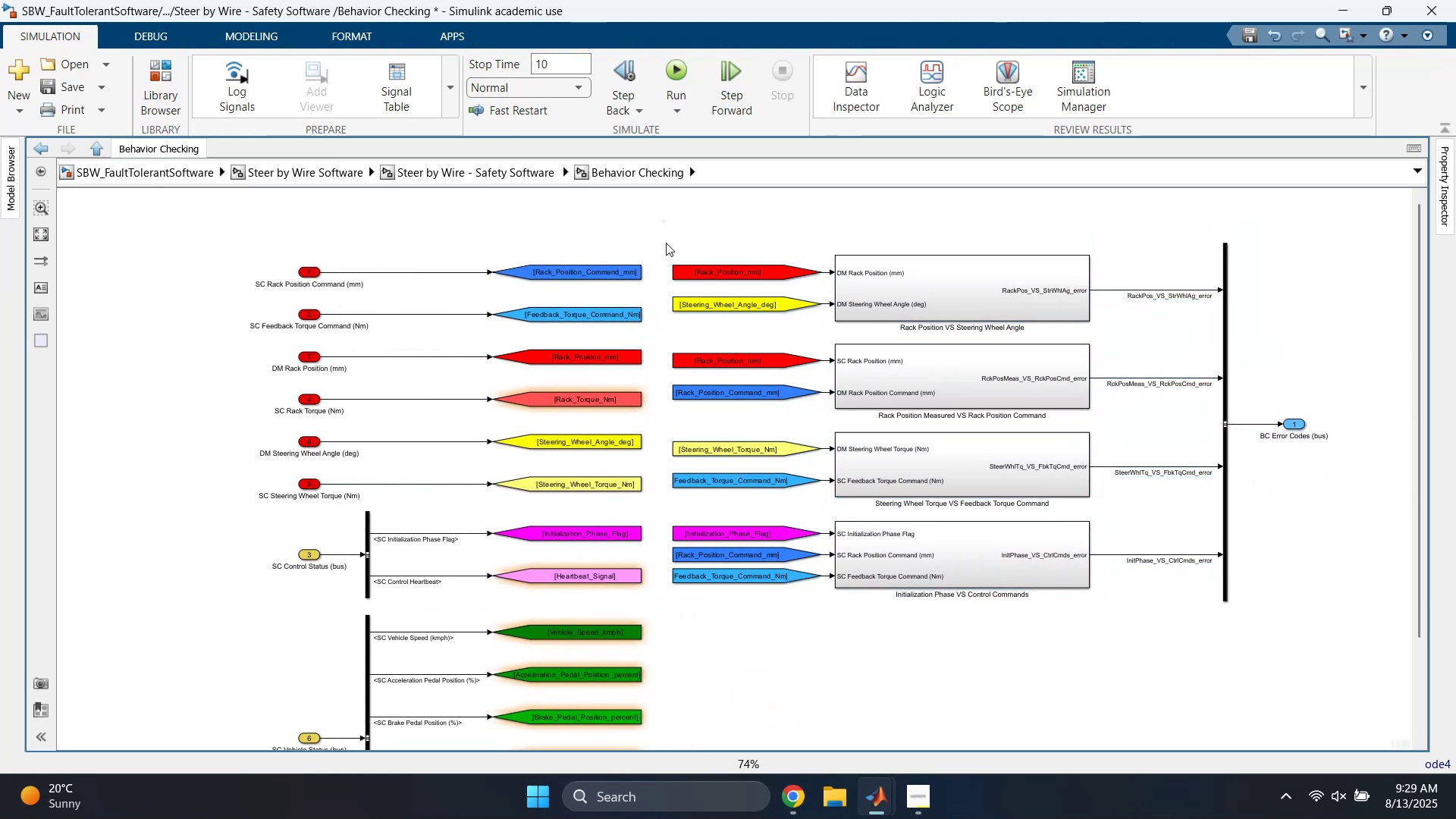 
scroll: coordinate [704, 406], scroll_direction: down, amount: 4.0
 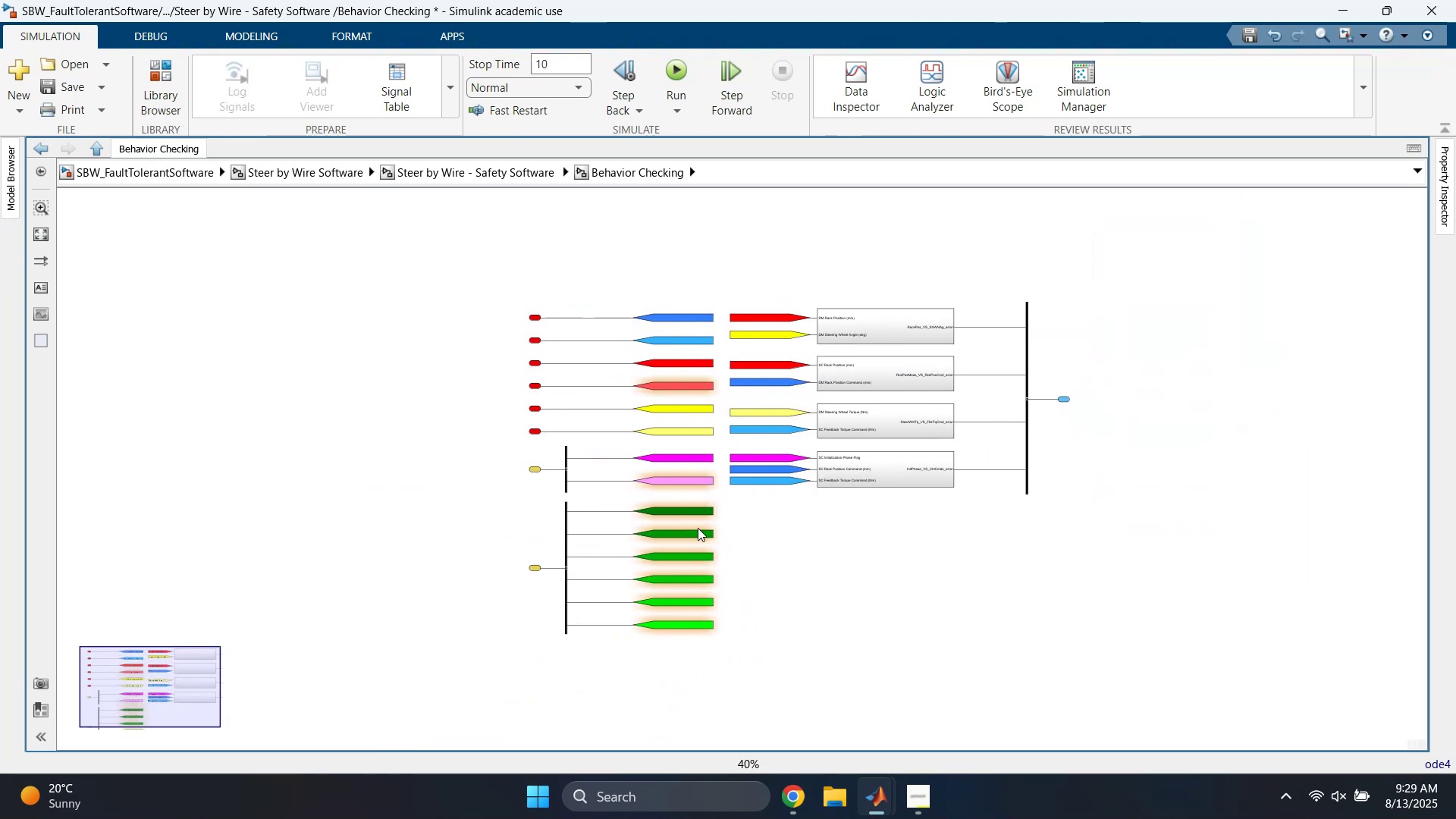 
scroll: coordinate [610, 485], scroll_direction: up, amount: 2.0
 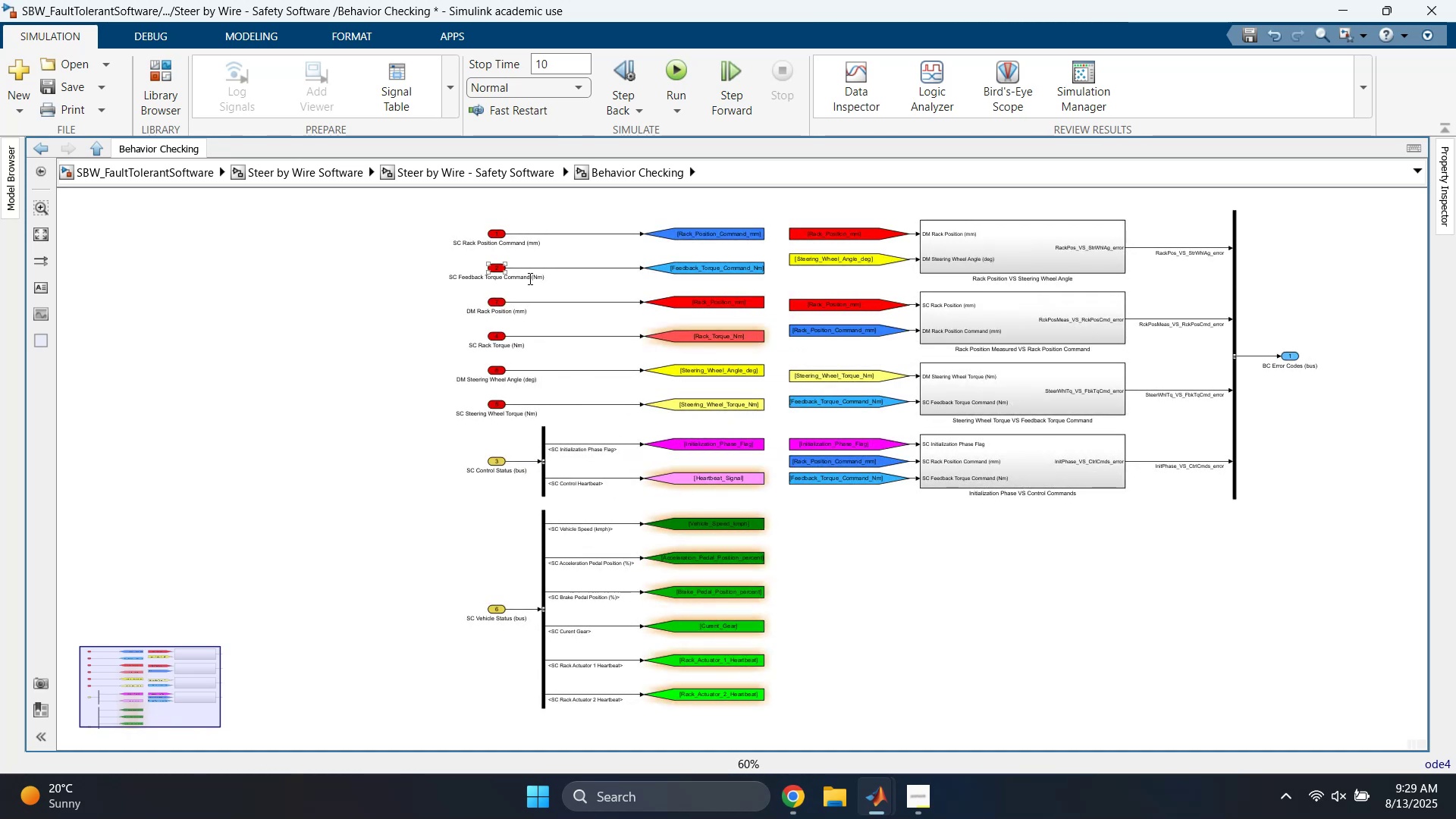 
left_click([596, 215])
 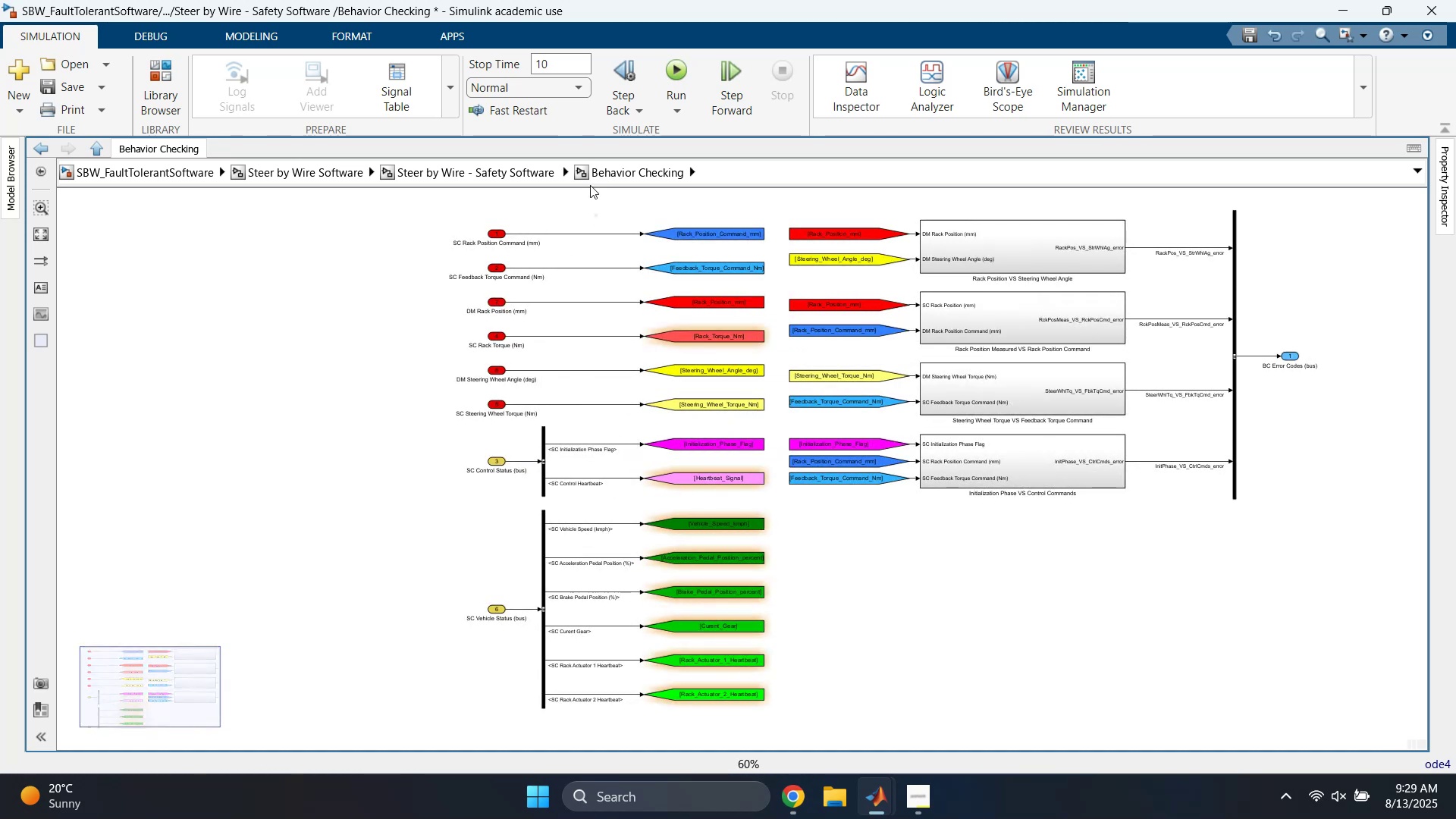 
key(Space)
 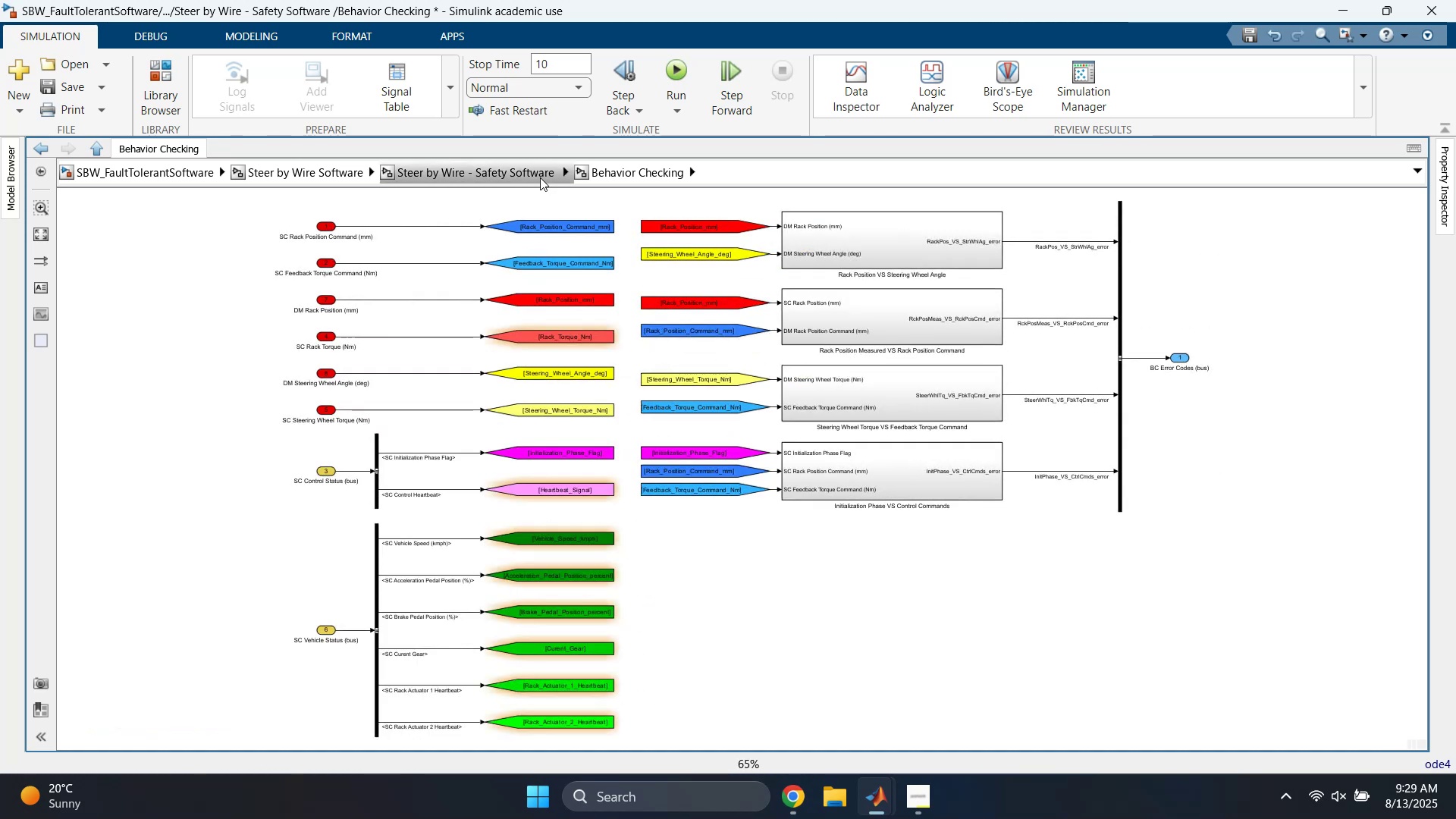 
left_click([523, 171])
 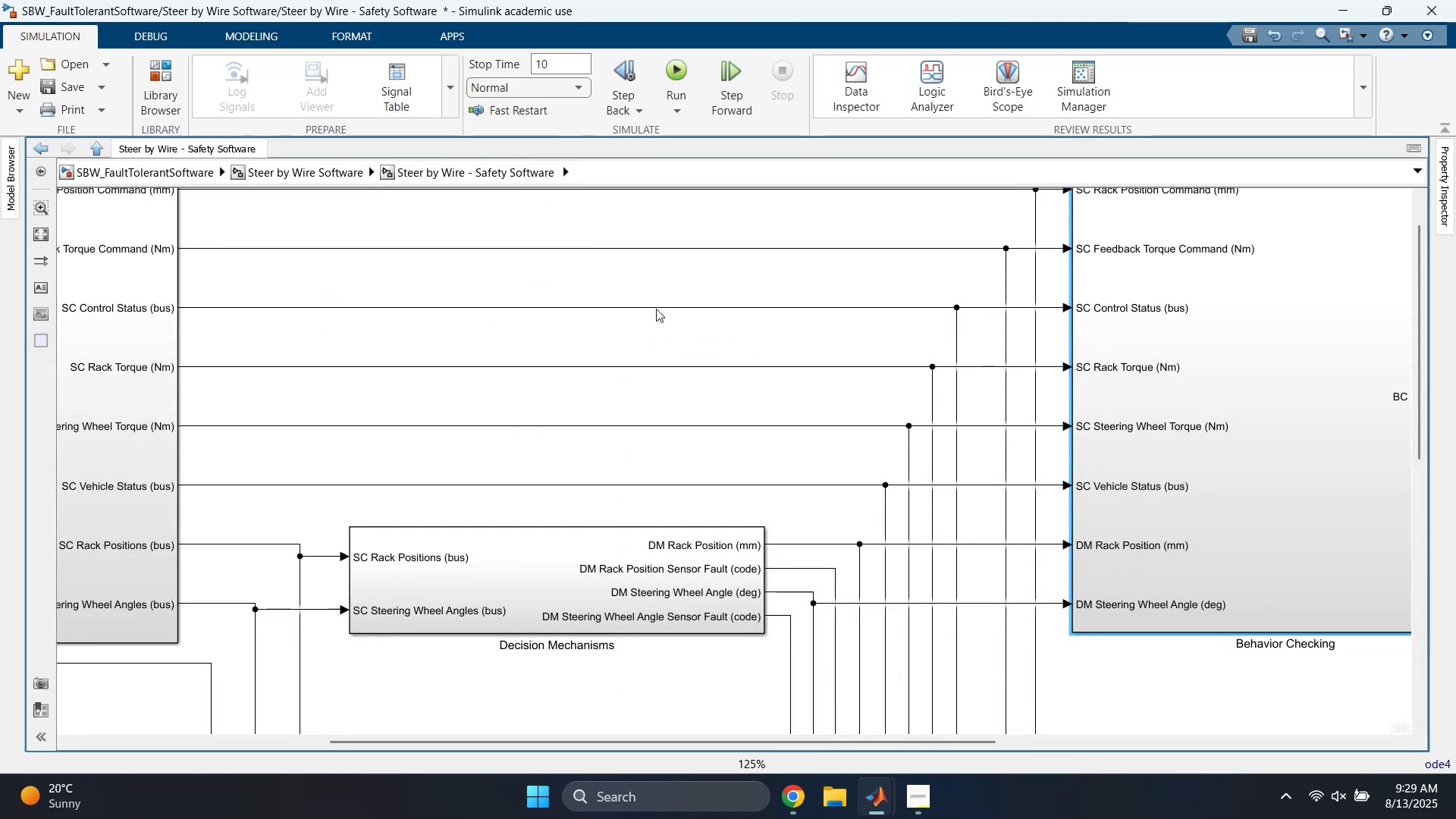 
scroll: coordinate [817, 450], scroll_direction: down, amount: 4.0
 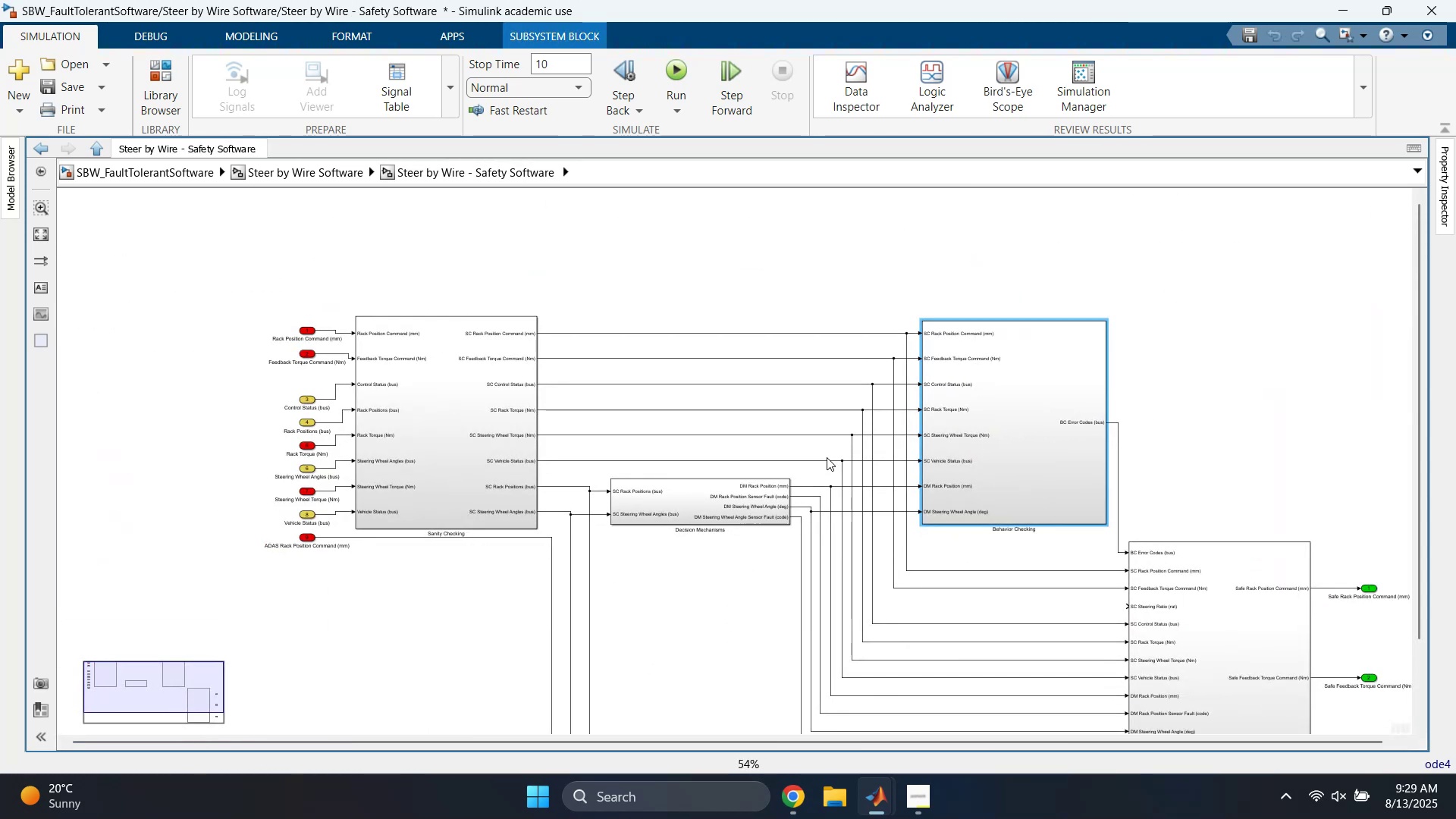 
scroll: coordinate [969, 574], scroll_direction: up, amount: 2.0
 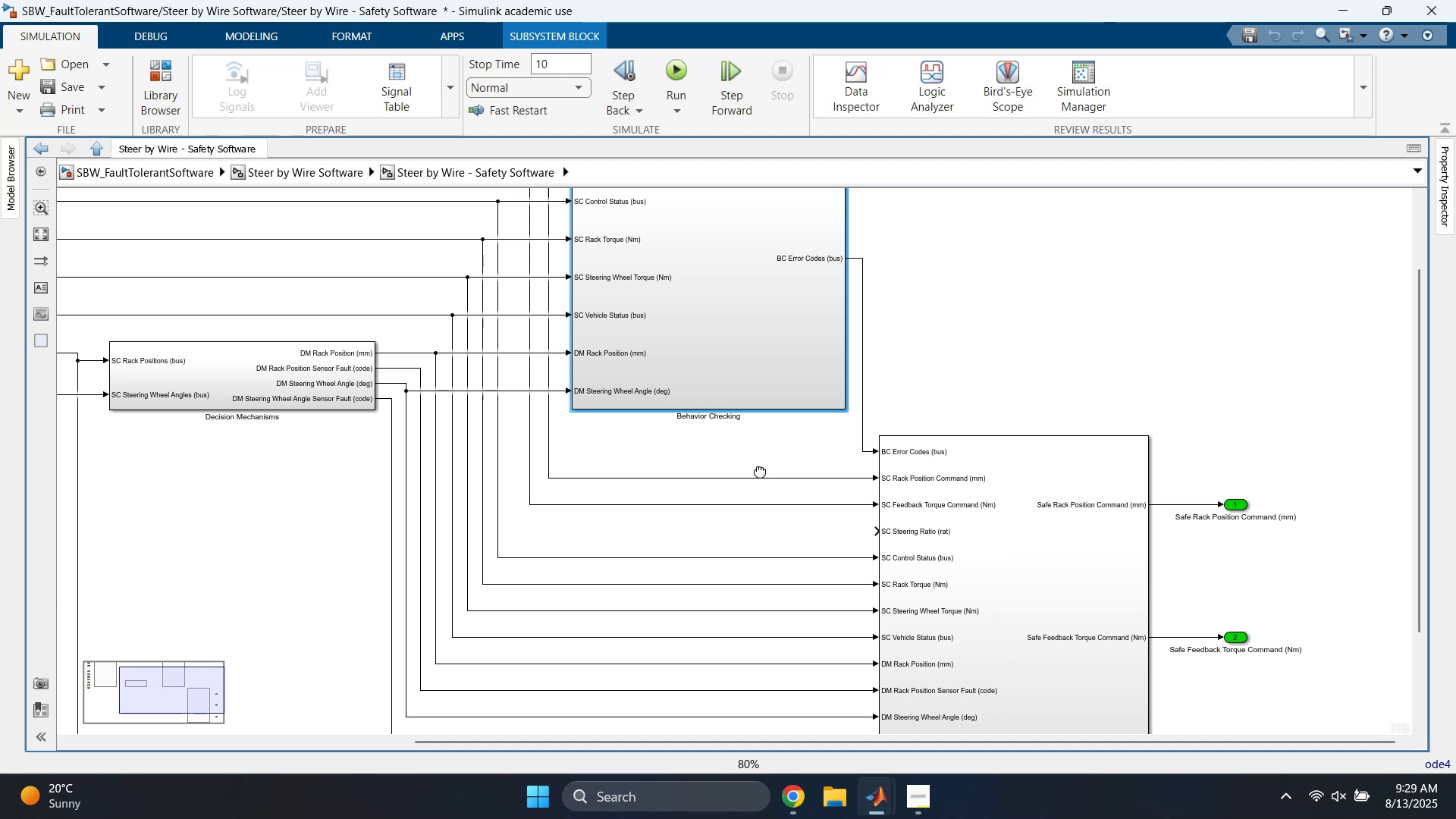 
wait(5.37)
 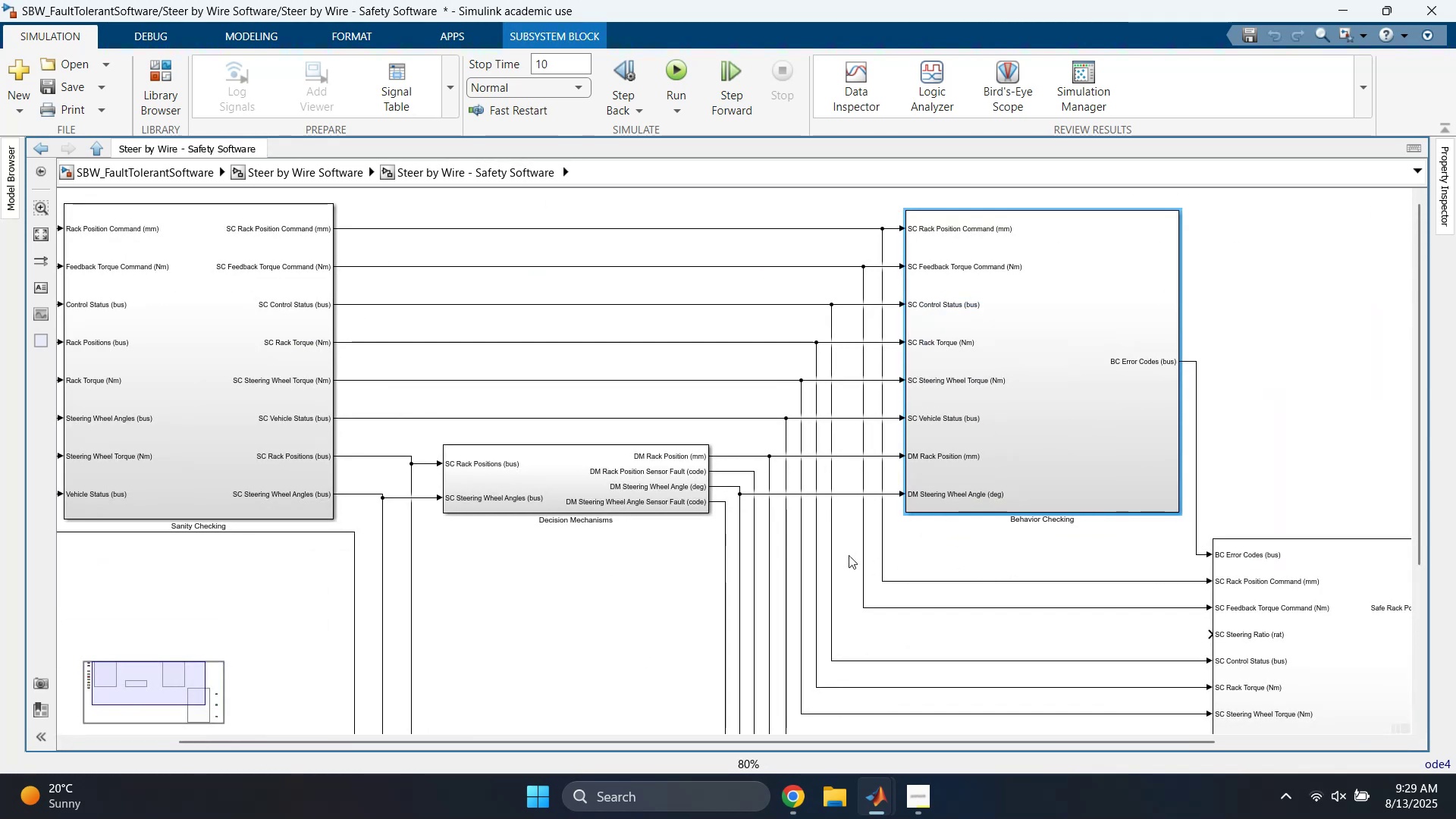 
scroll: coordinate [839, 535], scroll_direction: up, amount: 2.0
 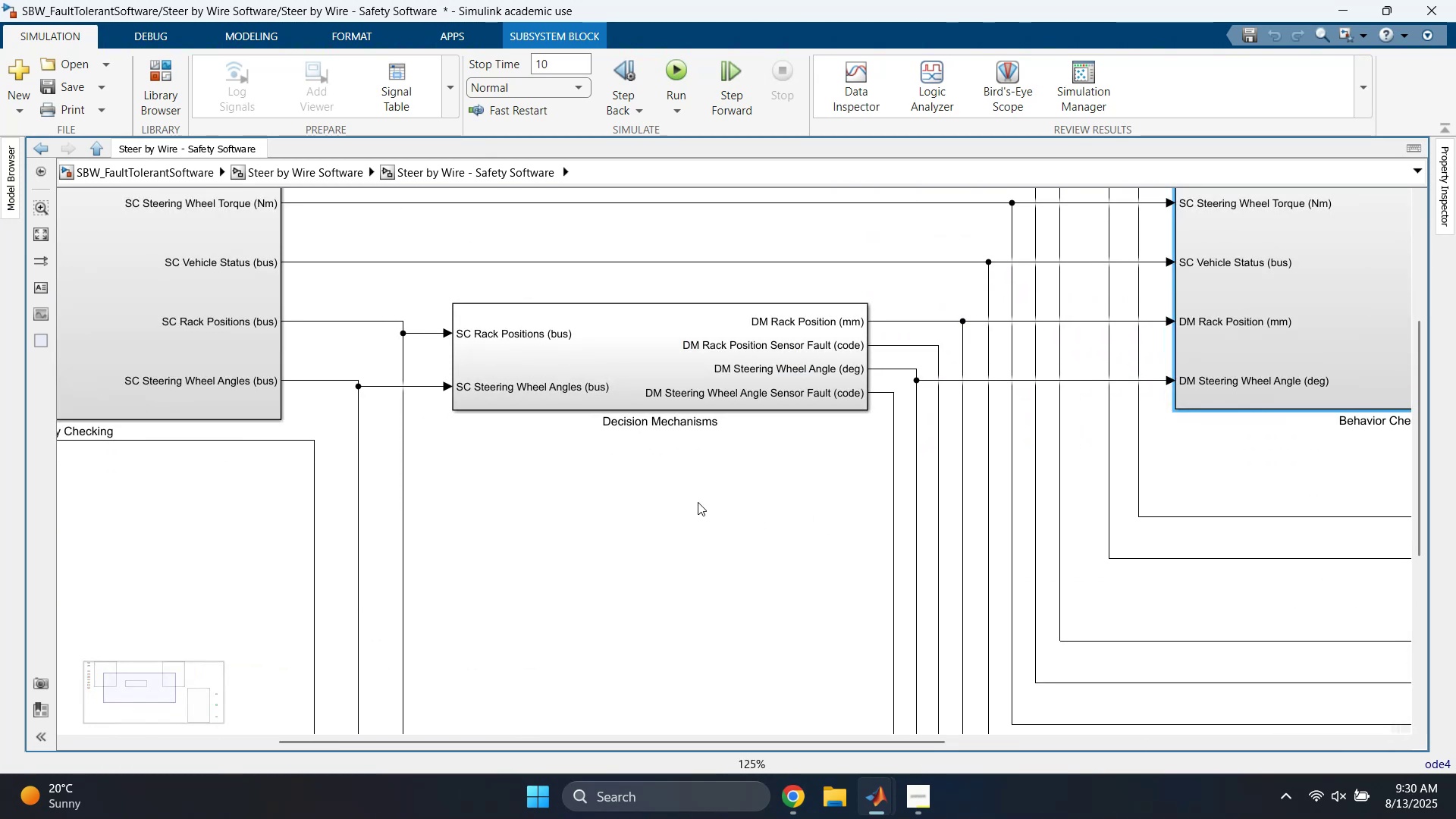 
double_click([618, 339])
 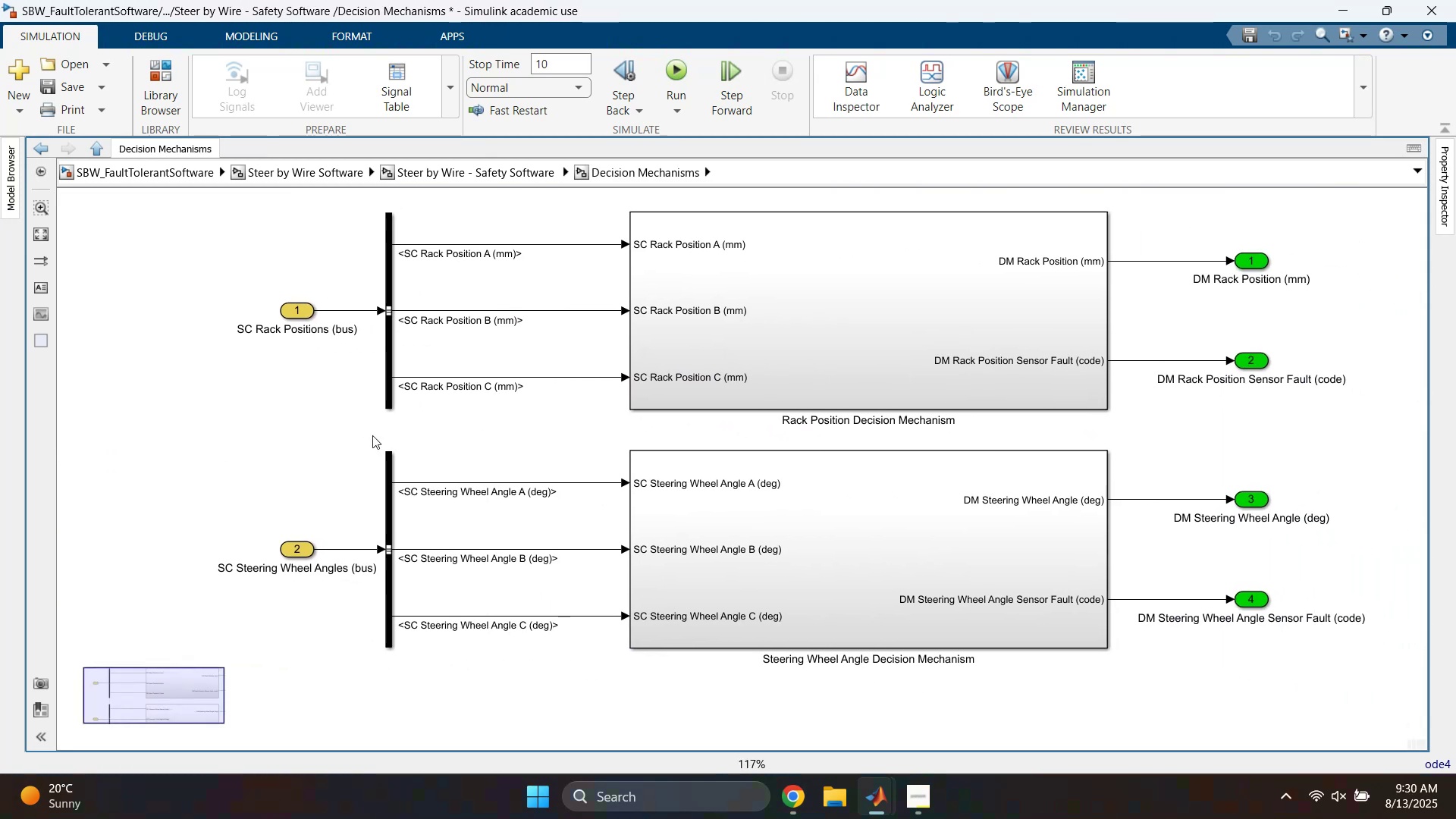 
double_click([749, 331])
 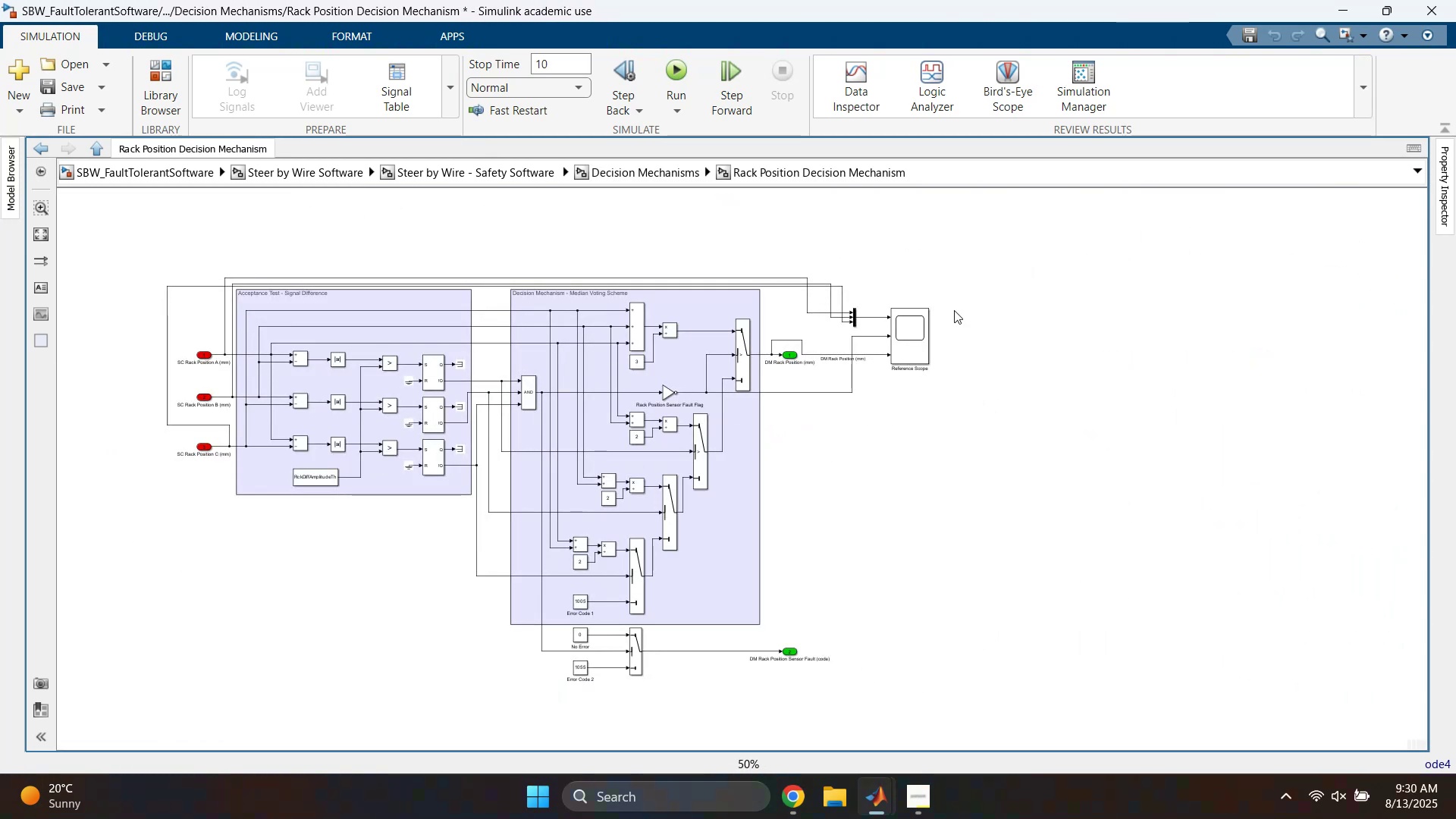 
left_click_drag(start_coordinate=[987, 259], to_coordinate=[886, 360])
 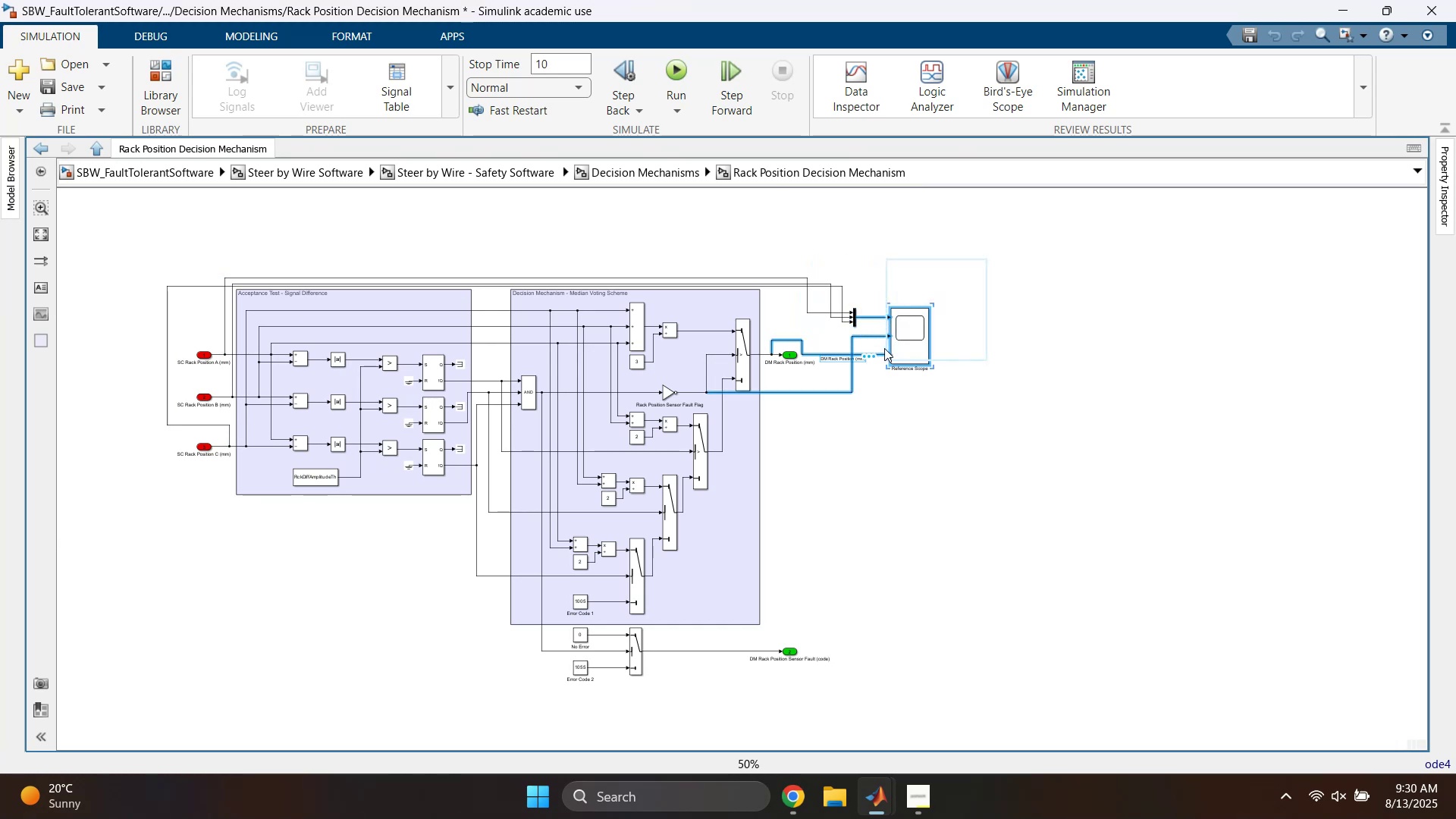 
key(Delete)
 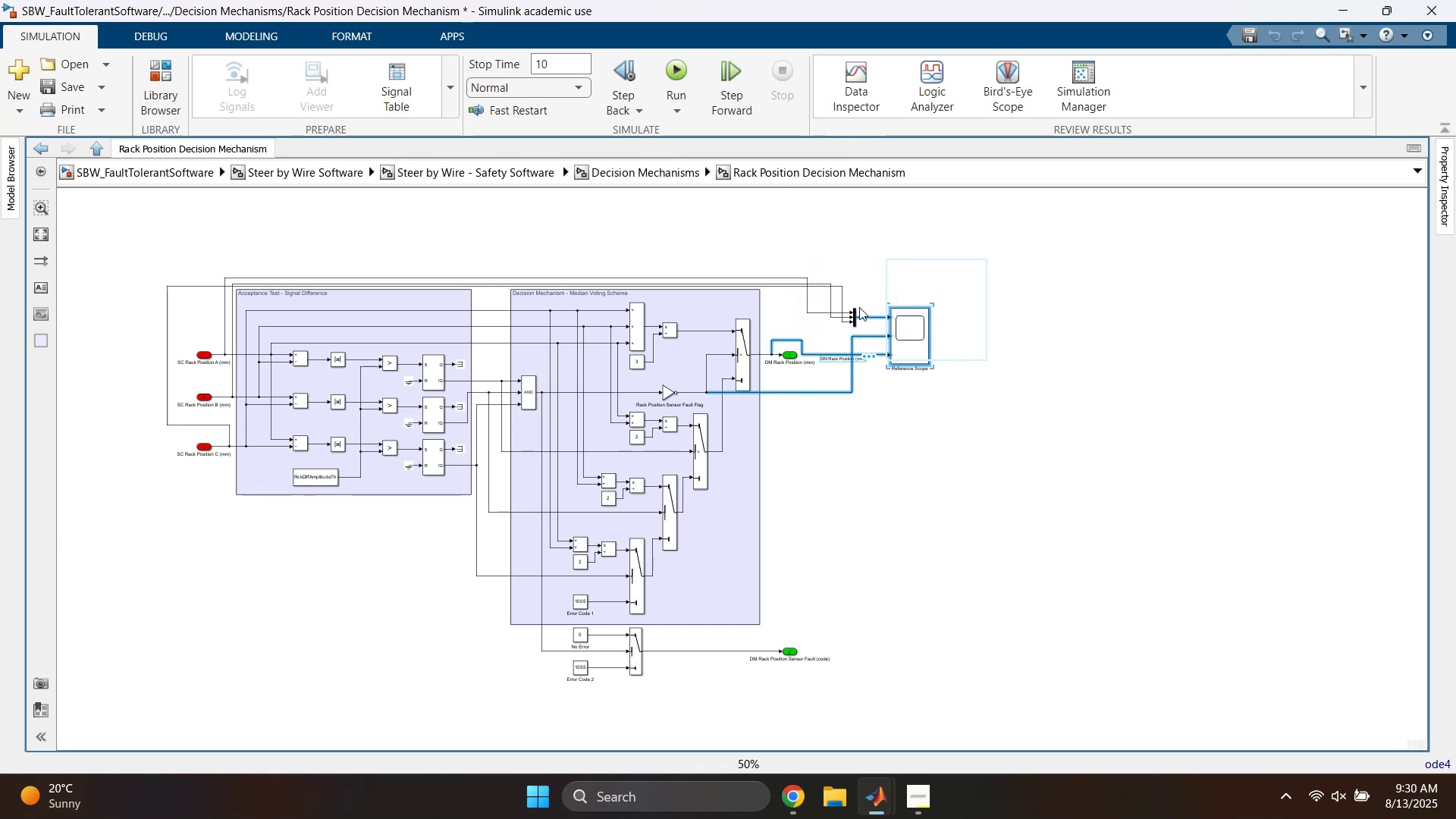 
left_click_drag(start_coordinate=[868, 259], to_coordinate=[798, 317])
 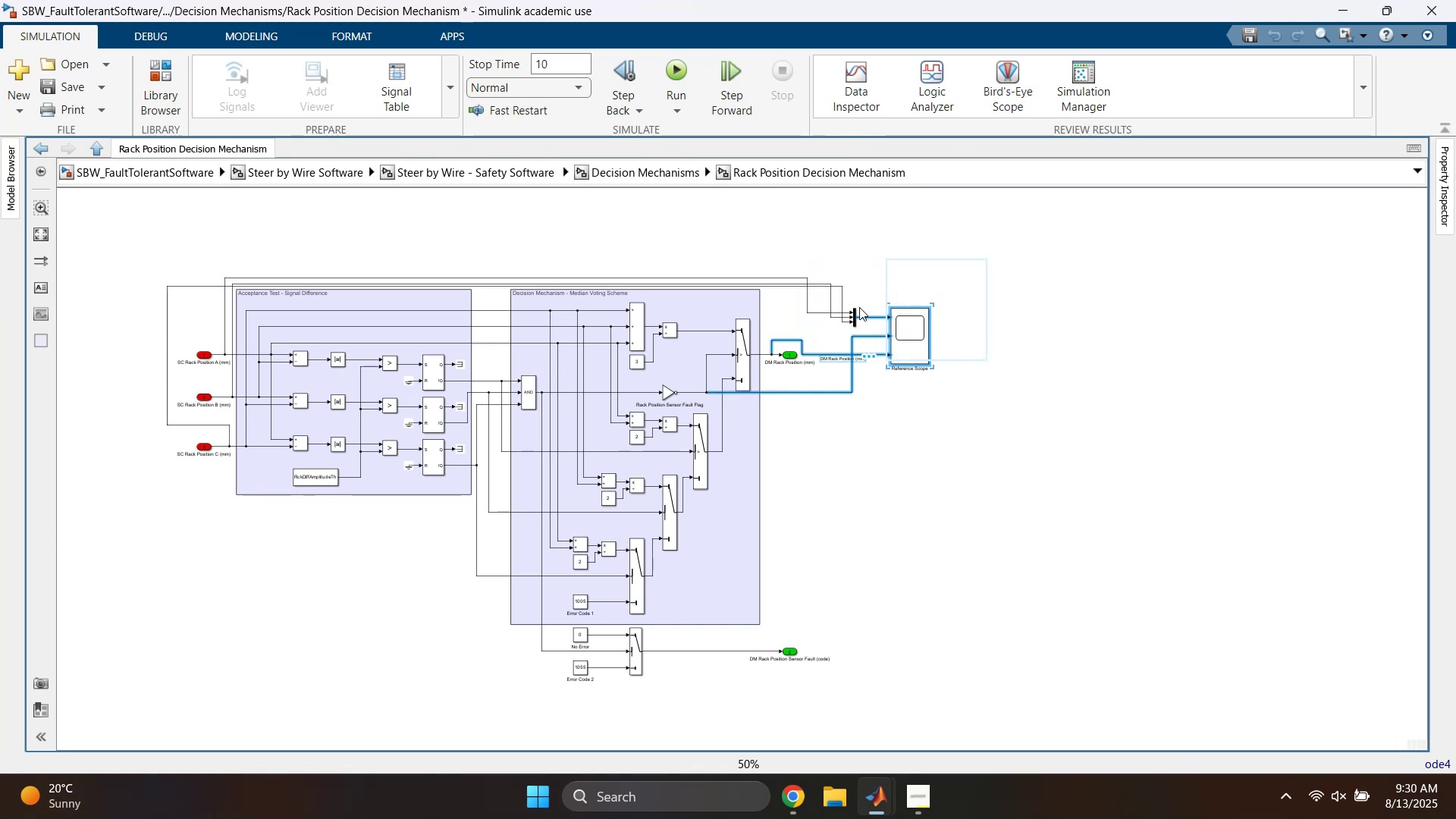 
key(Delete)
 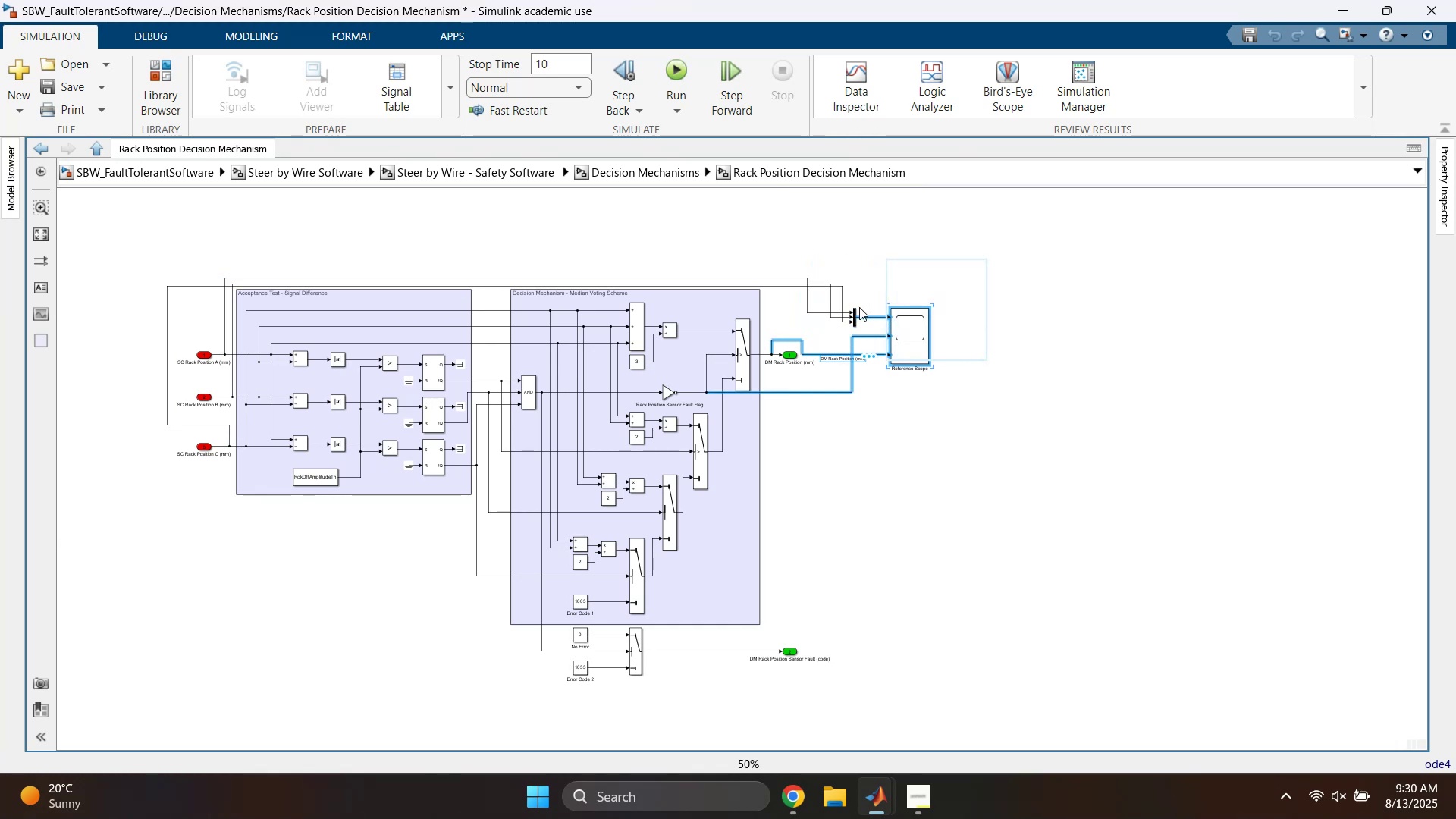 
key(Delete)
 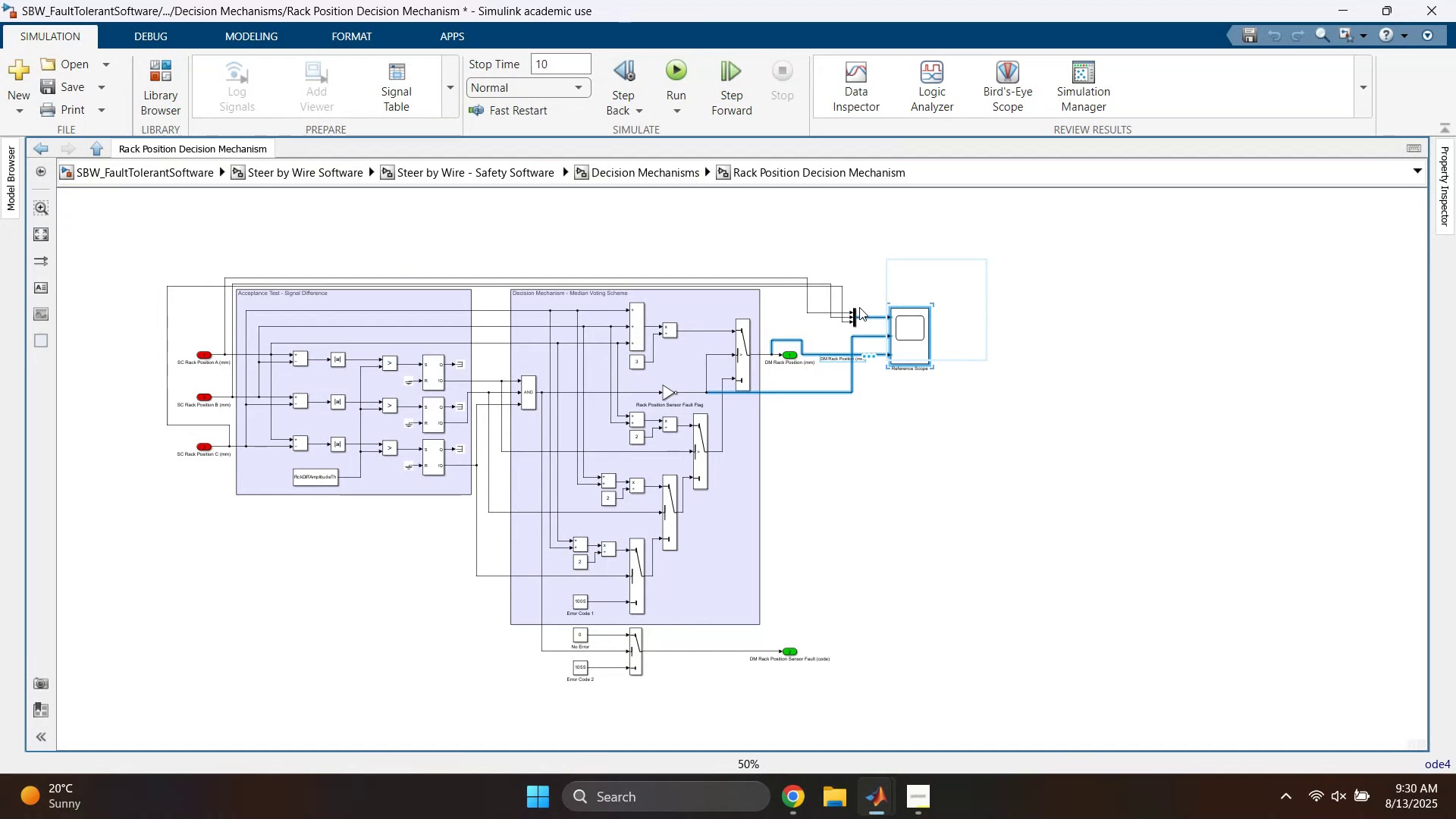 
left_click([640, 177])
 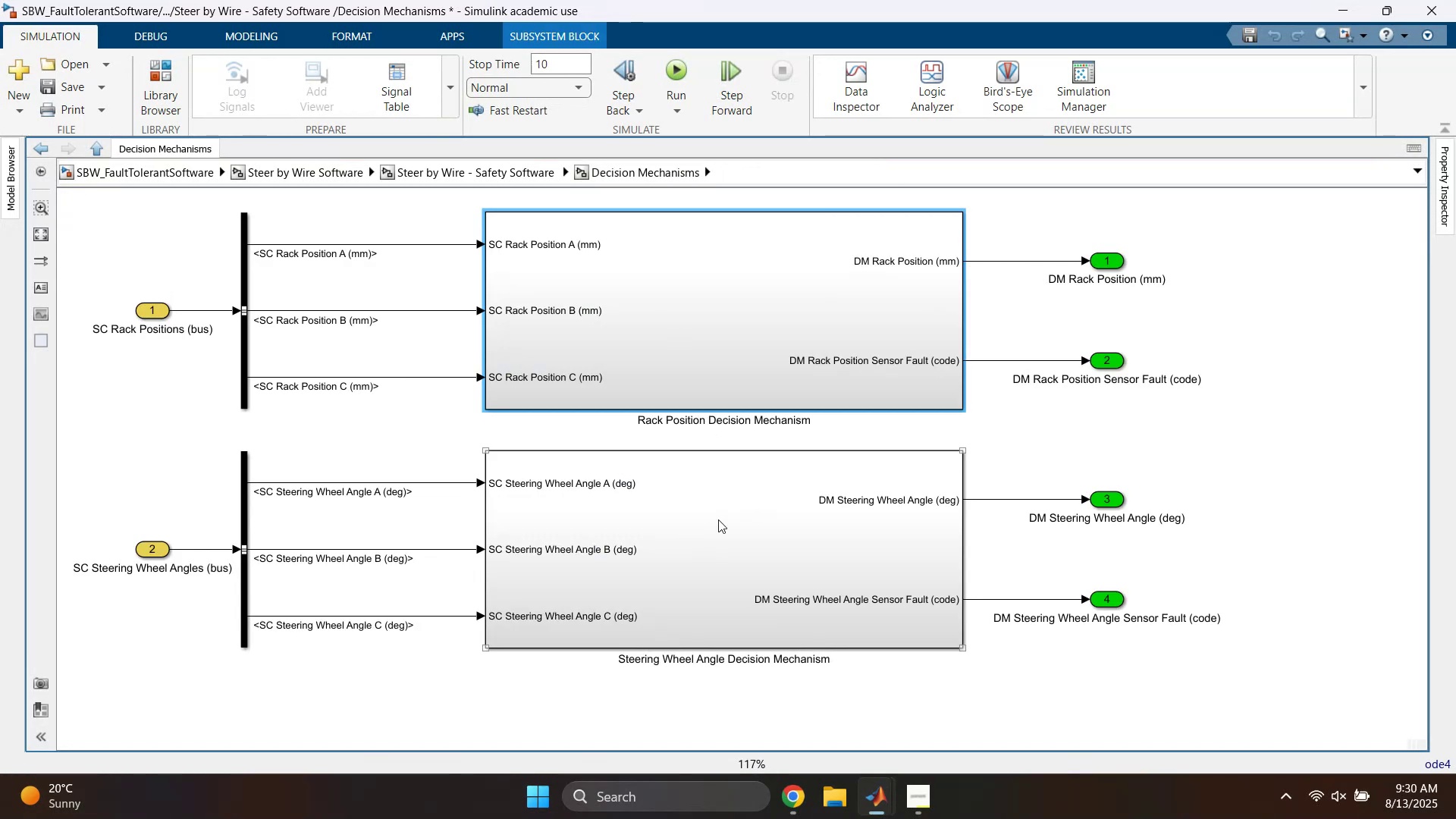 
double_click([720, 519])
 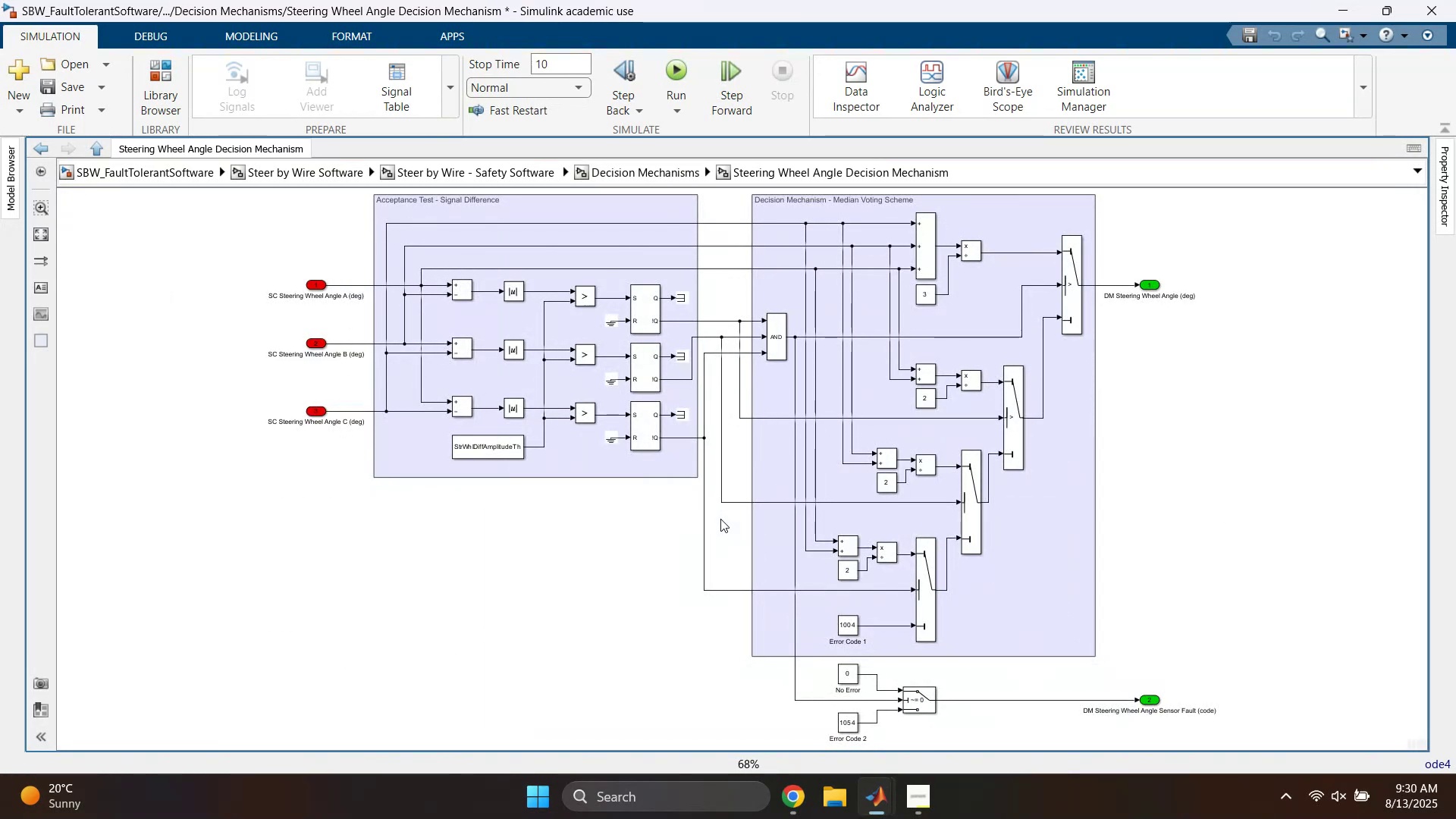 
wait(10.65)
 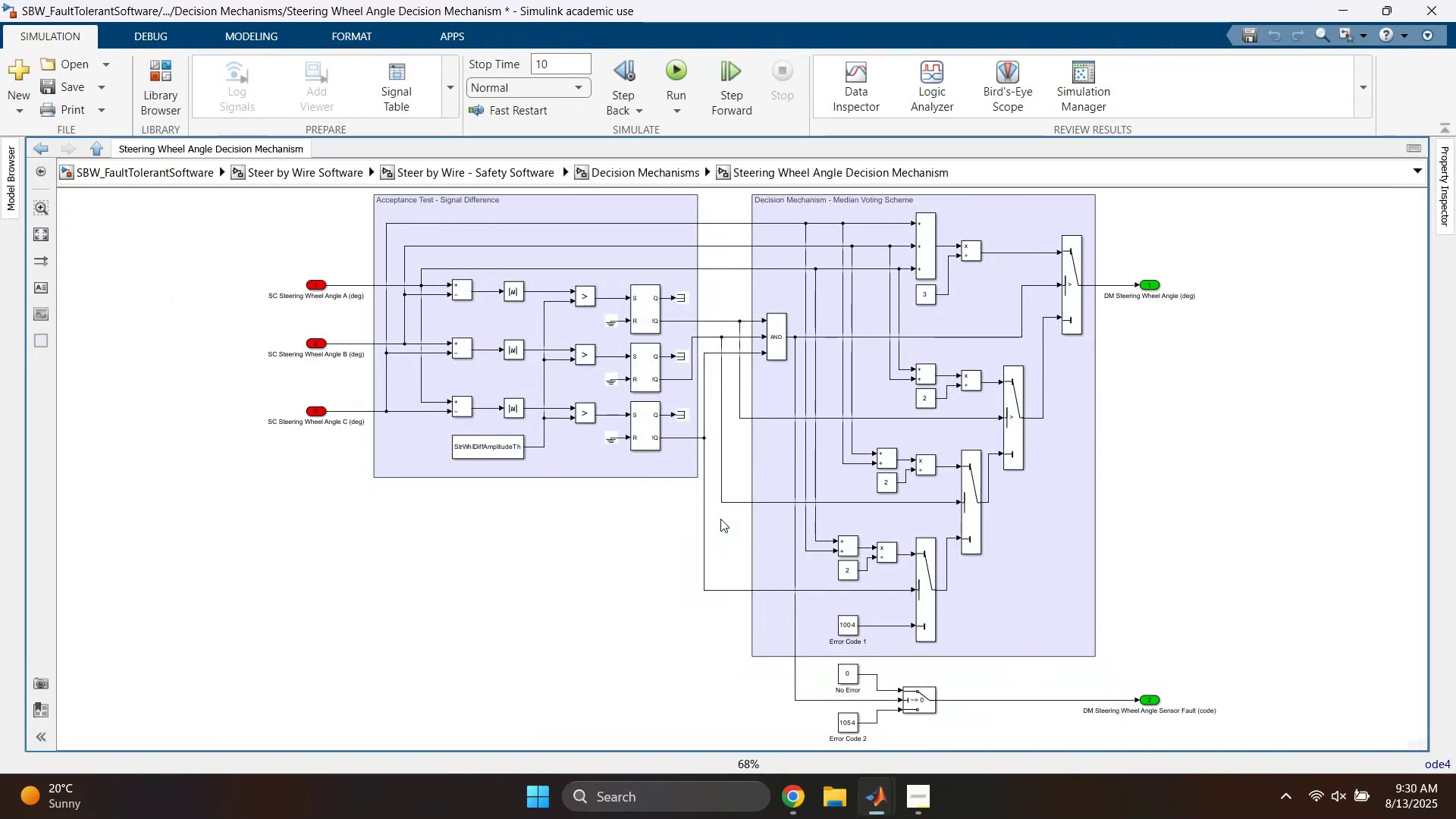 
left_click([650, 166])
 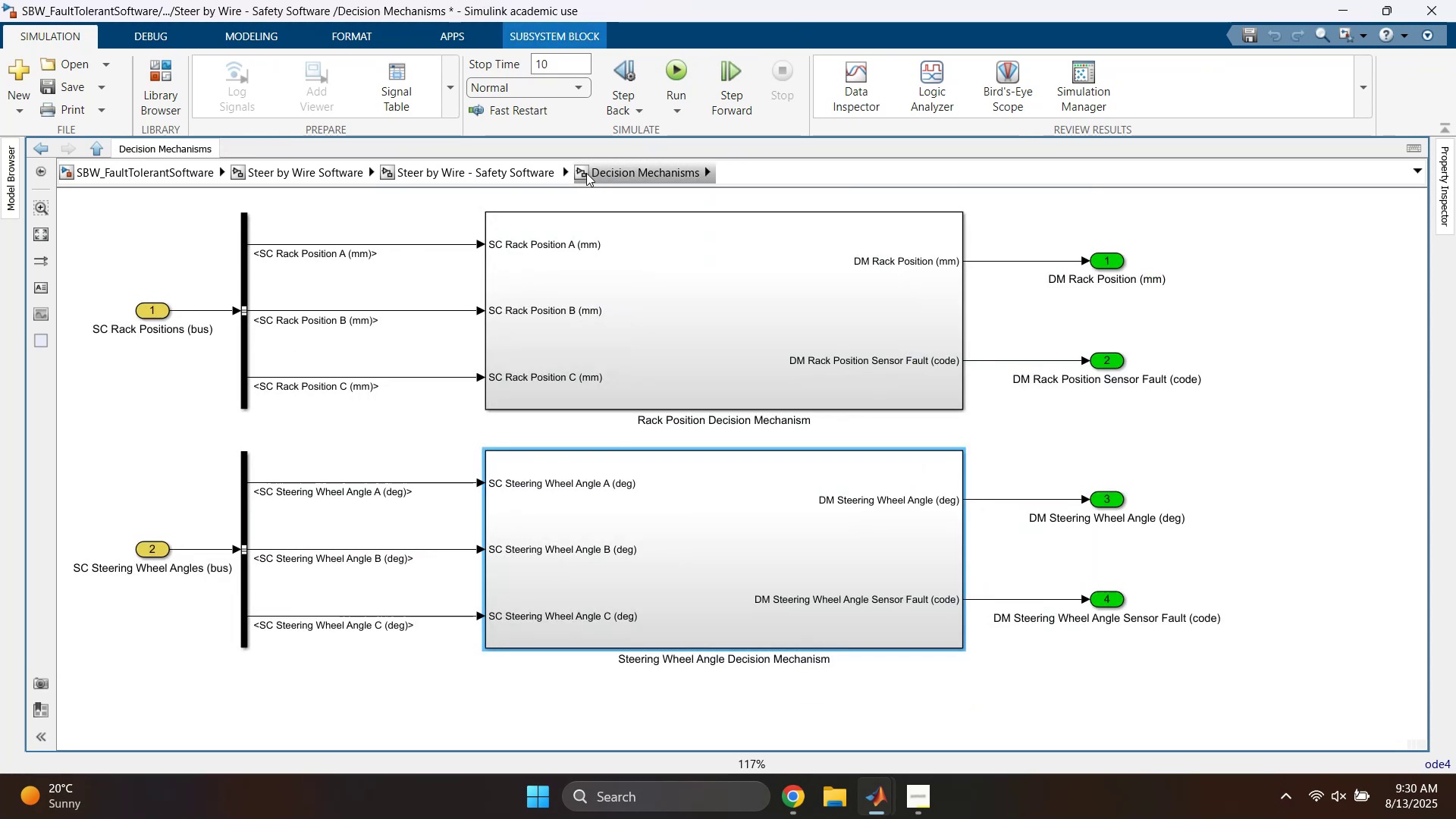 
left_click([491, 168])
 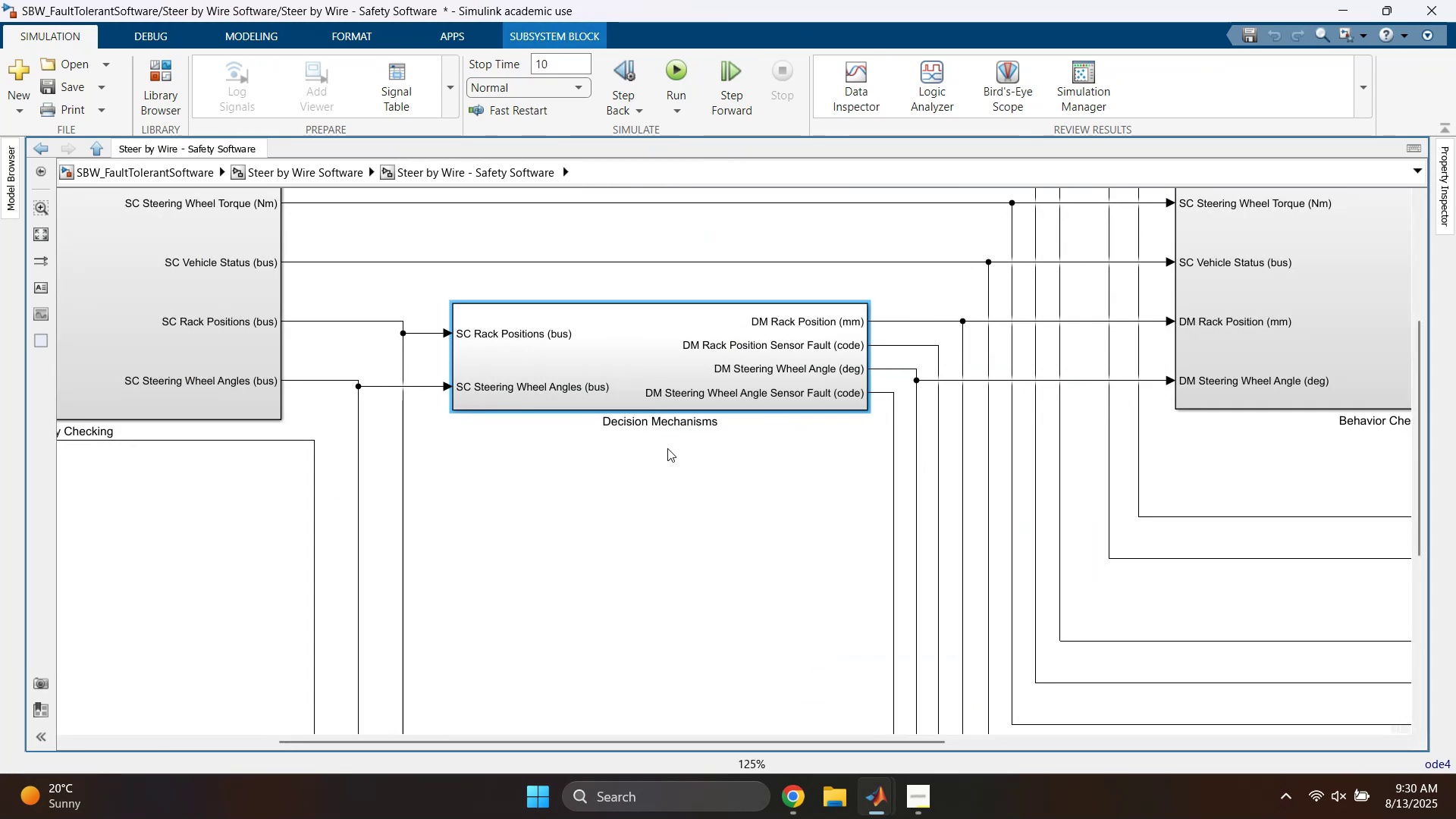 
left_click([676, 535])
 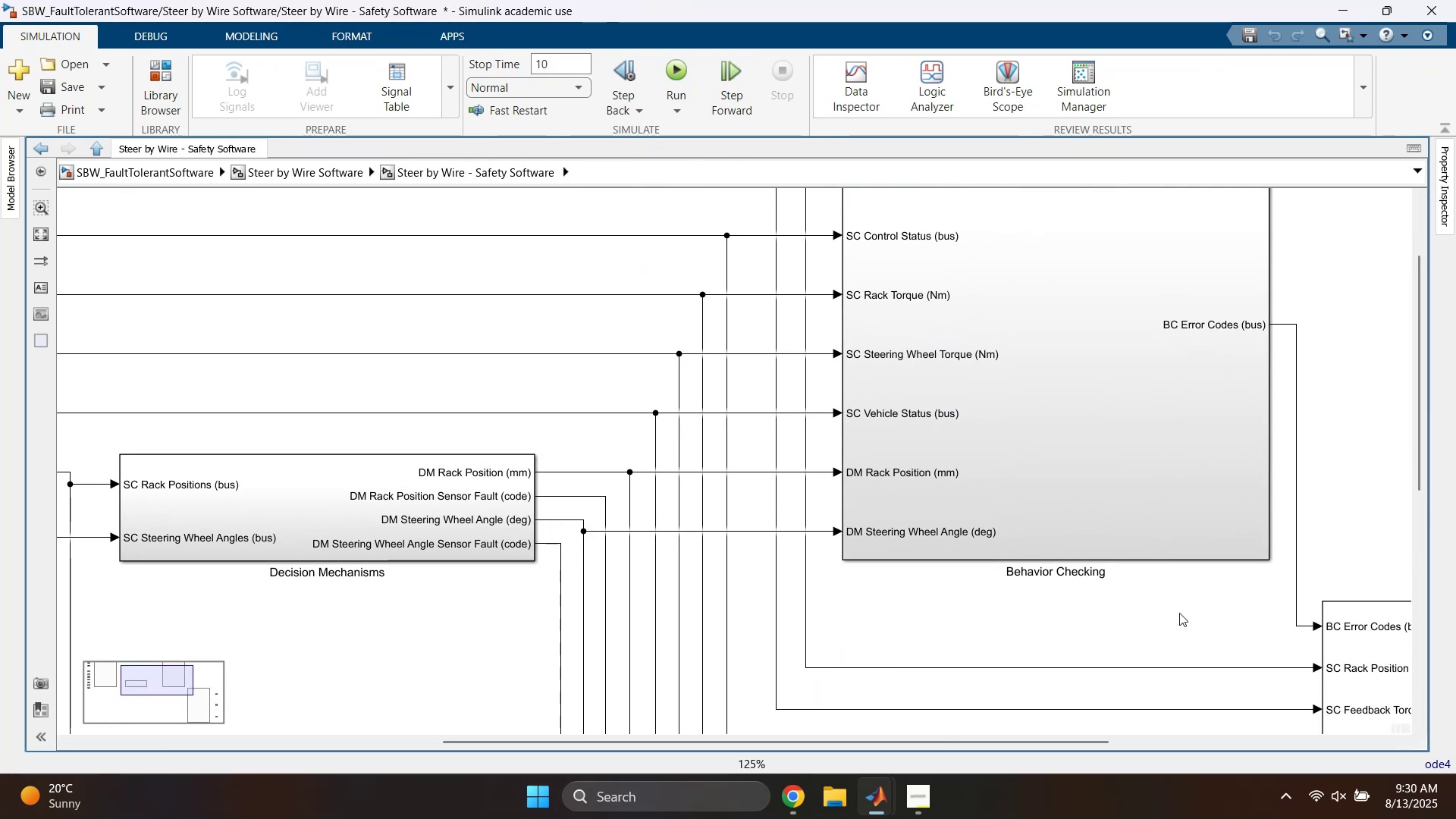 
scroll: coordinate [1022, 581], scroll_direction: down, amount: 1.0
 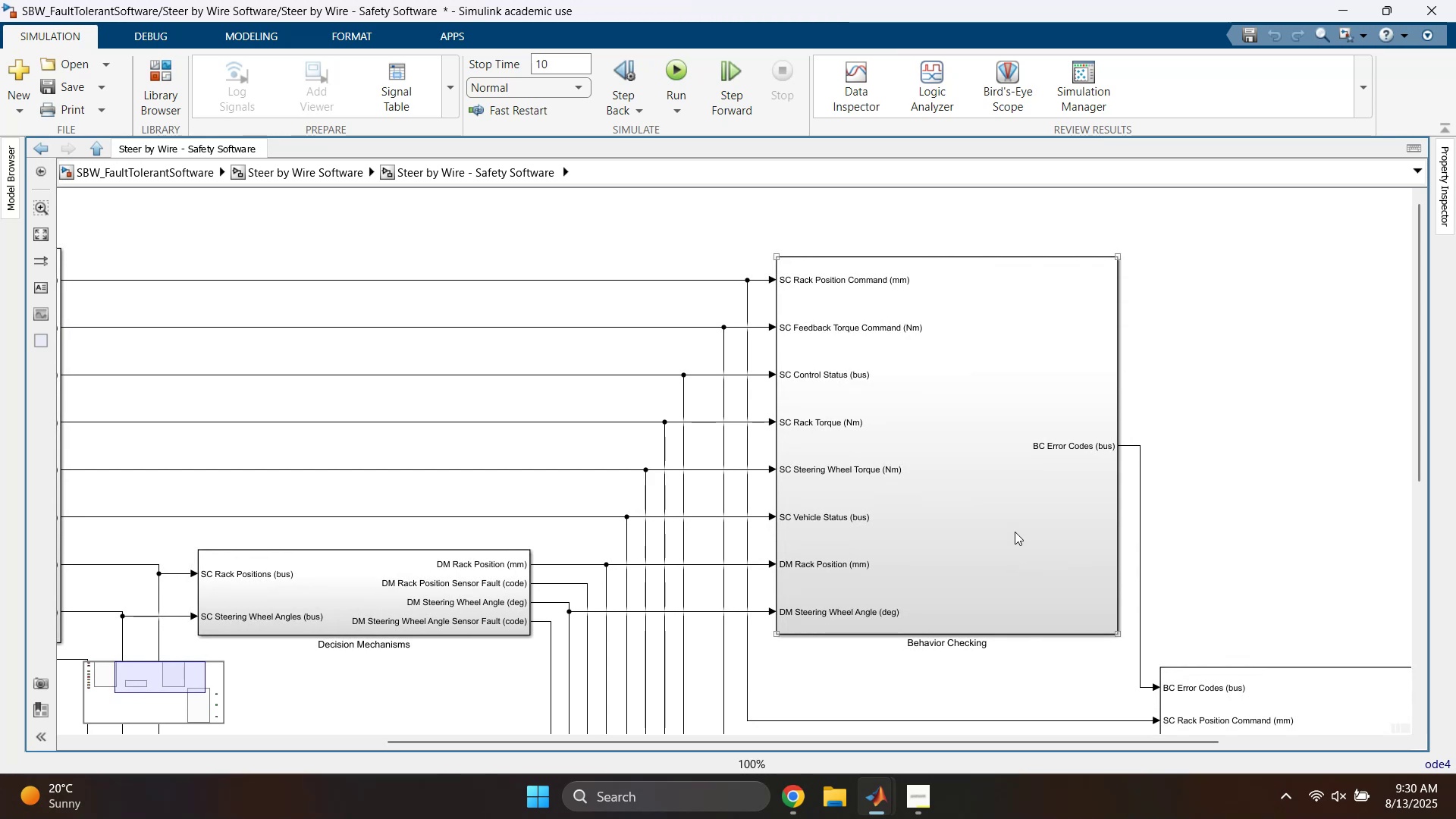 
double_click([1015, 532])
 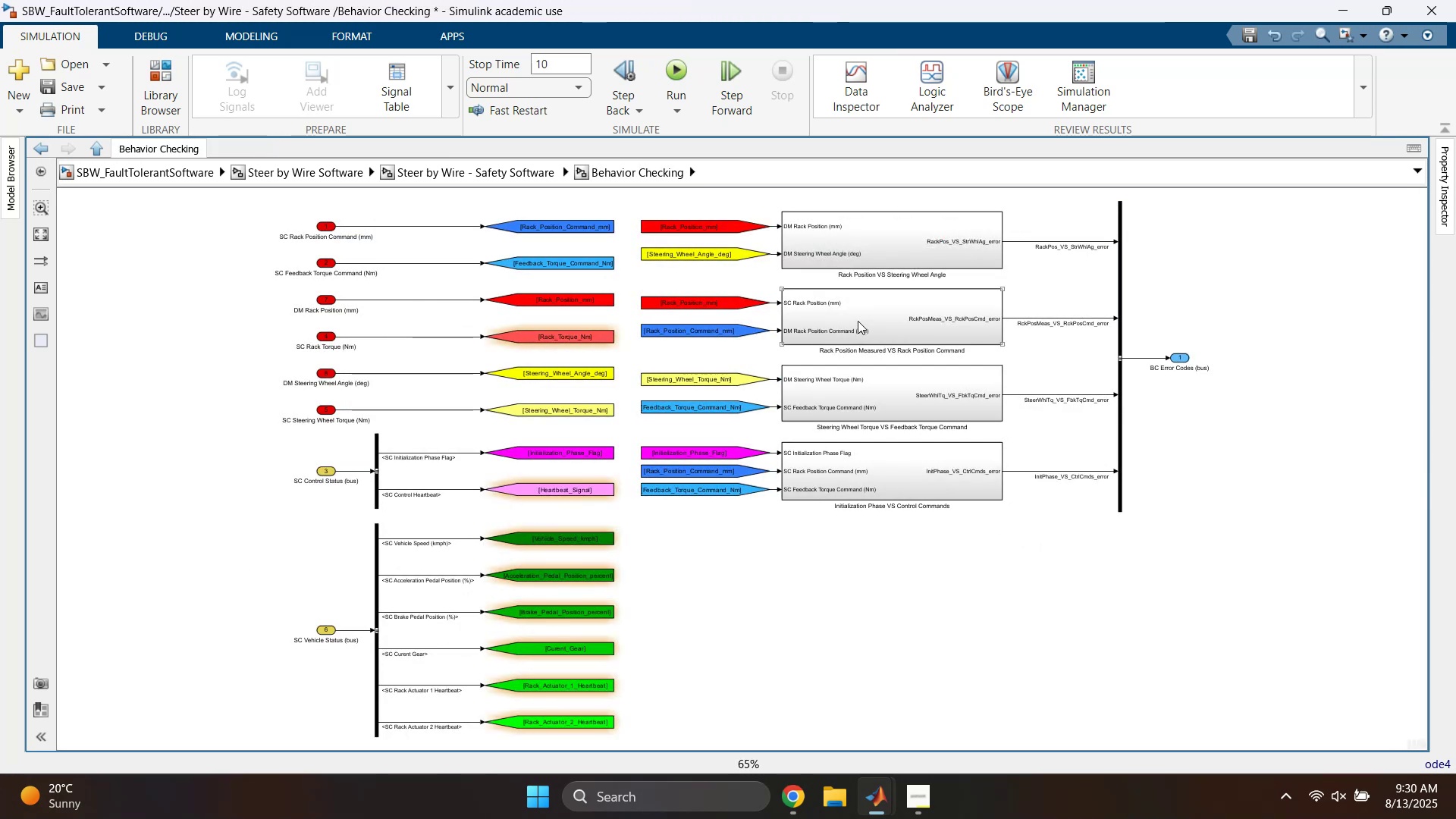 
double_click([880, 246])
 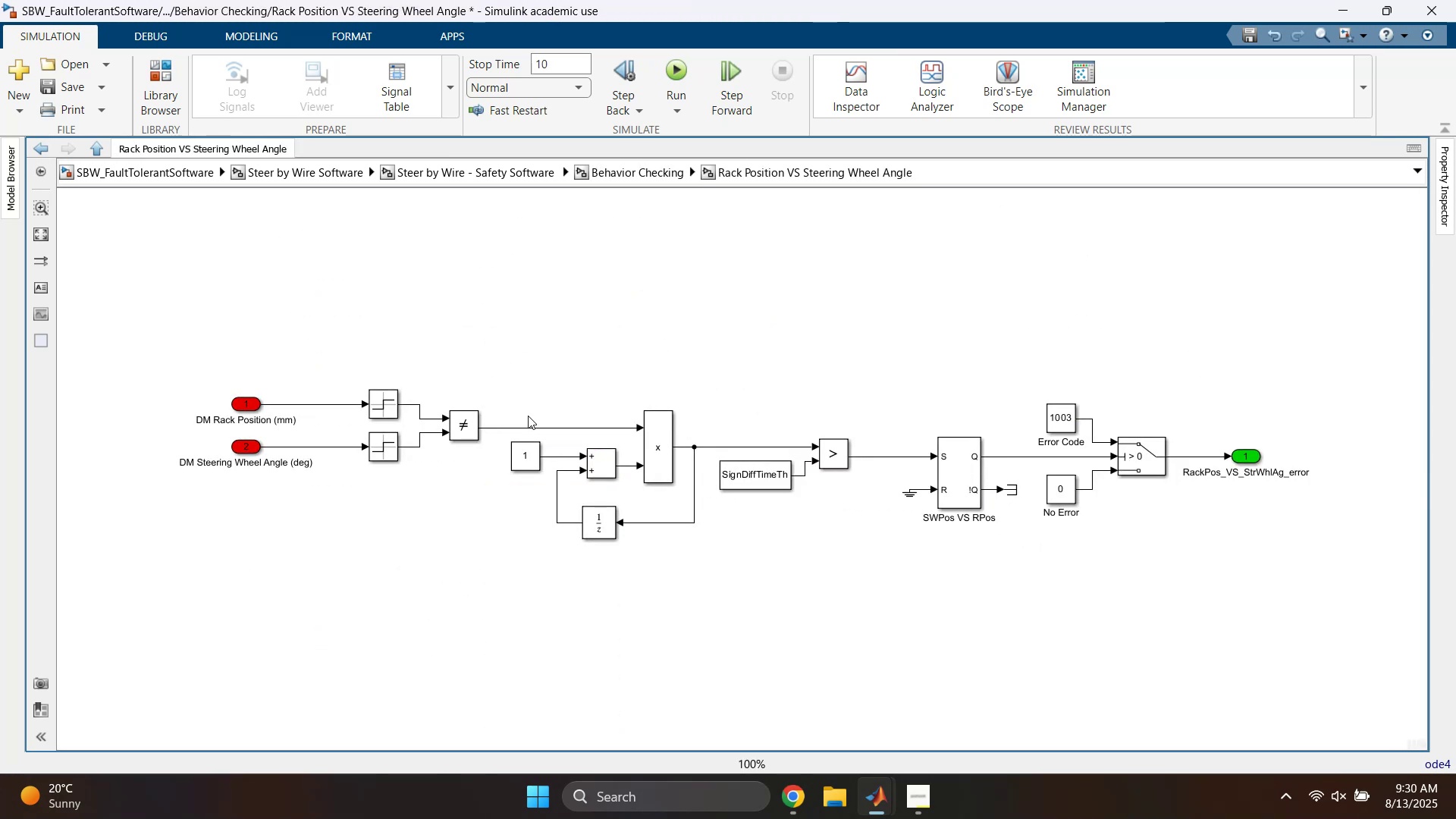 
left_click_drag(start_coordinate=[219, 371], to_coordinate=[377, 508])
 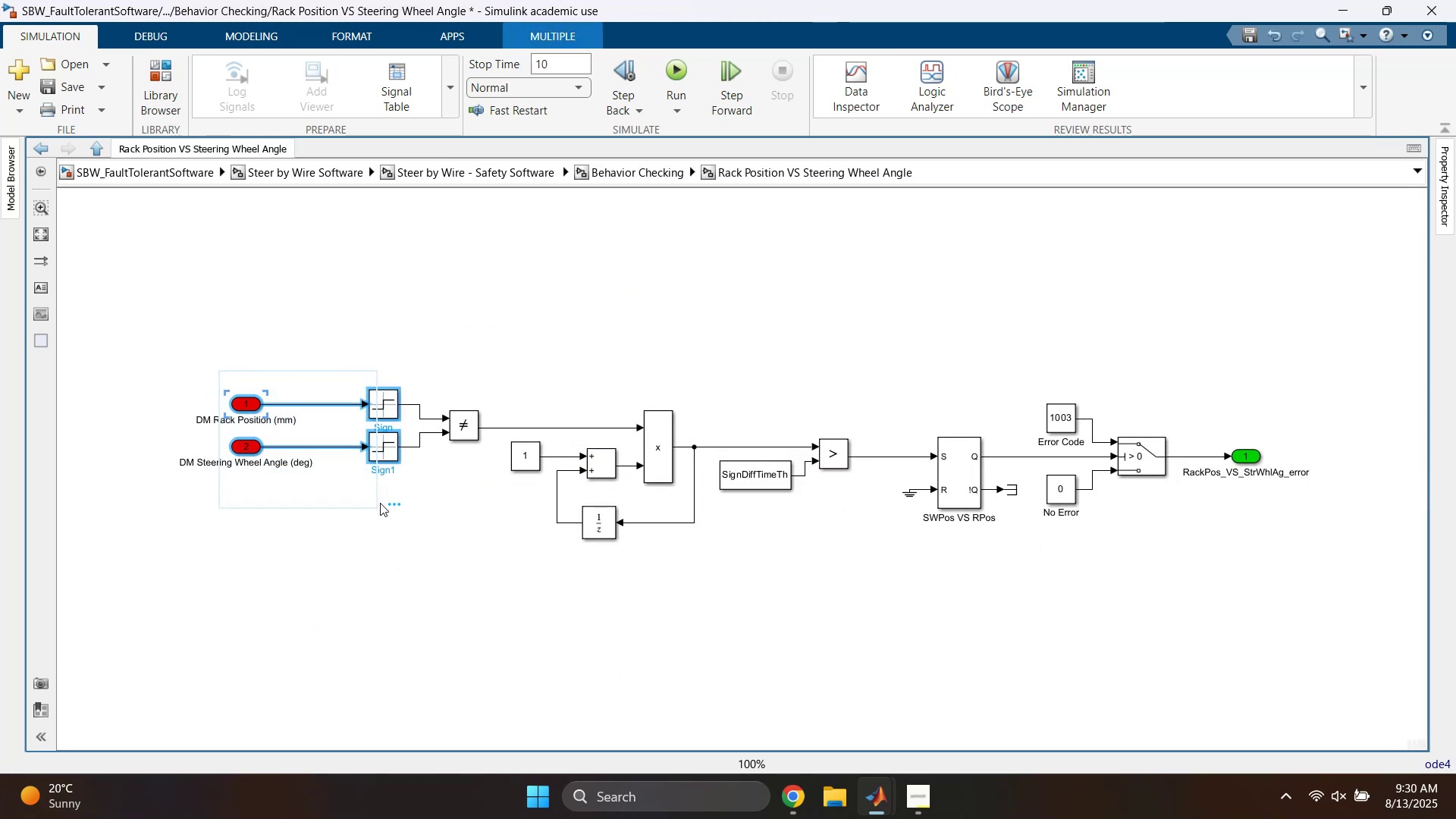 
key(ArrowDown)
 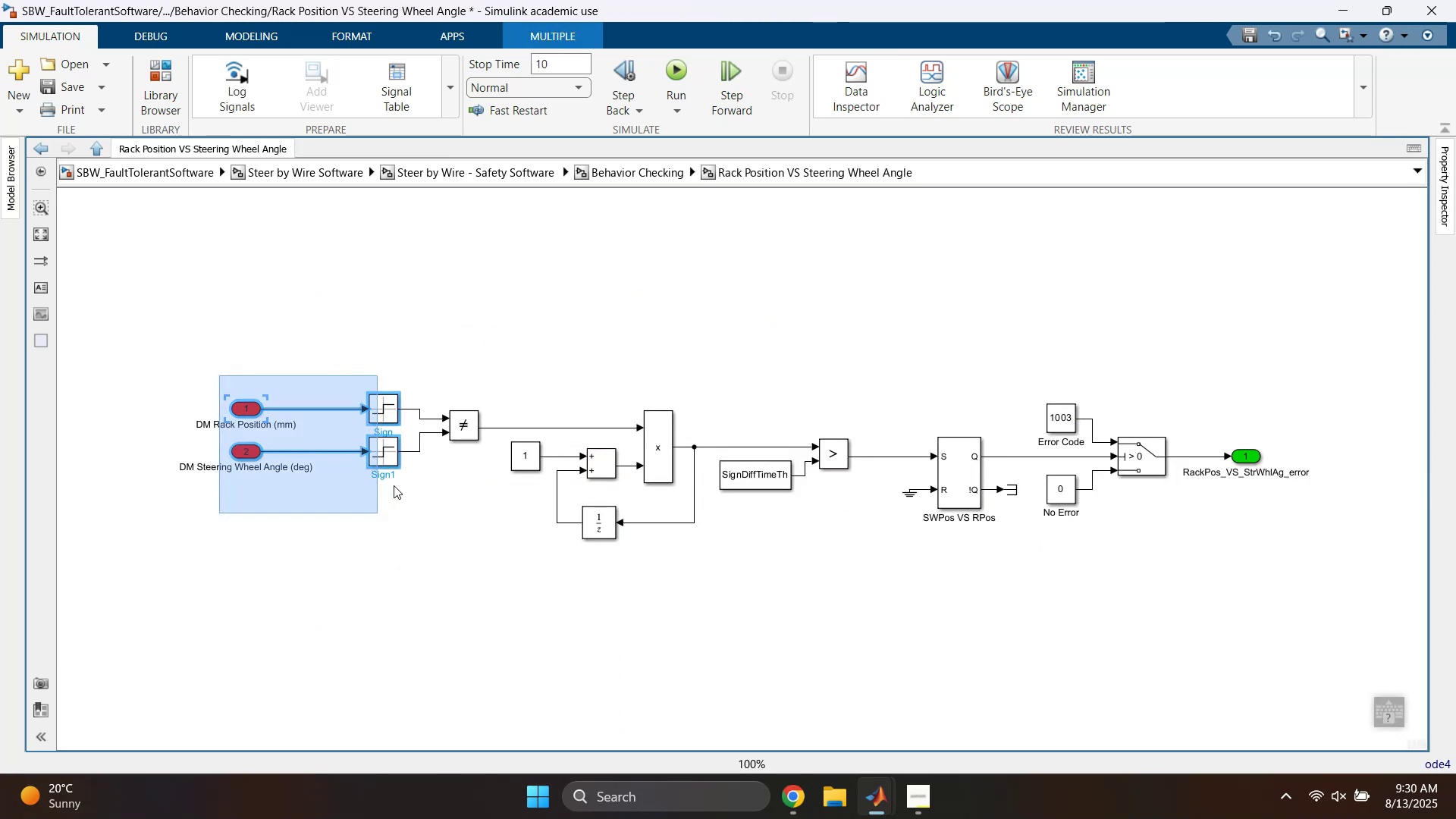 
key(ArrowDown)
 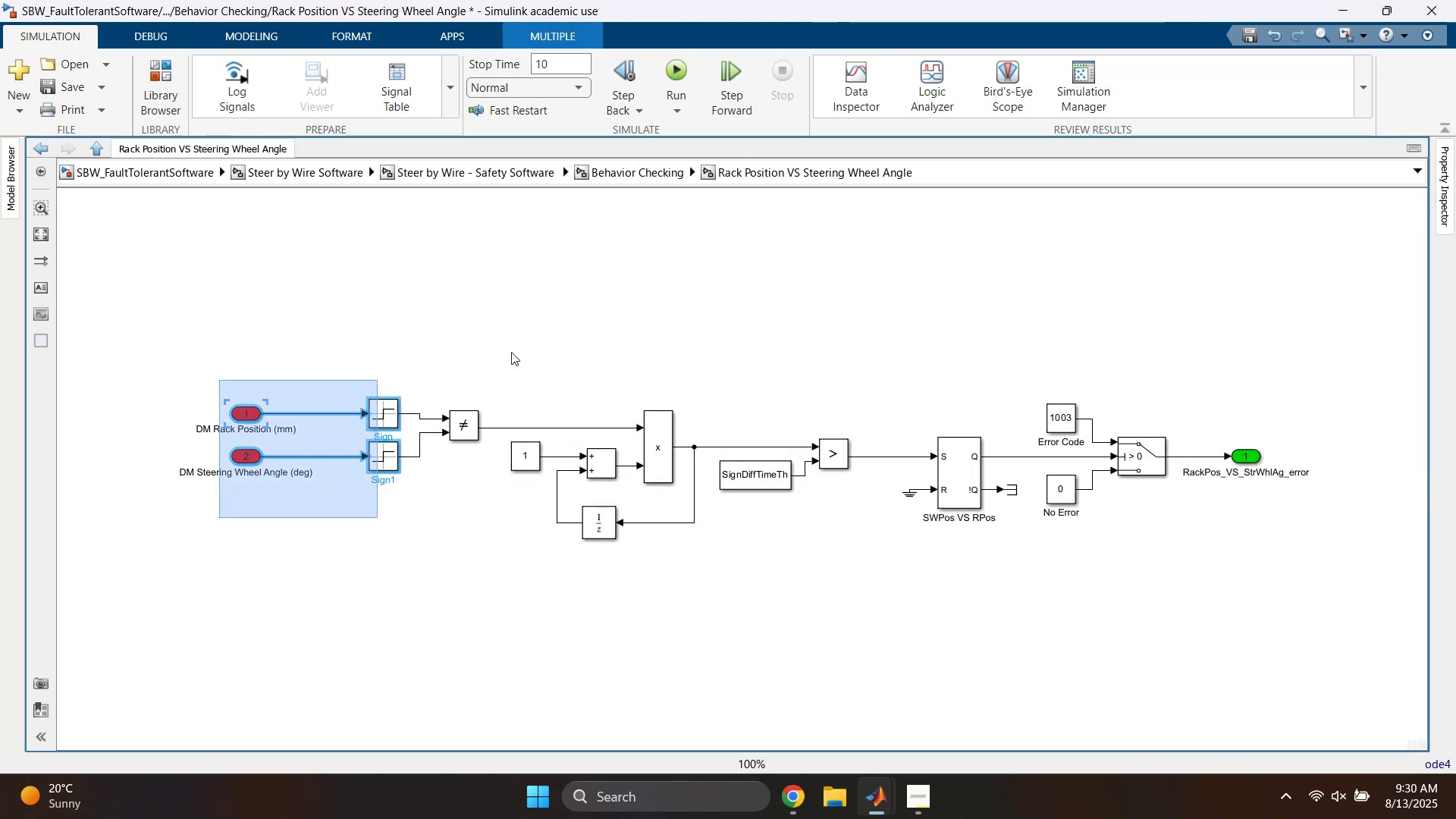 
key(ArrowDown)
 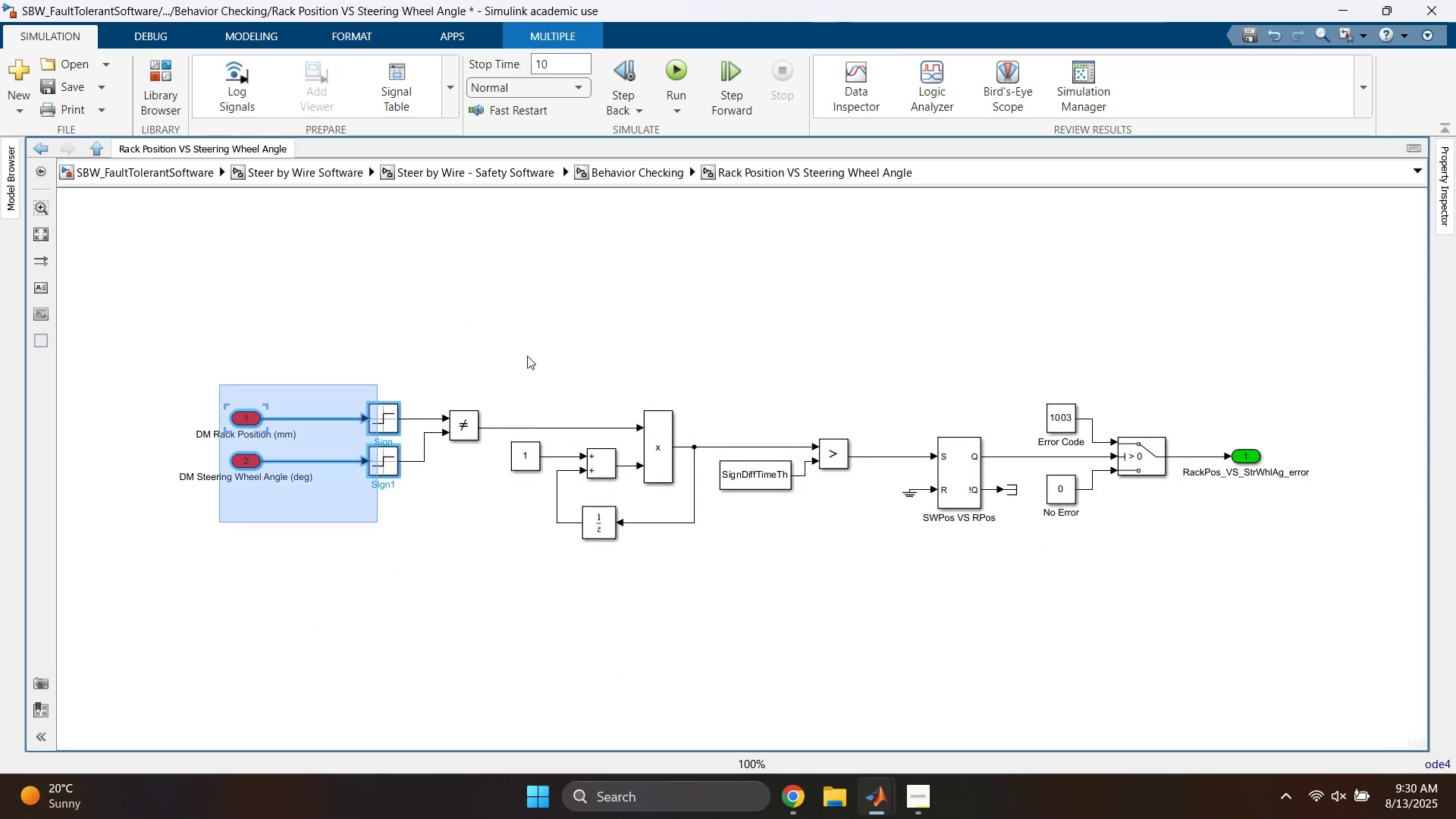 
key(ArrowDown)
 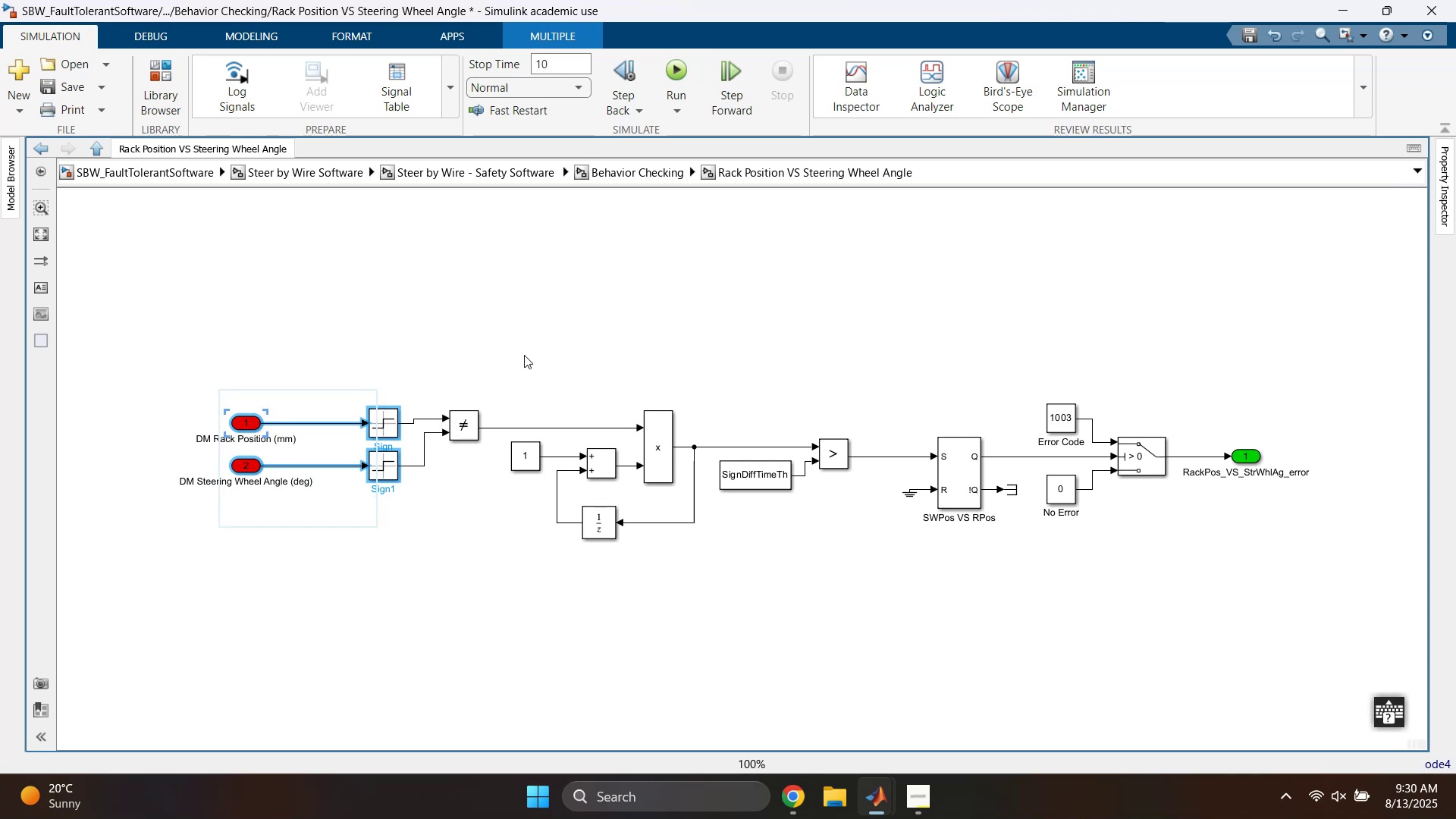 
key(ArrowUp)
 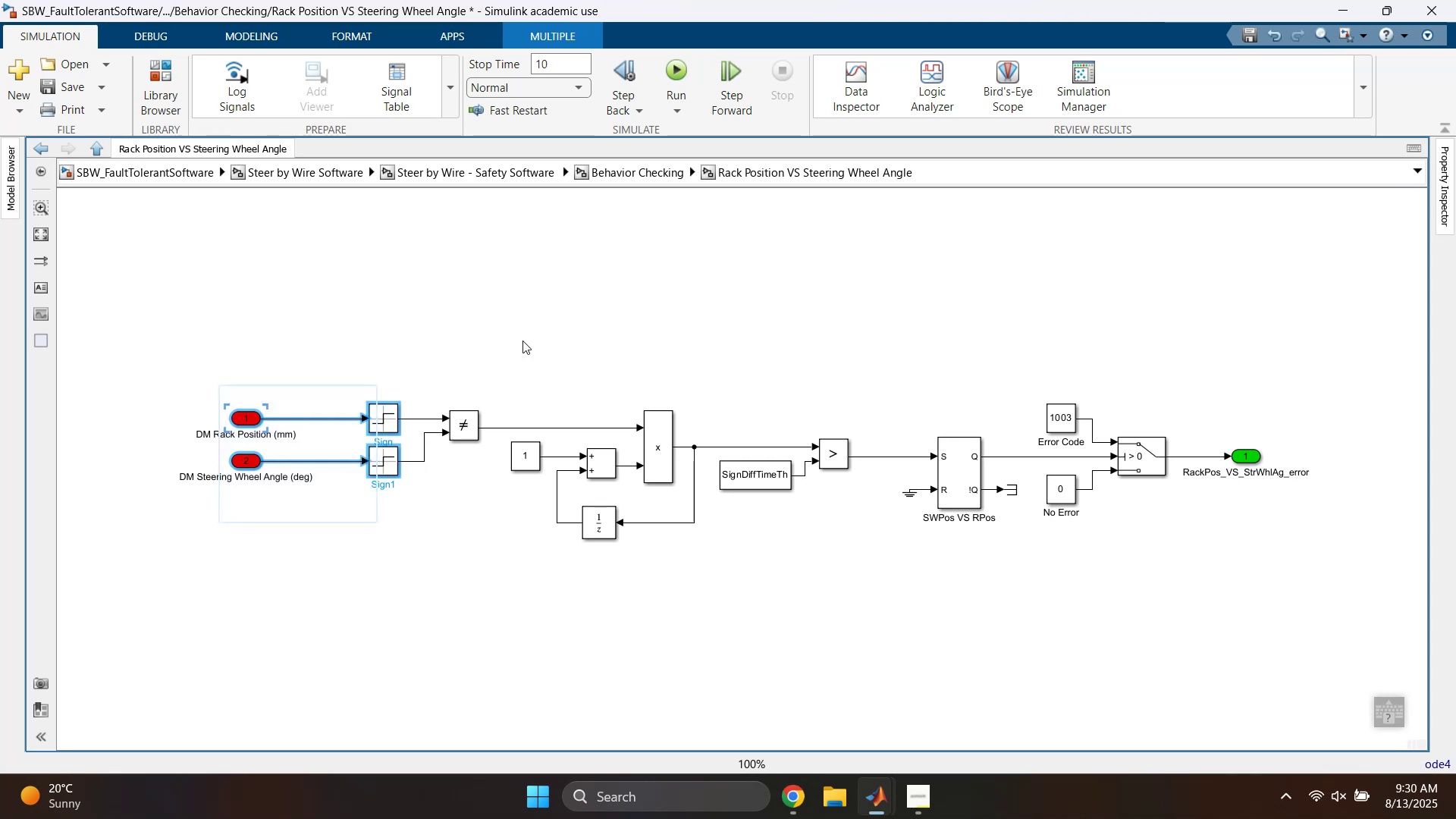 
left_click([522, 334])
 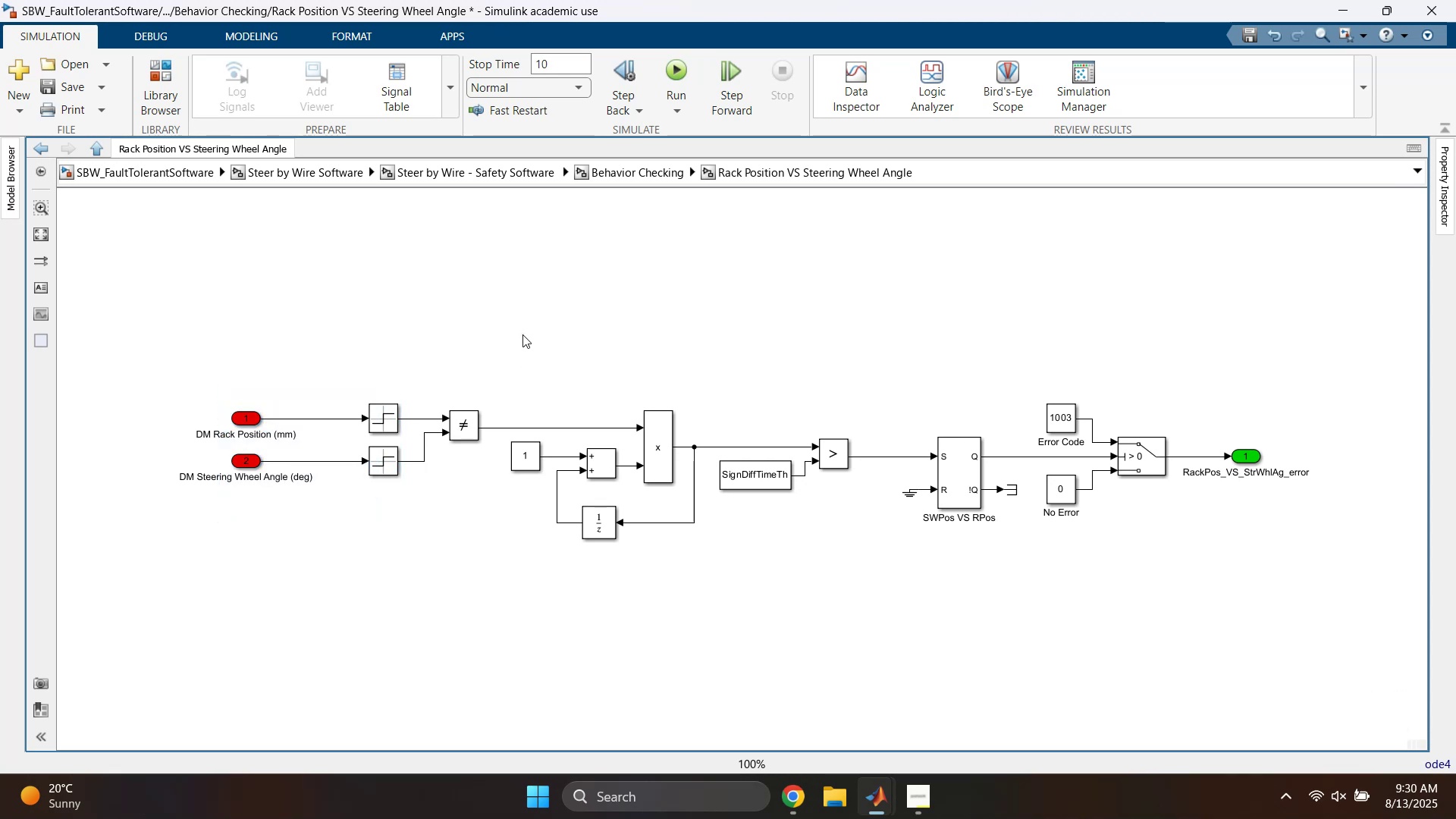 
key(Escape)
 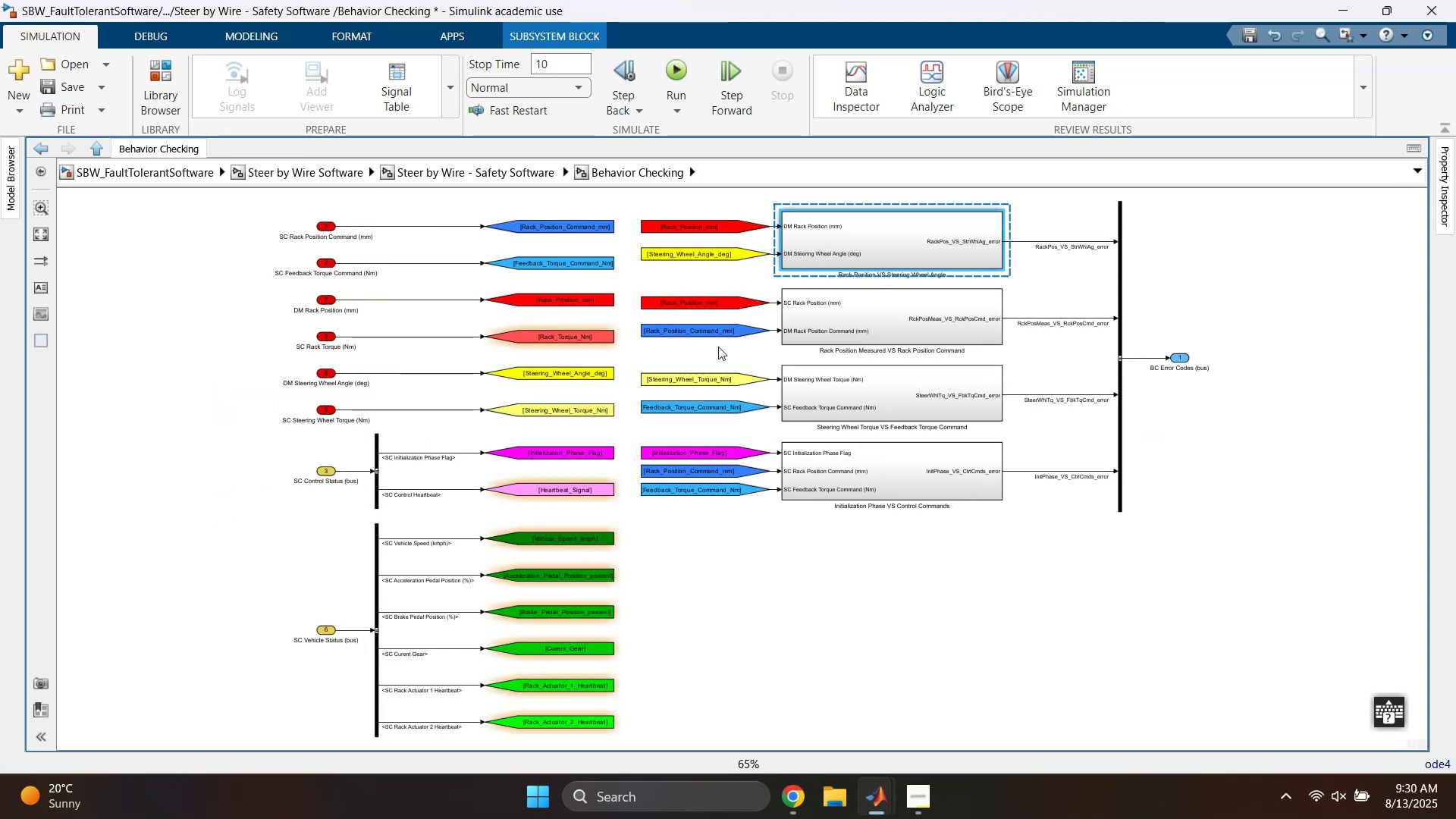 
double_click([880, 326])
 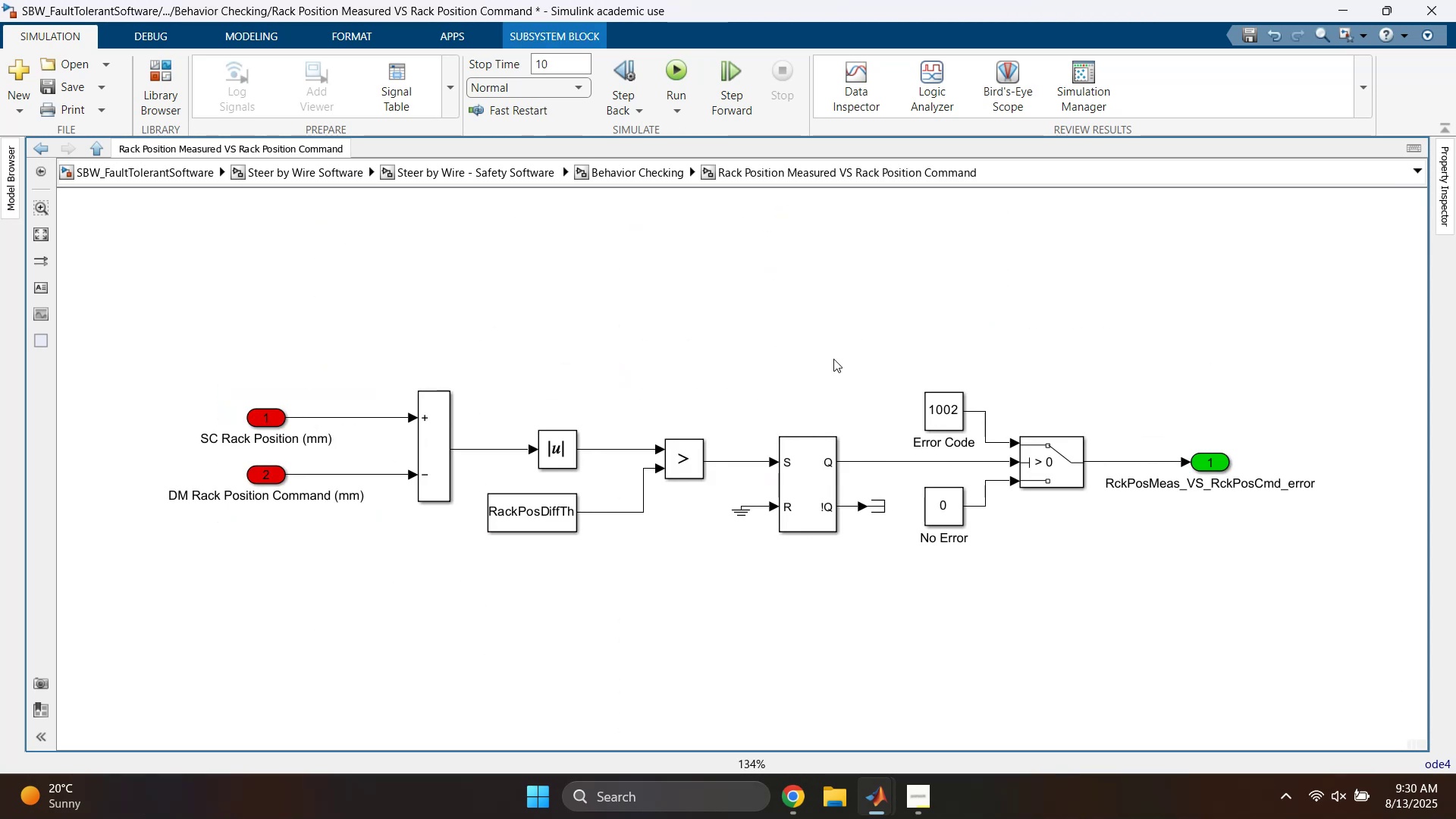 
left_click([743, 355])
 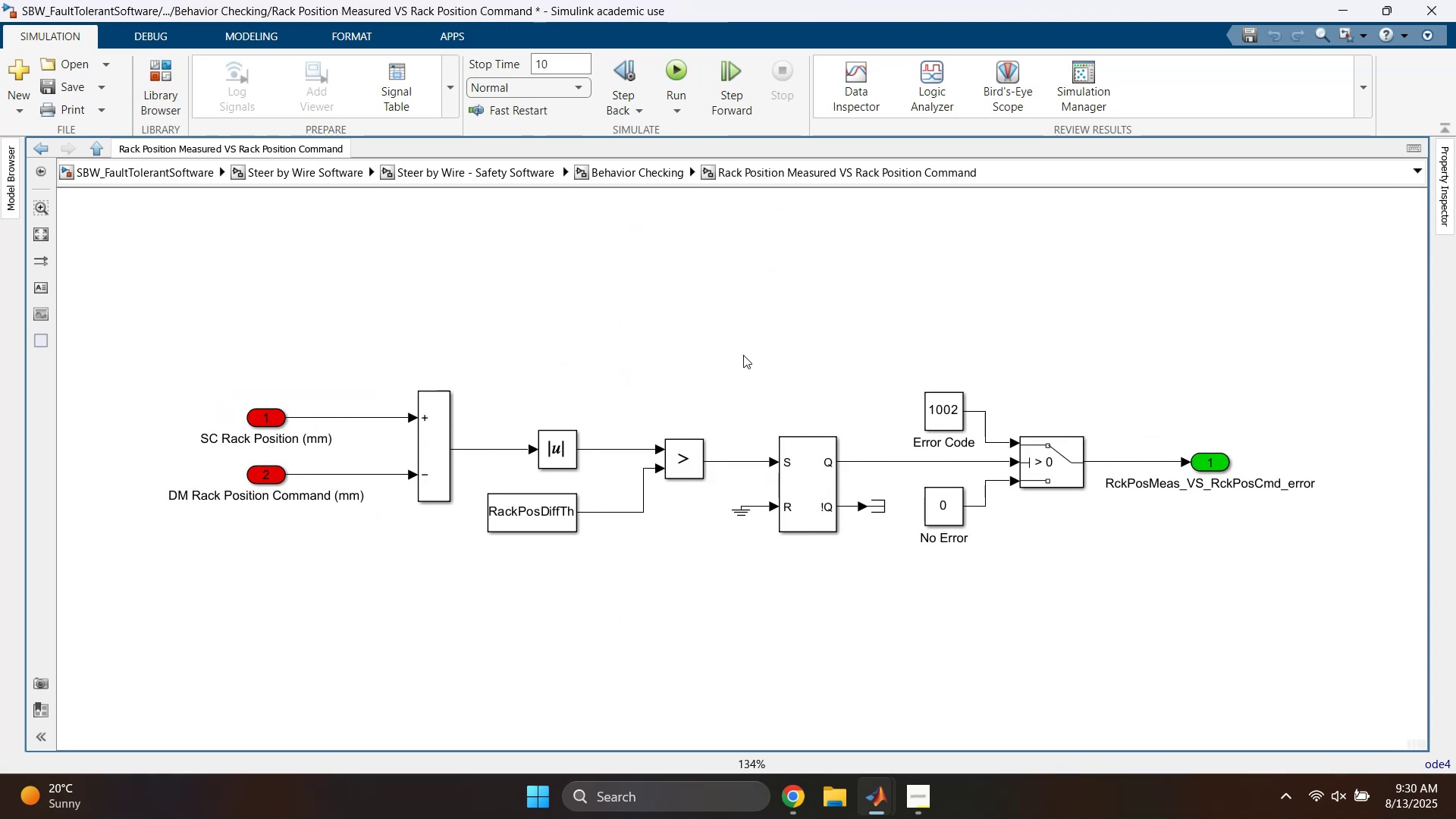 
key(Escape)
 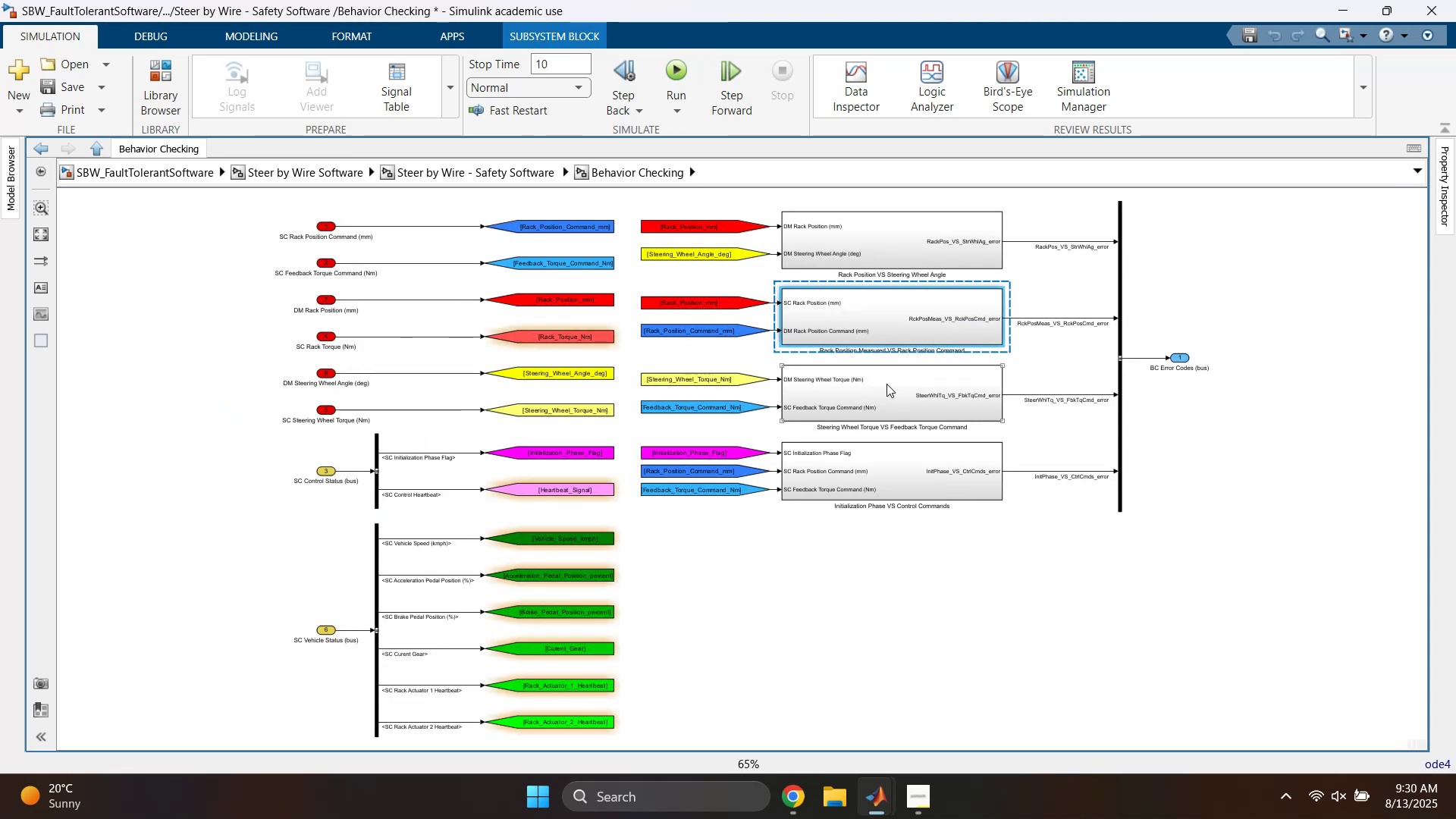 
double_click([886, 384])
 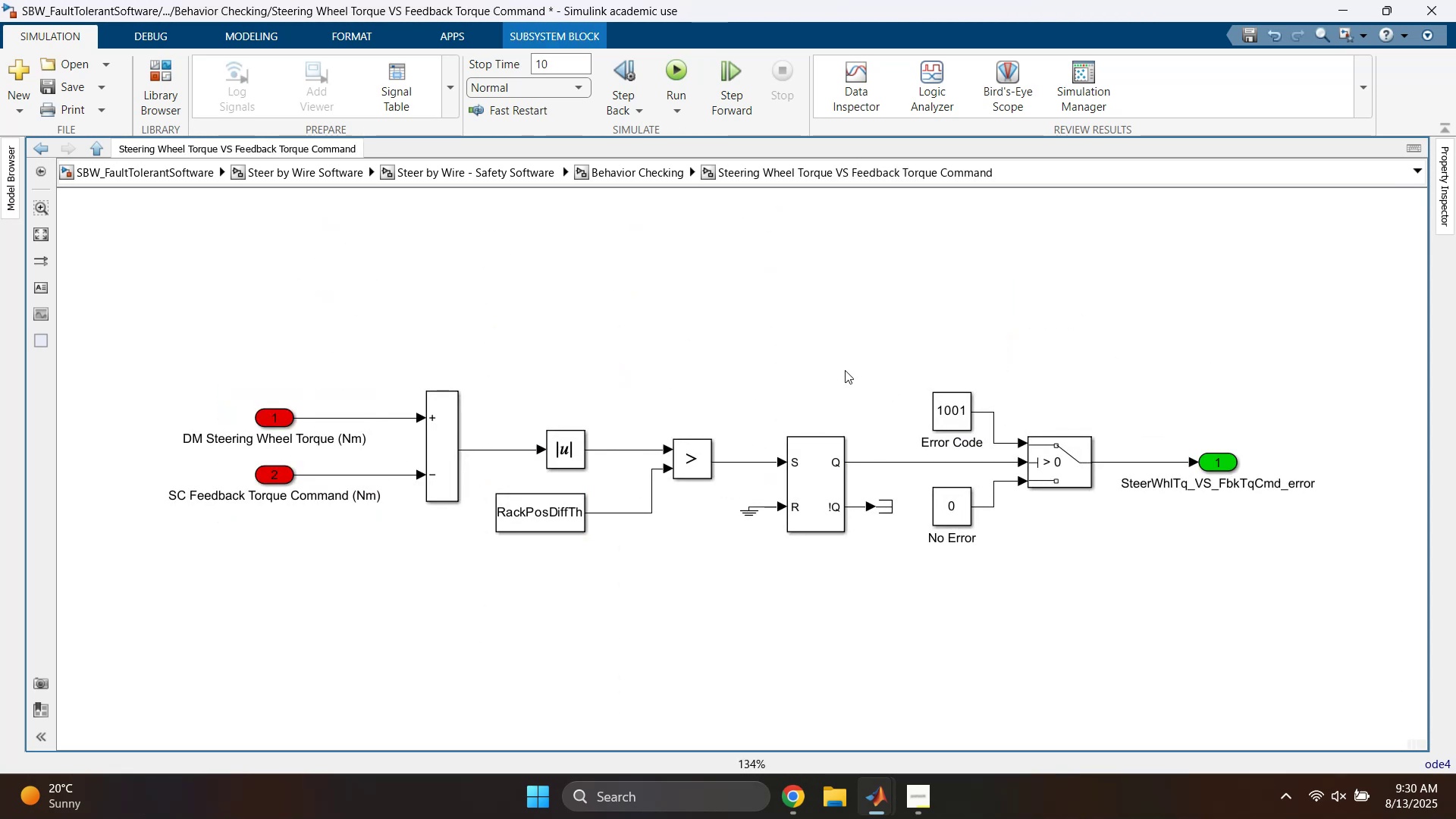 
left_click([744, 331])
 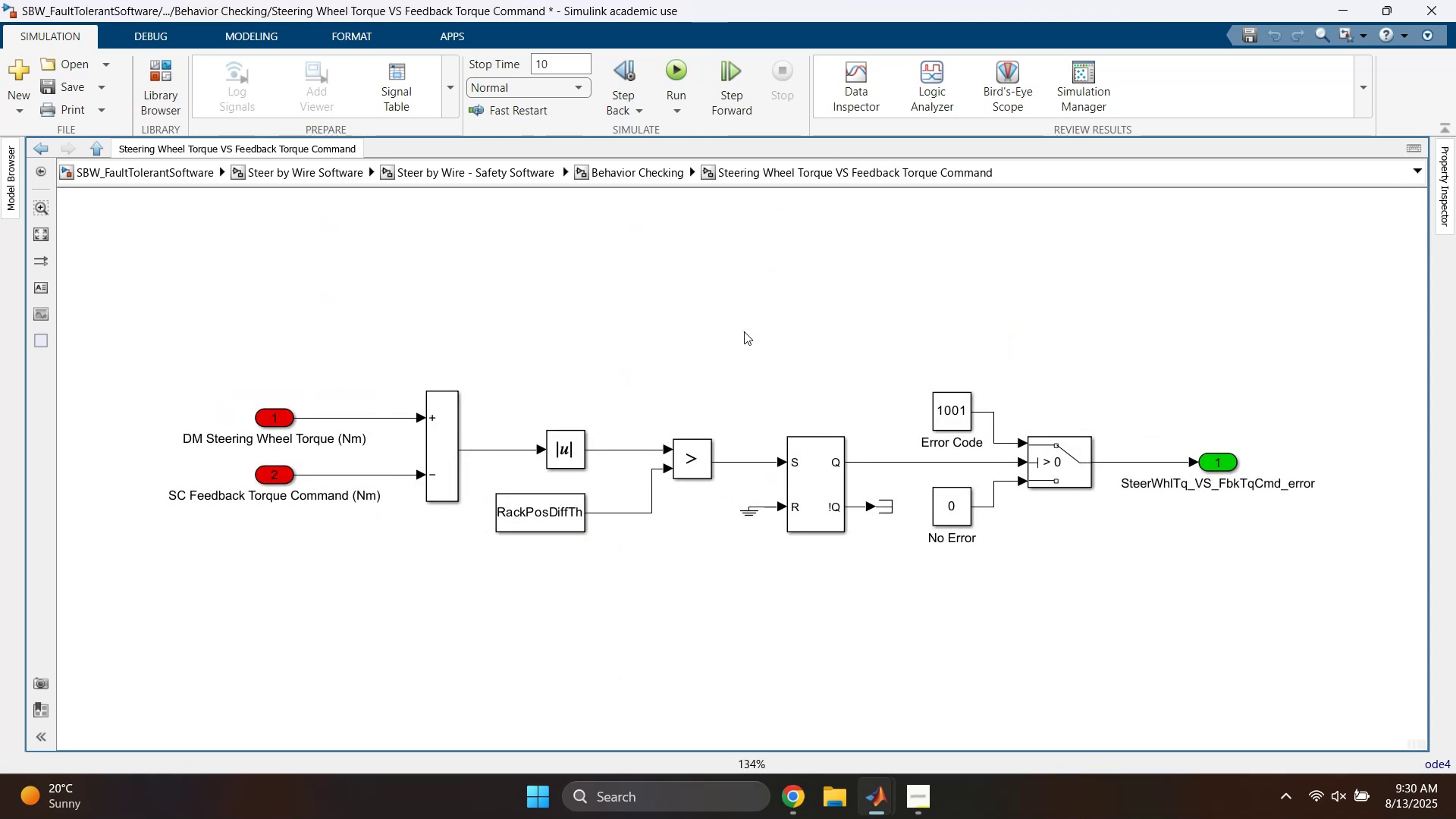 
key(Space)
 